 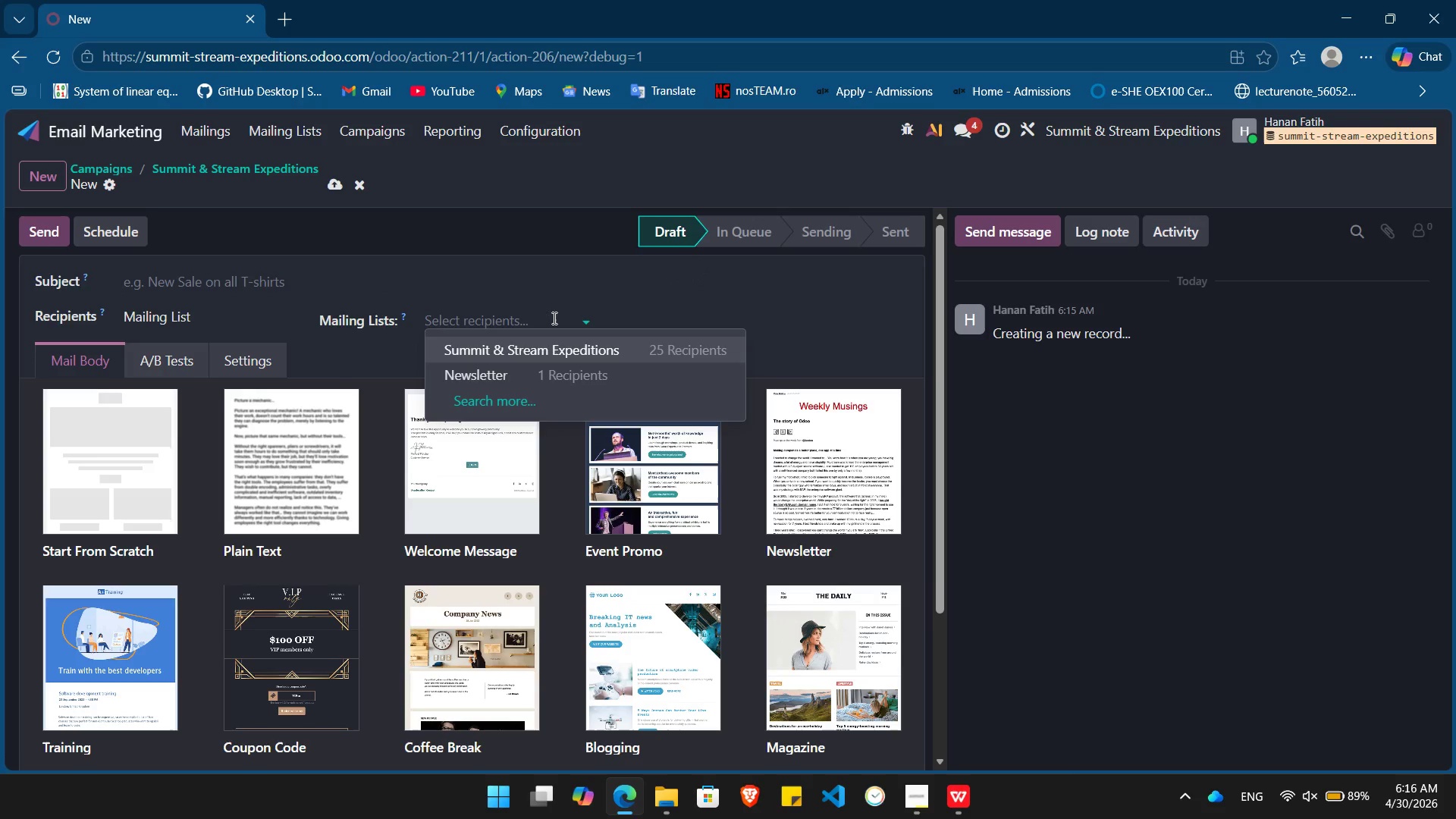 
left_click([545, 350])
 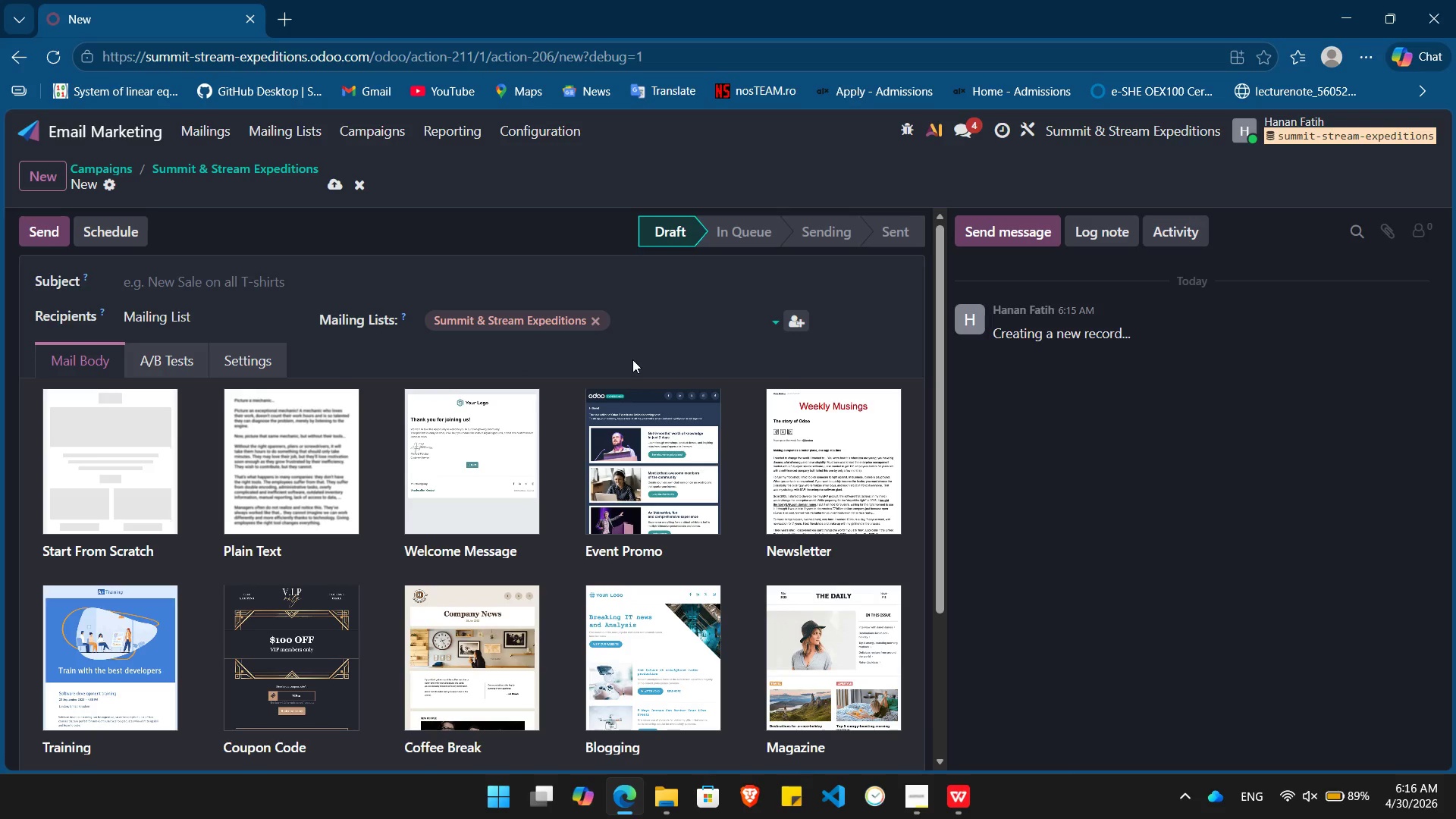 
wait(18.76)
 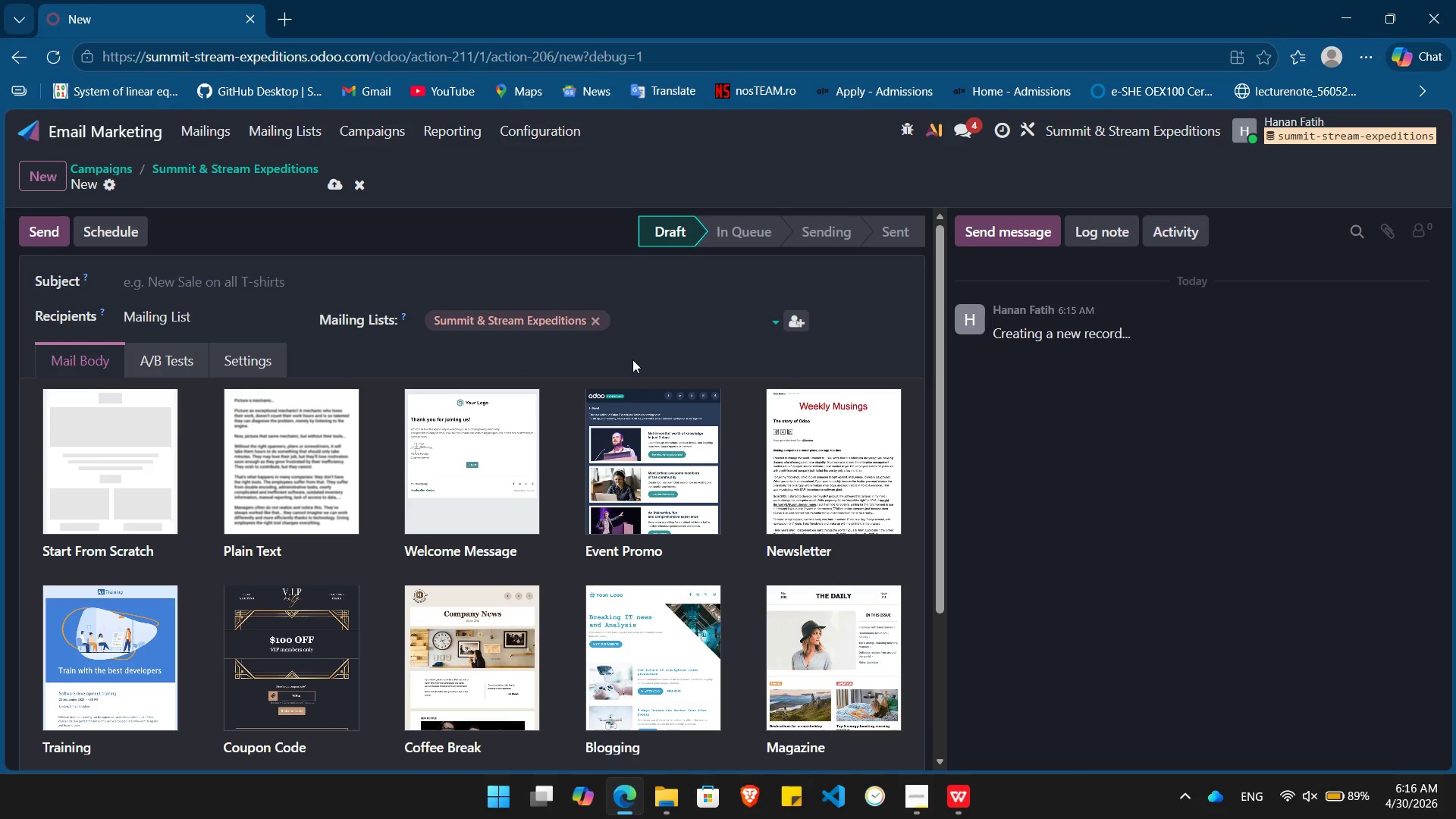 
left_click([243, 276])
 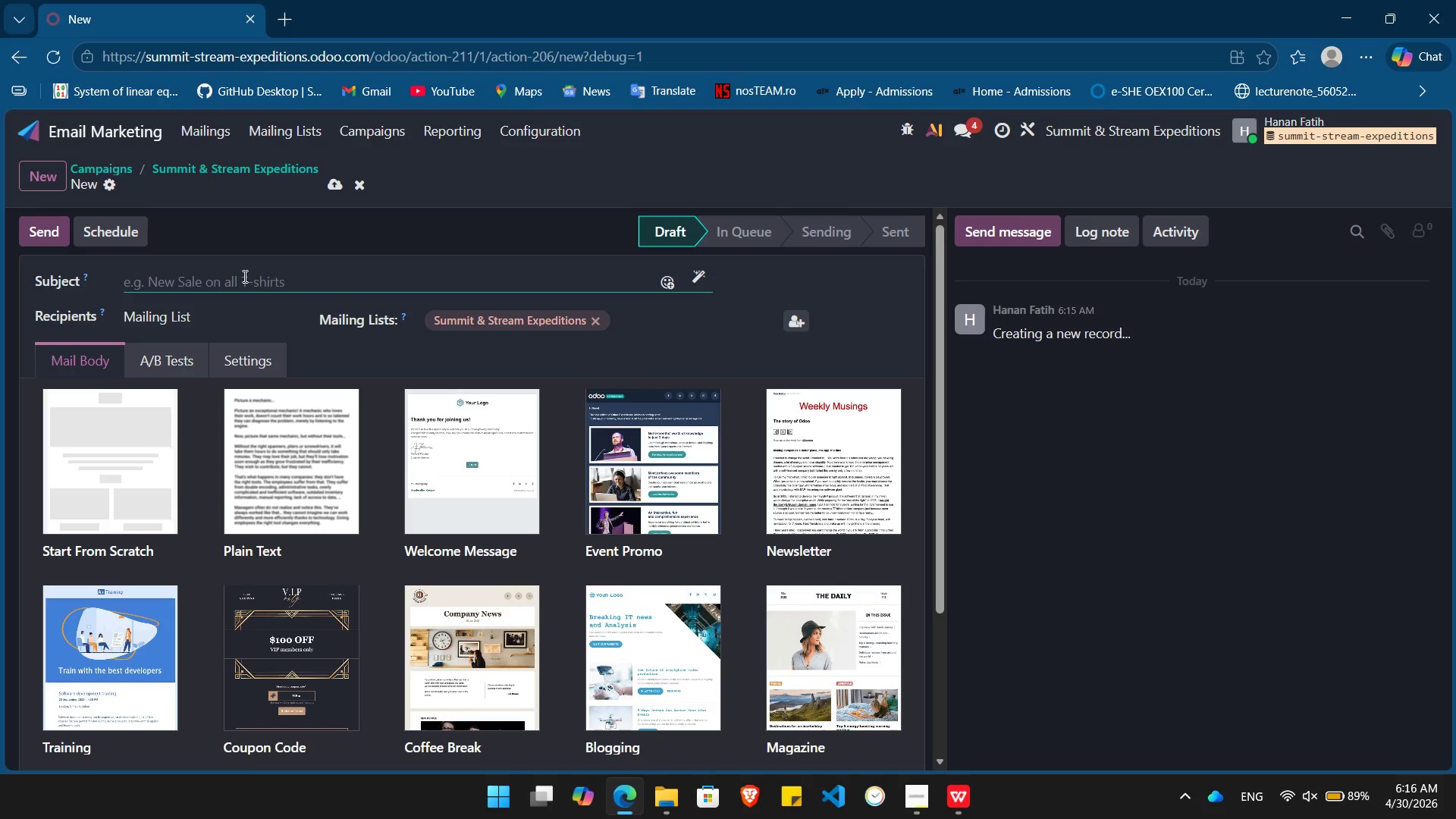 
type(A lot has changed since the )
 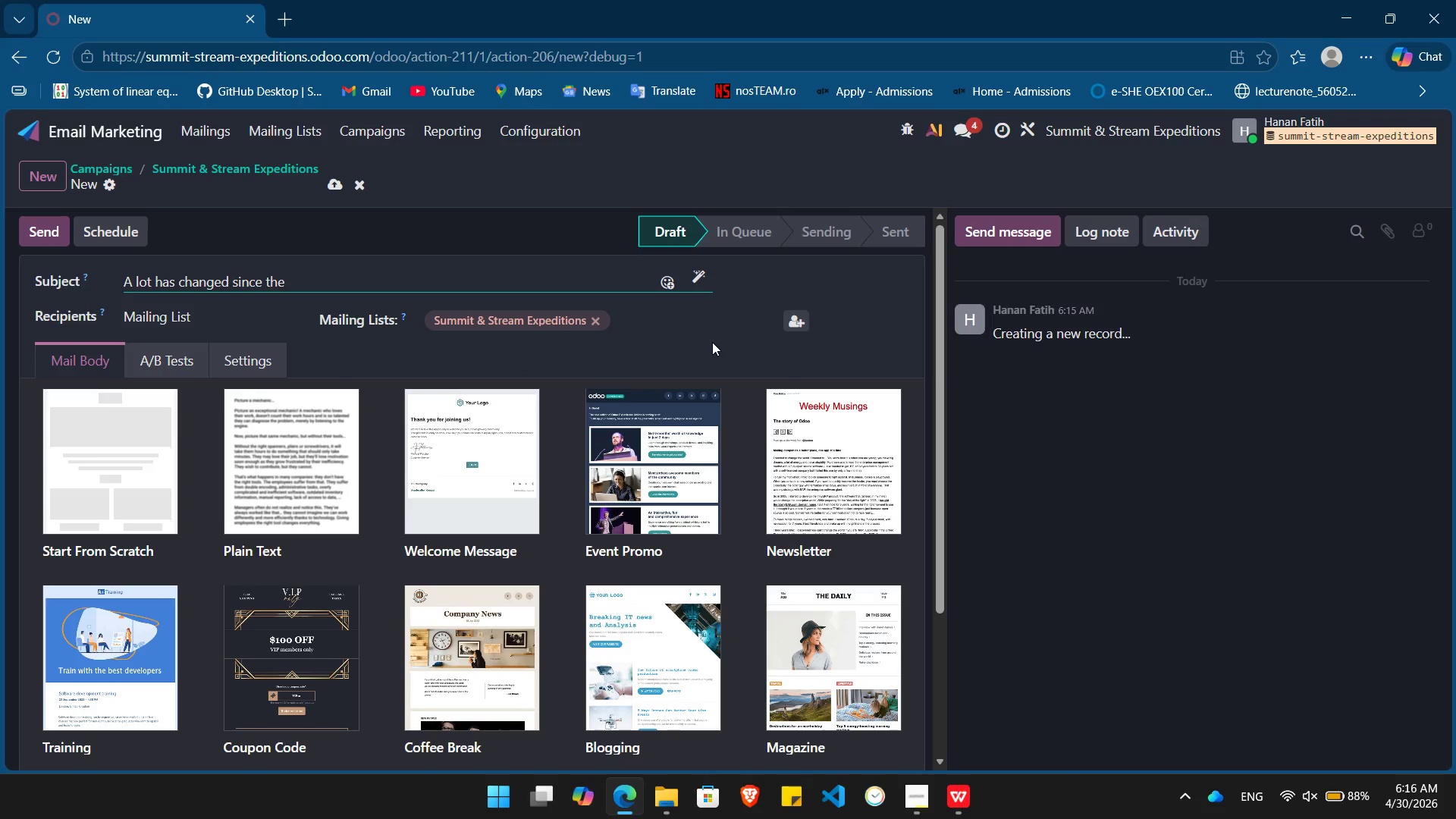 
key(Backspace)
key(Backspace)
key(Backspace)
key(Backspace)
type(yur )
 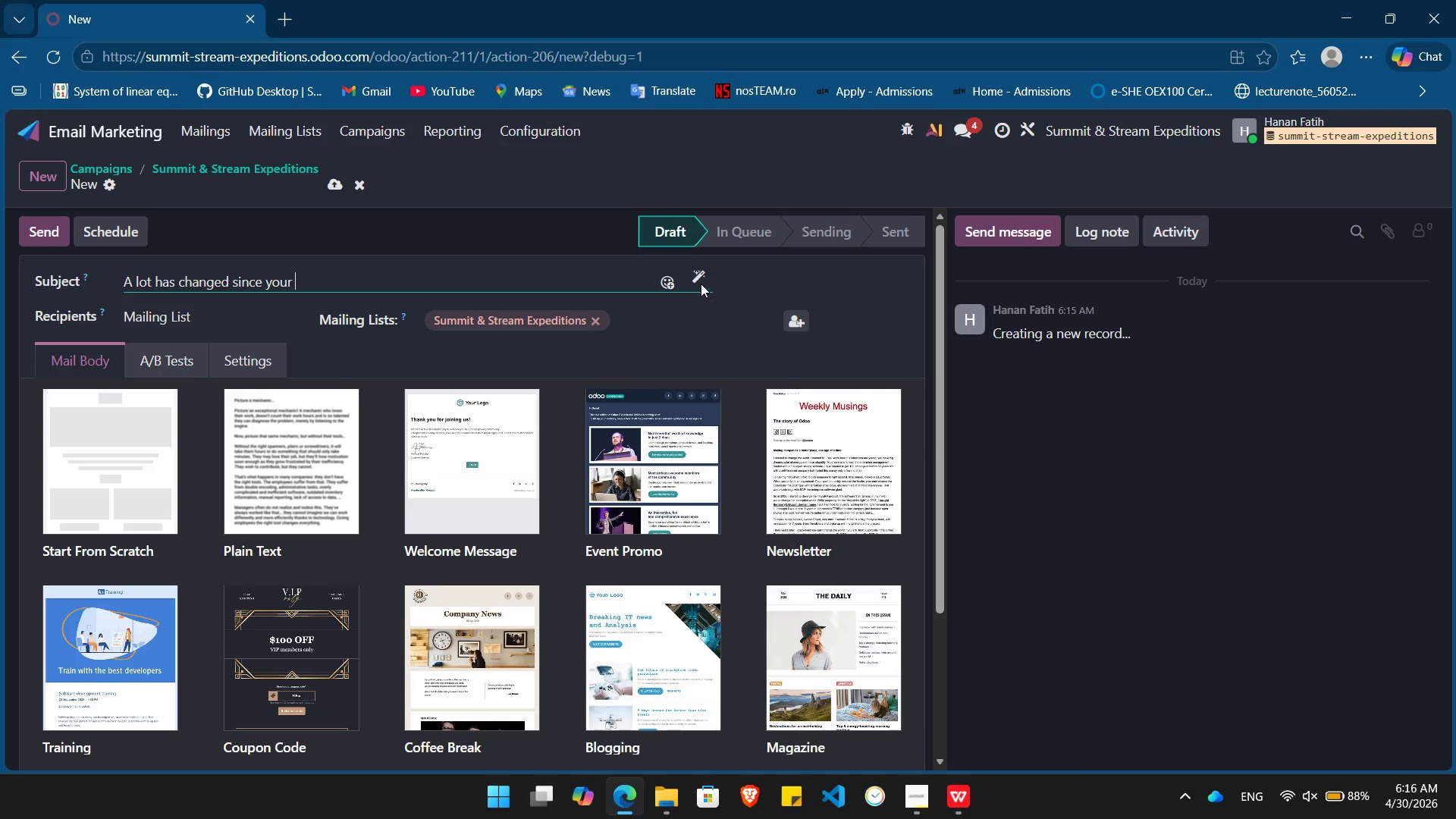 
left_click([701, 282])
 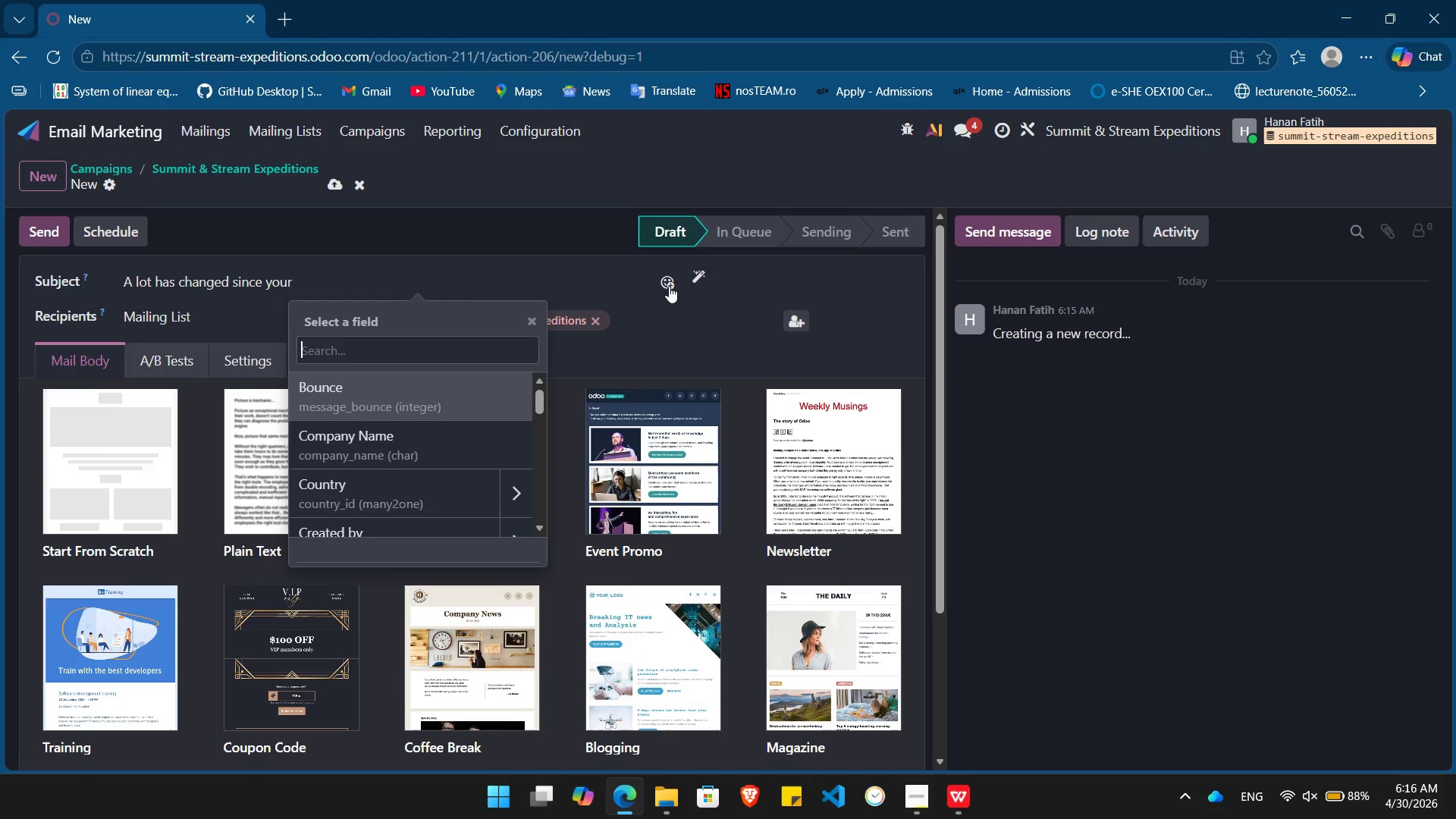 
type(las)
 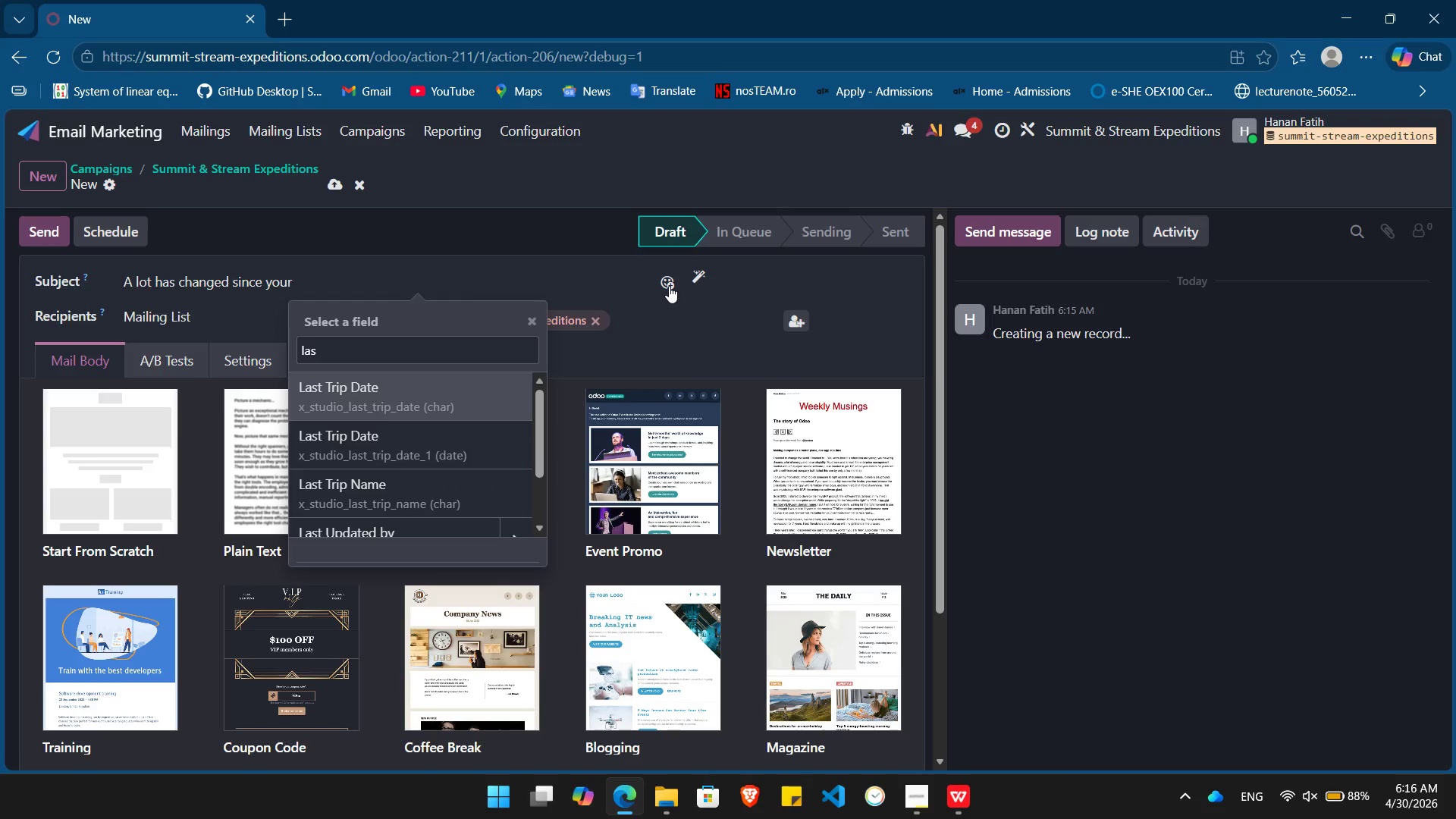 
key(ArrowDown)
 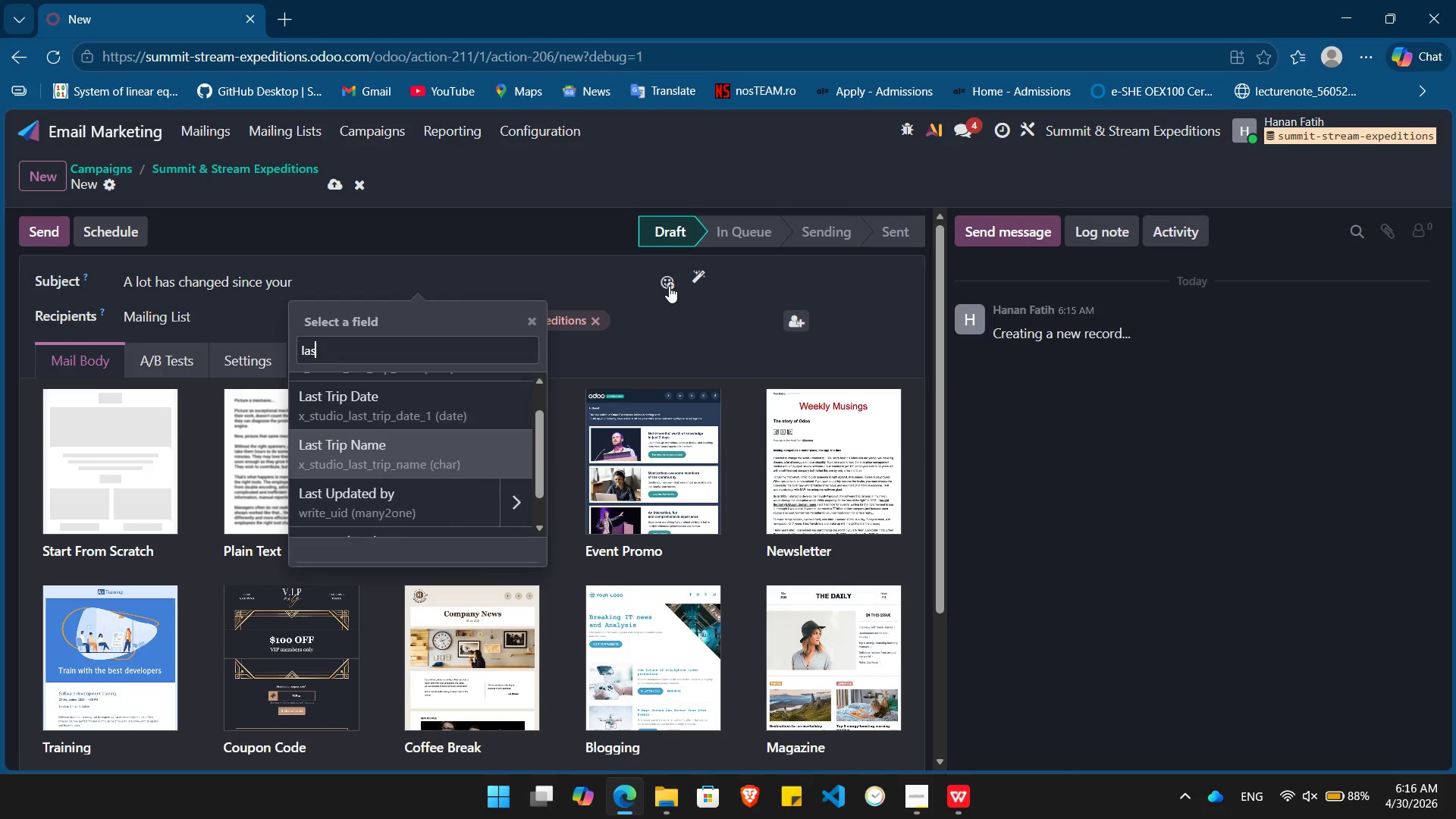 
key(ArrowDown)
 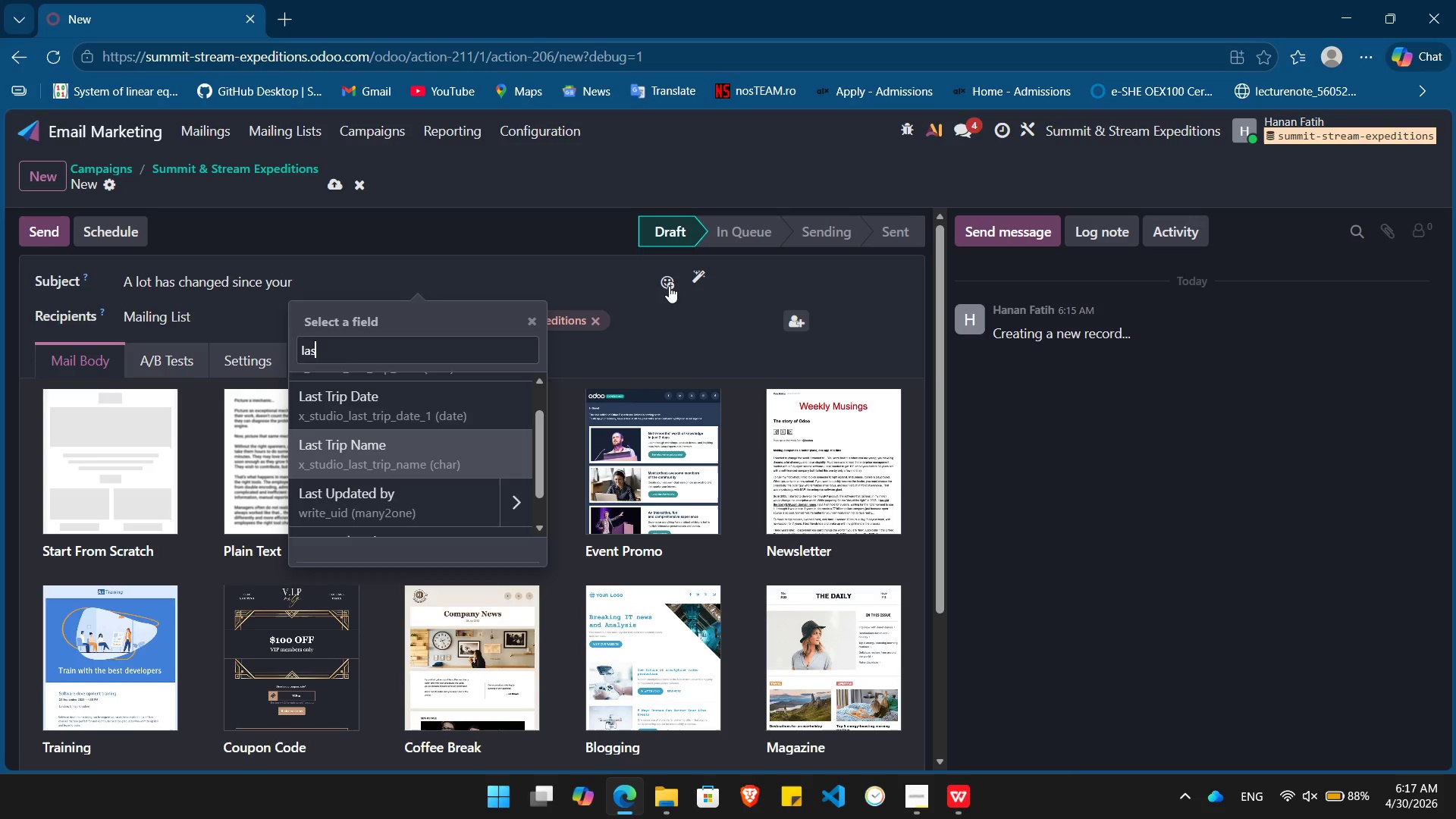 
key(Enter)
 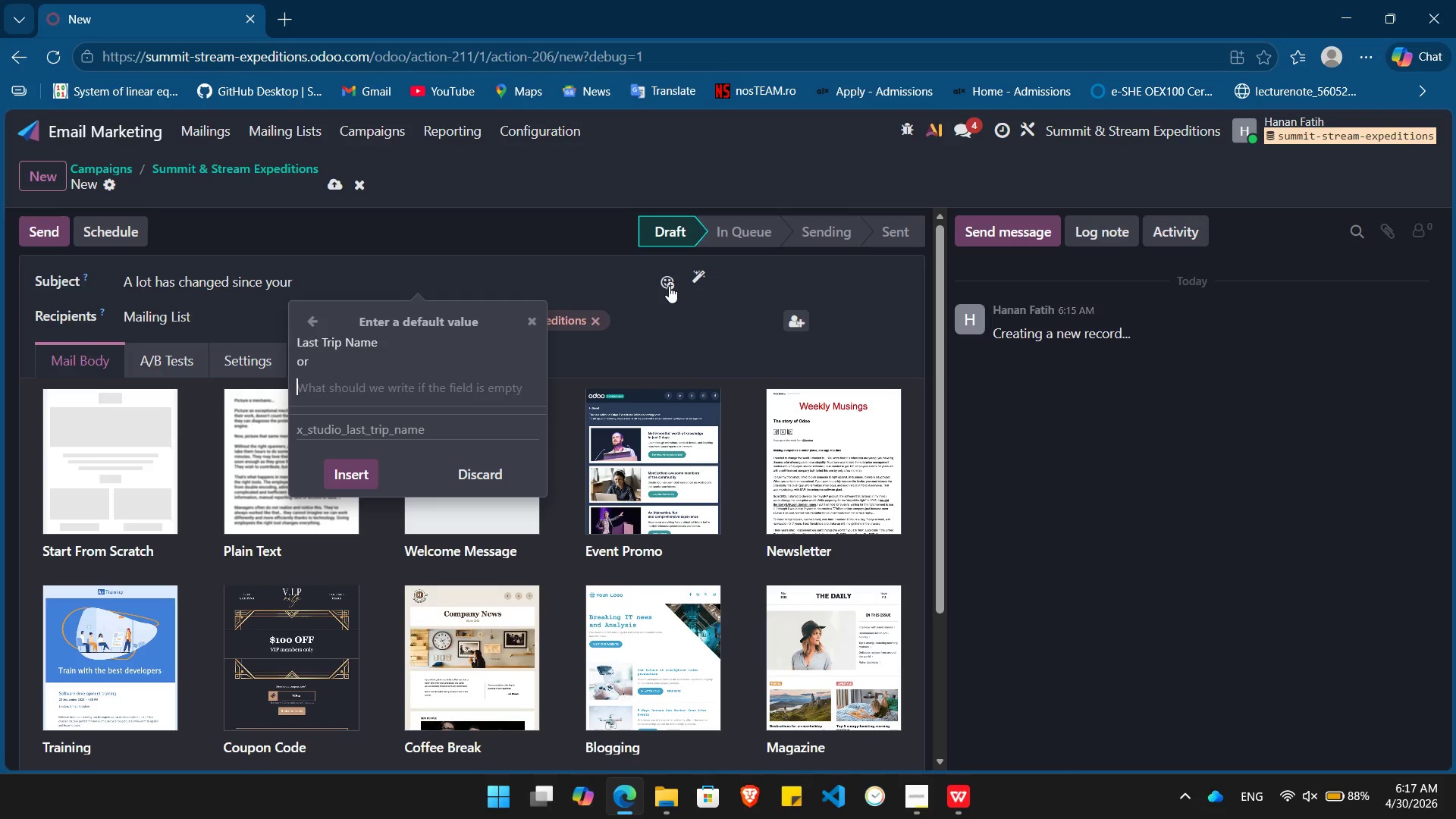 
wait(9.23)
 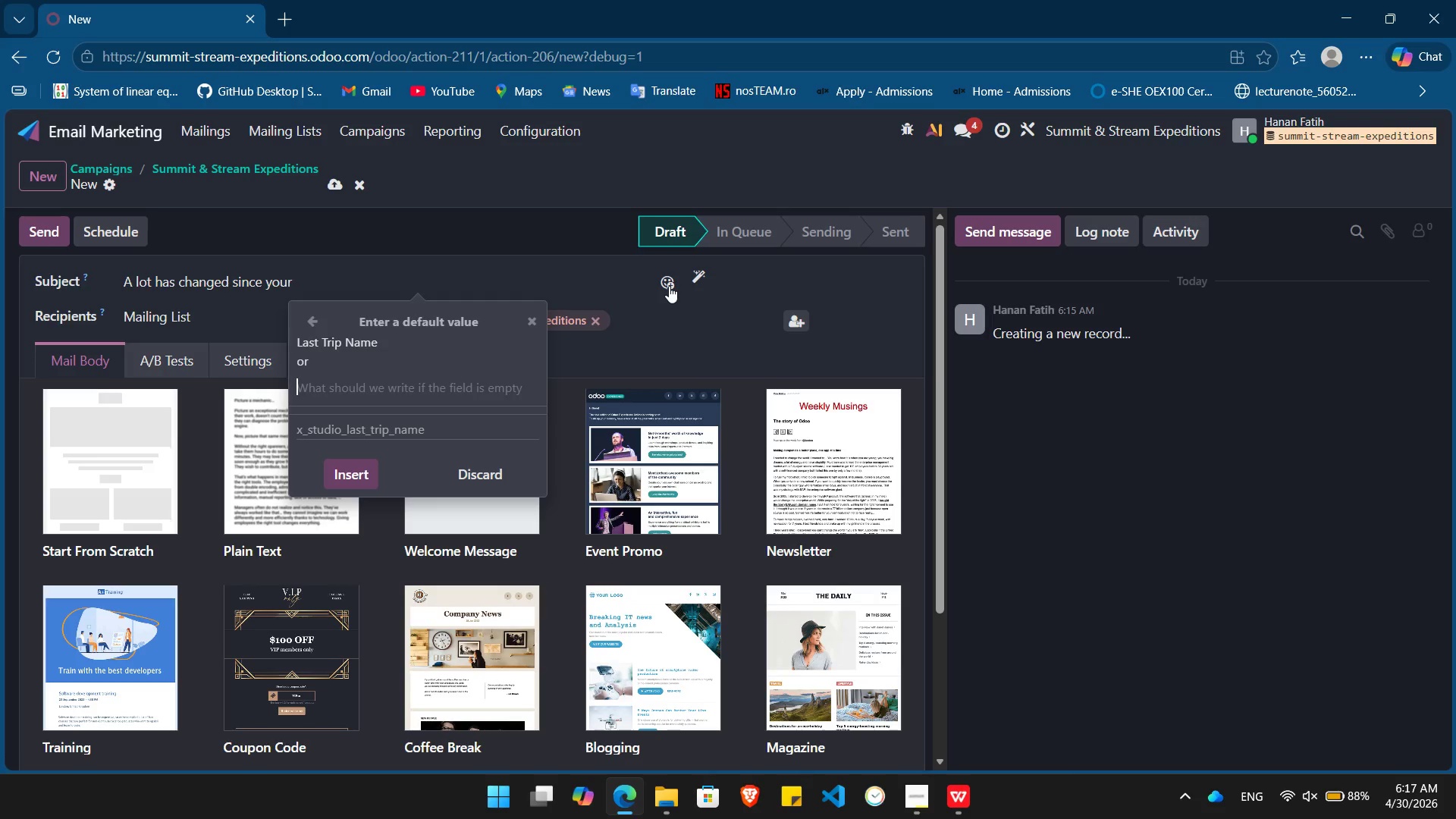 
type(last trip)
 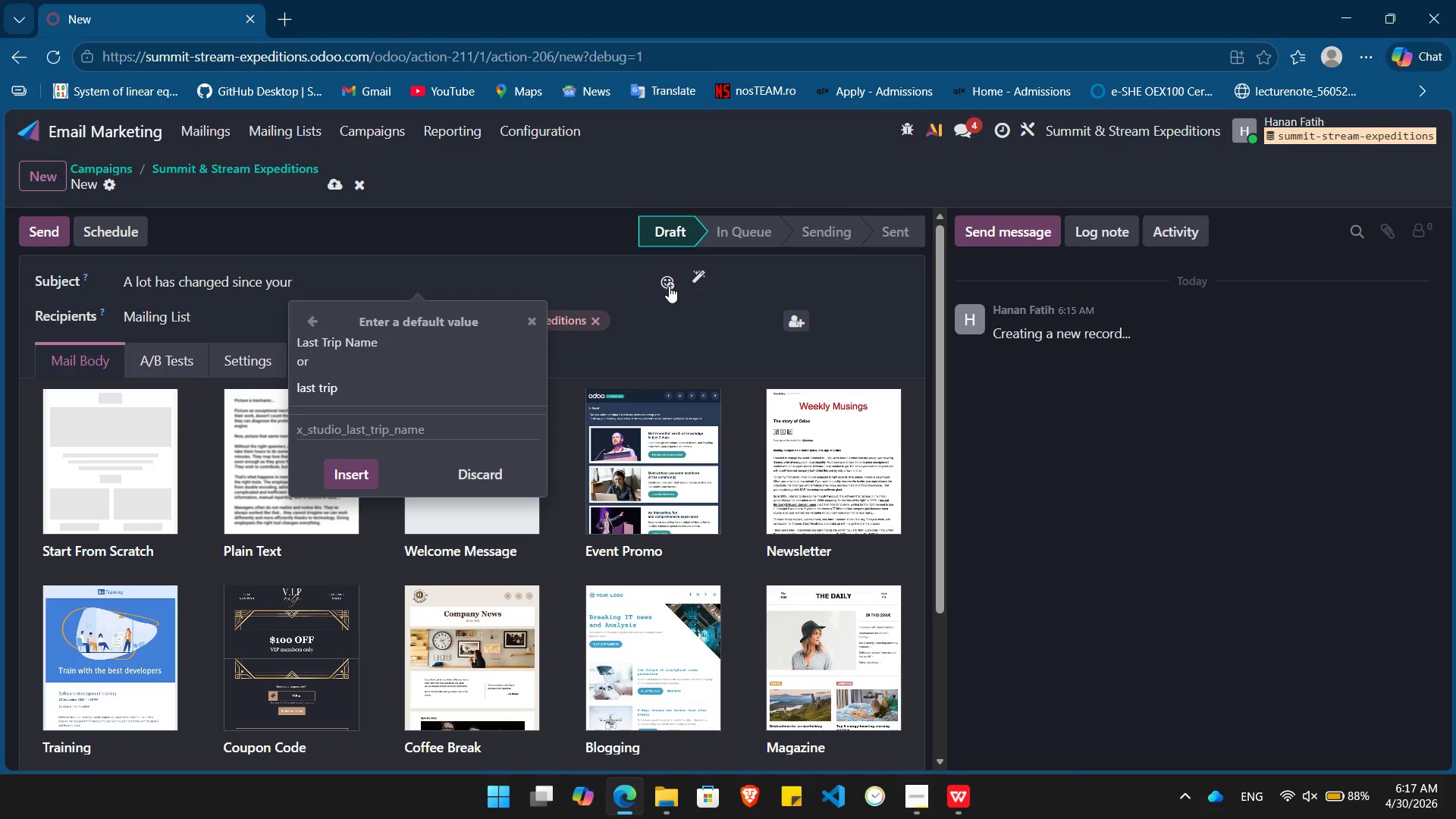 
key(Enter)
 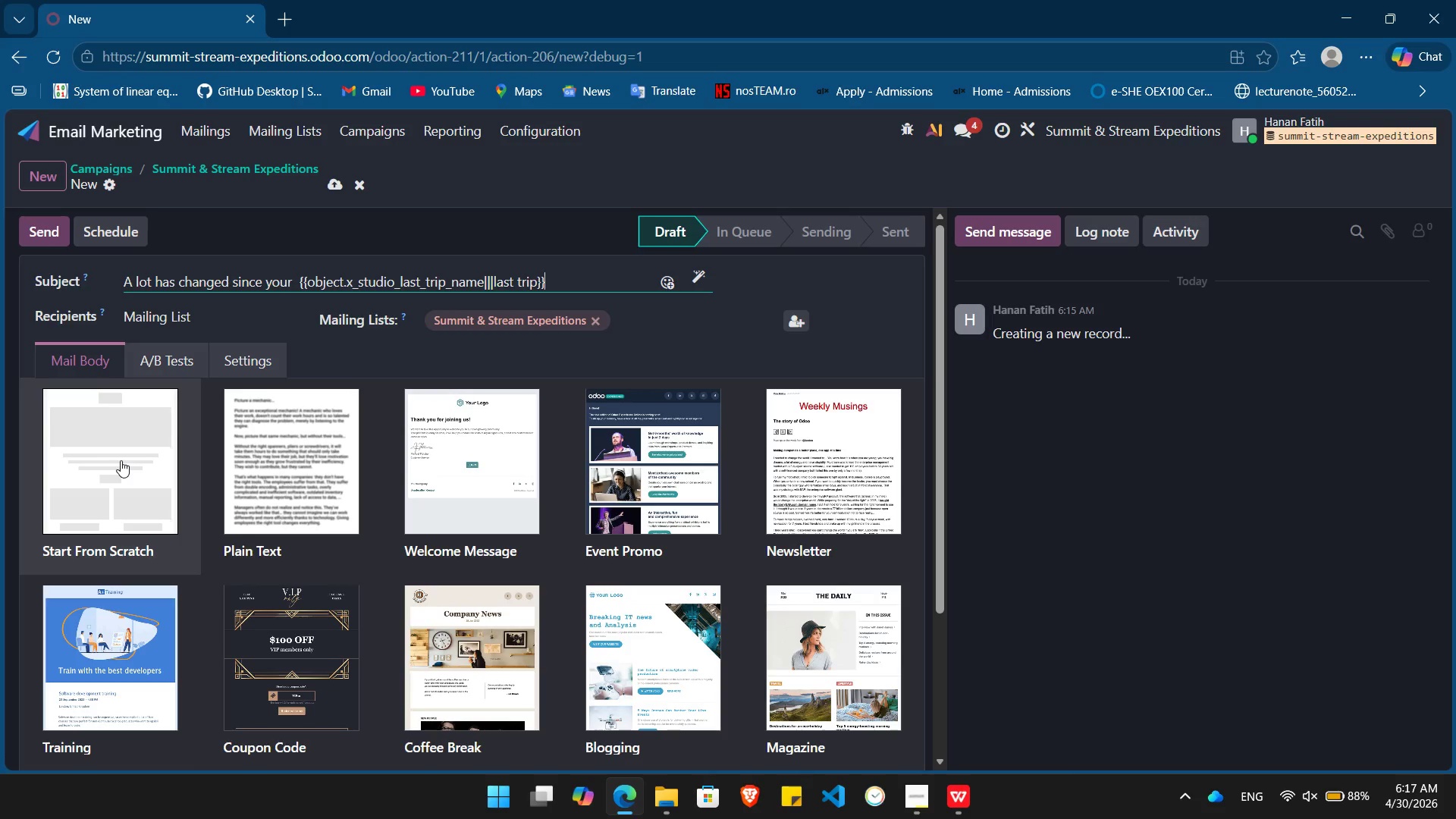 
wait(9.12)
 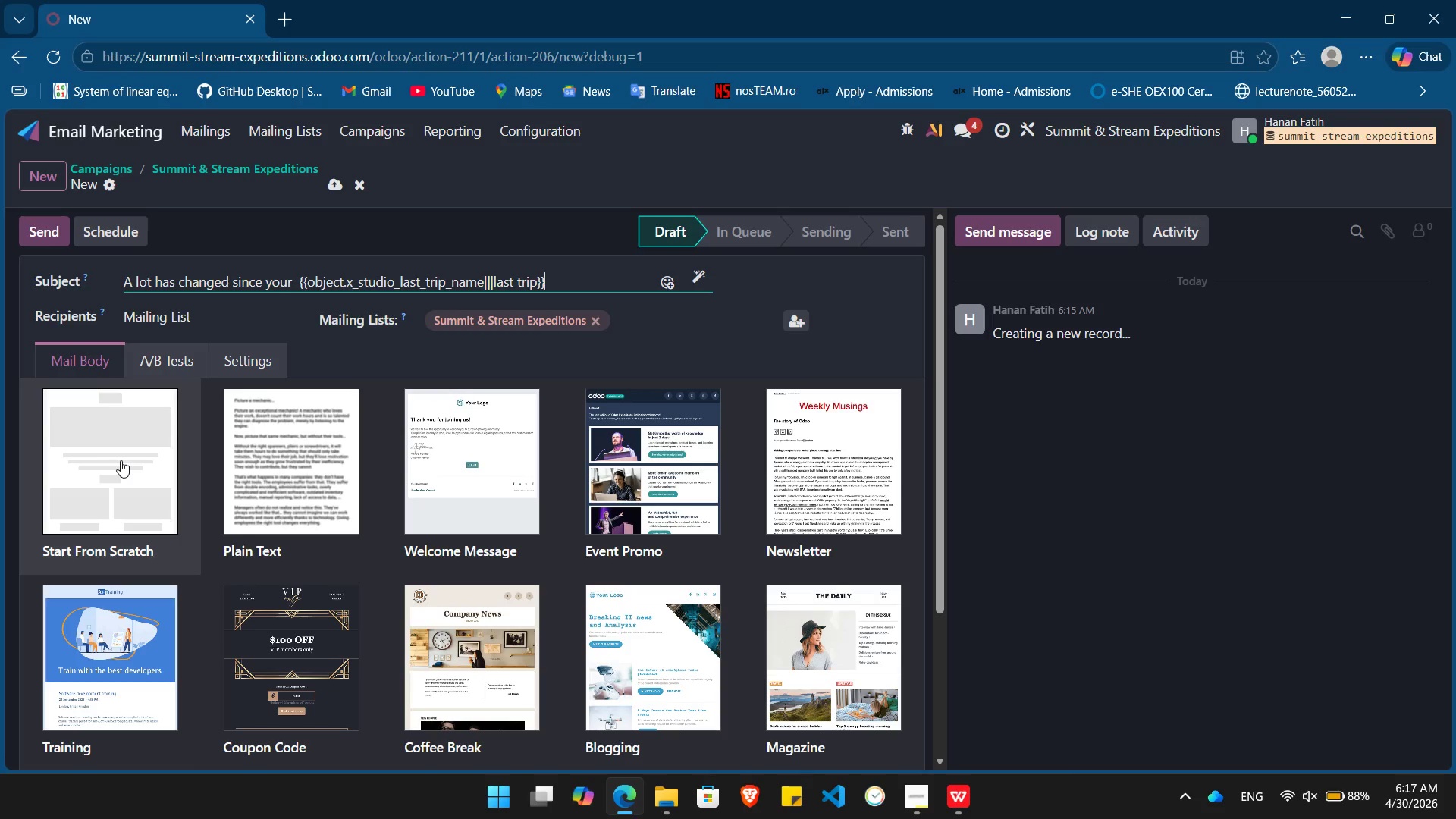 
double_click([278, 279])
 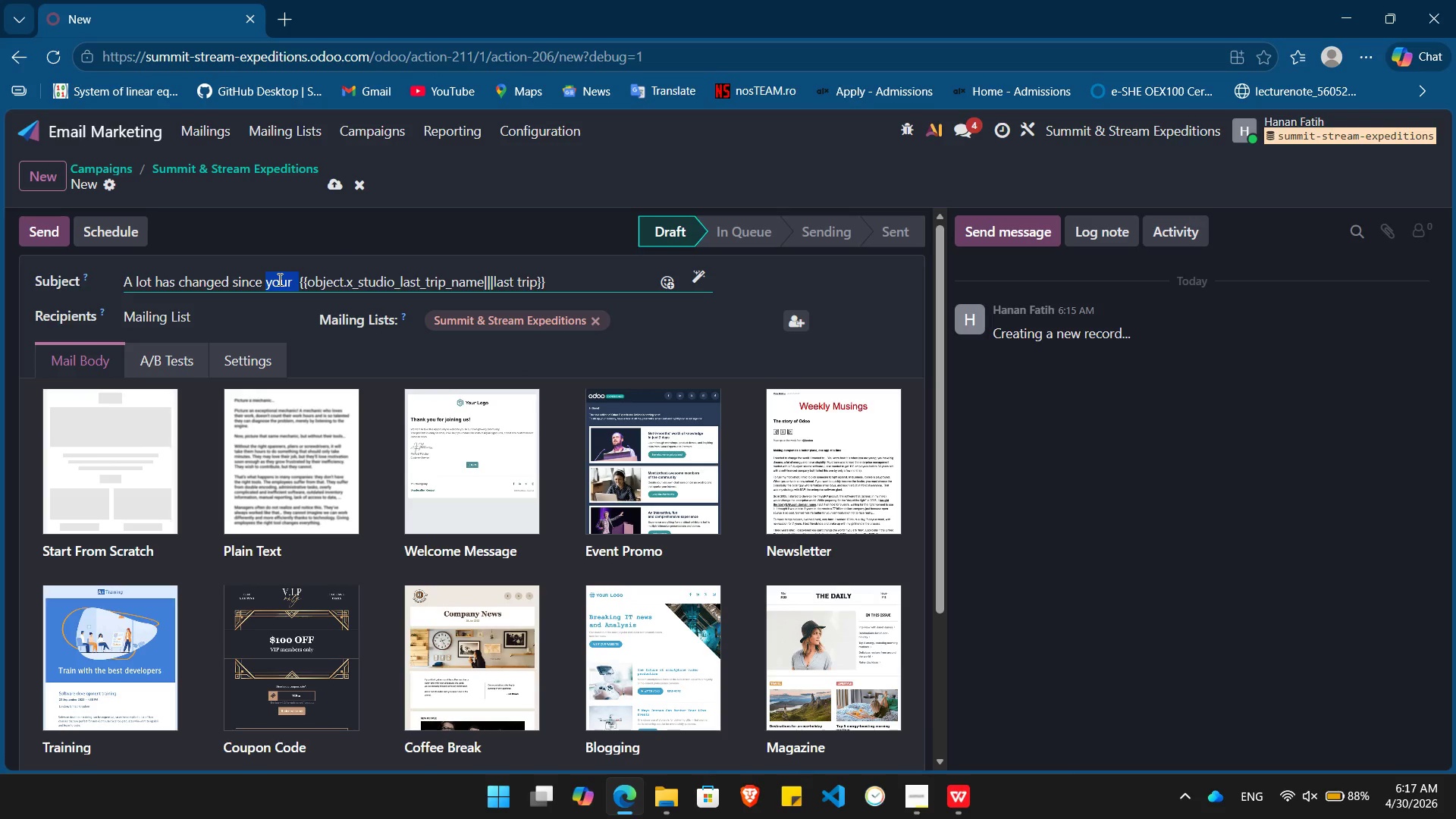 
type(the )
 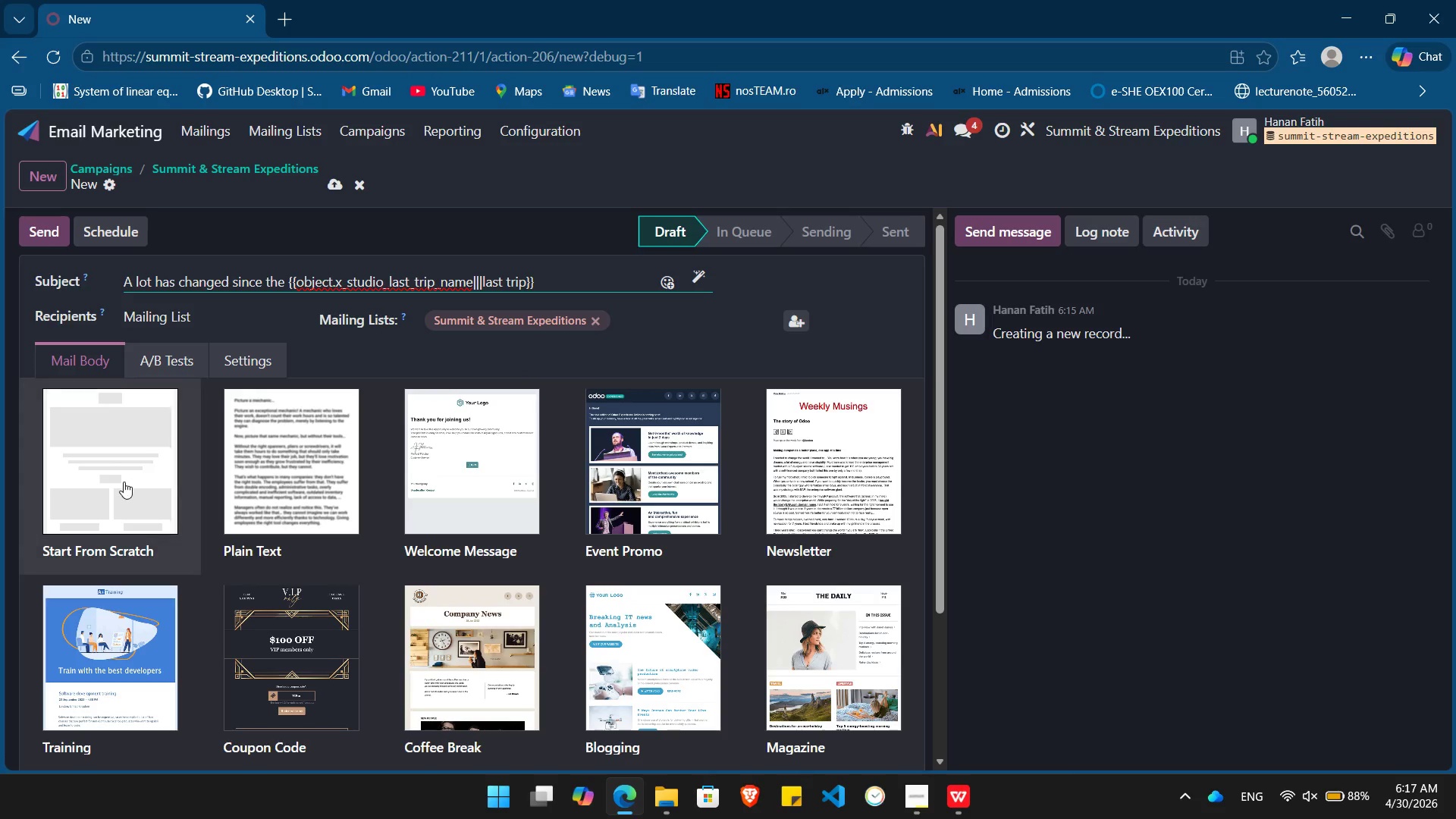 
left_click([124, 482])
 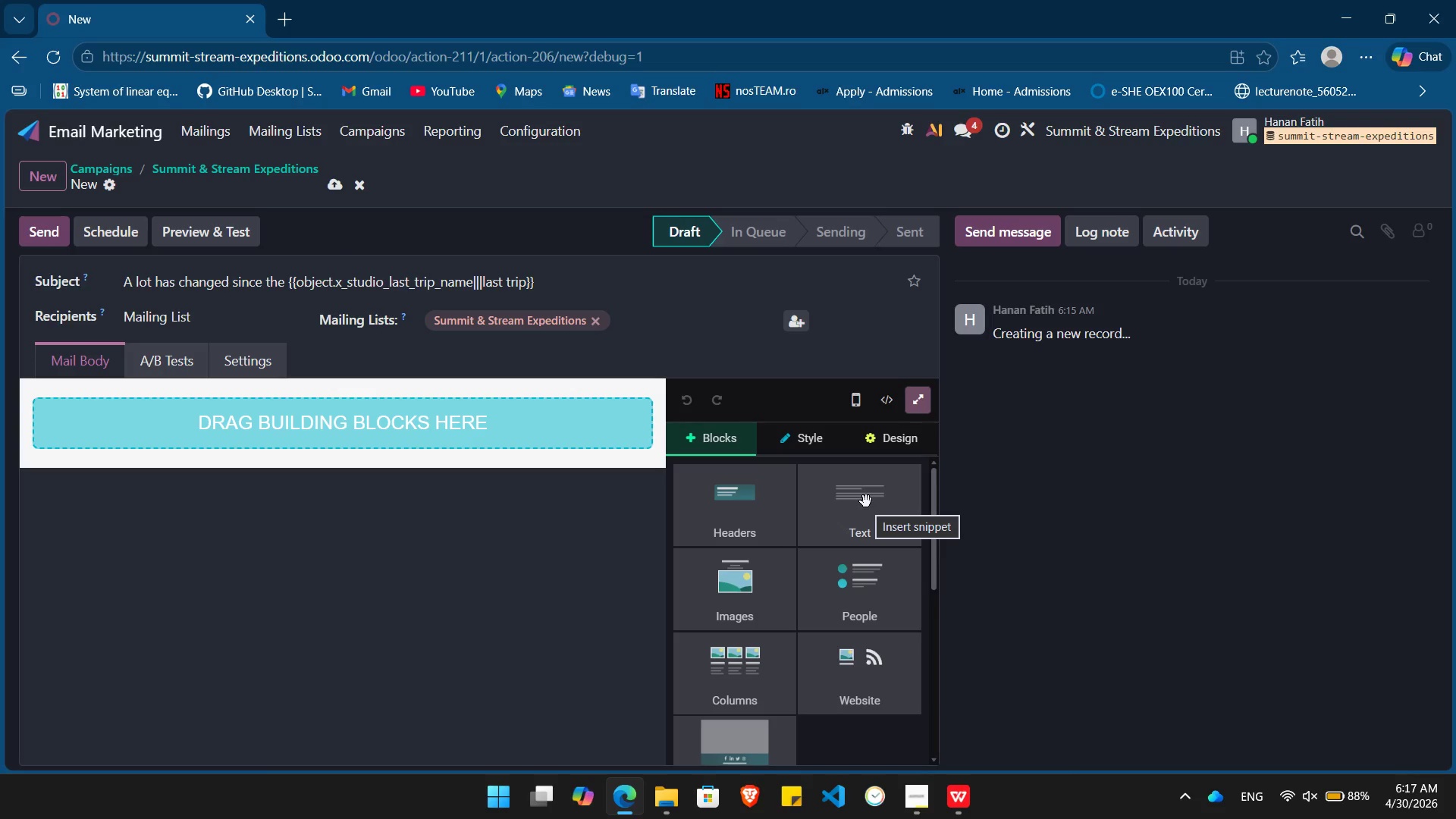 
wait(10.89)
 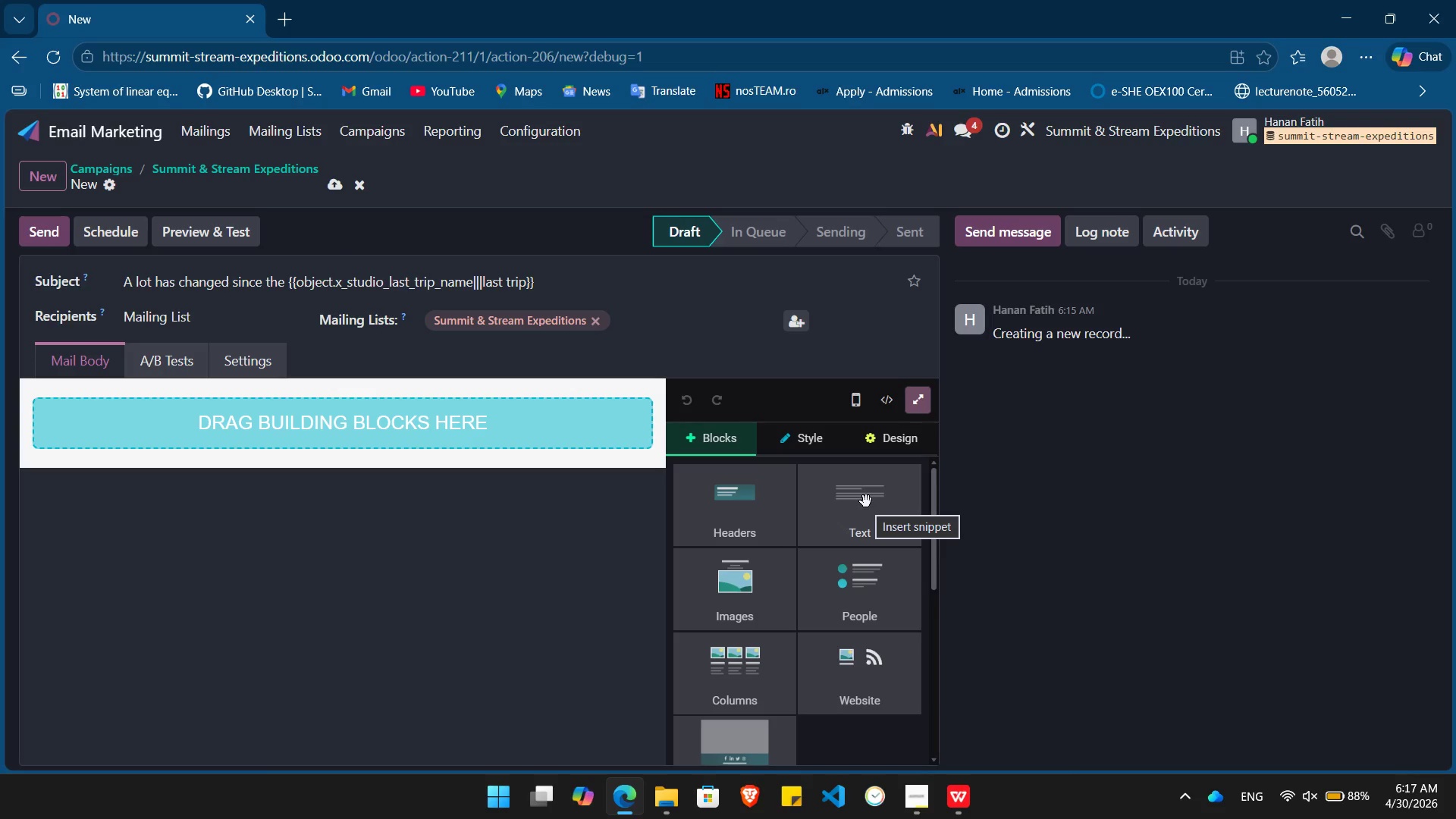 
left_click_drag(start_coordinate=[866, 501], to_coordinate=[394, 404])
 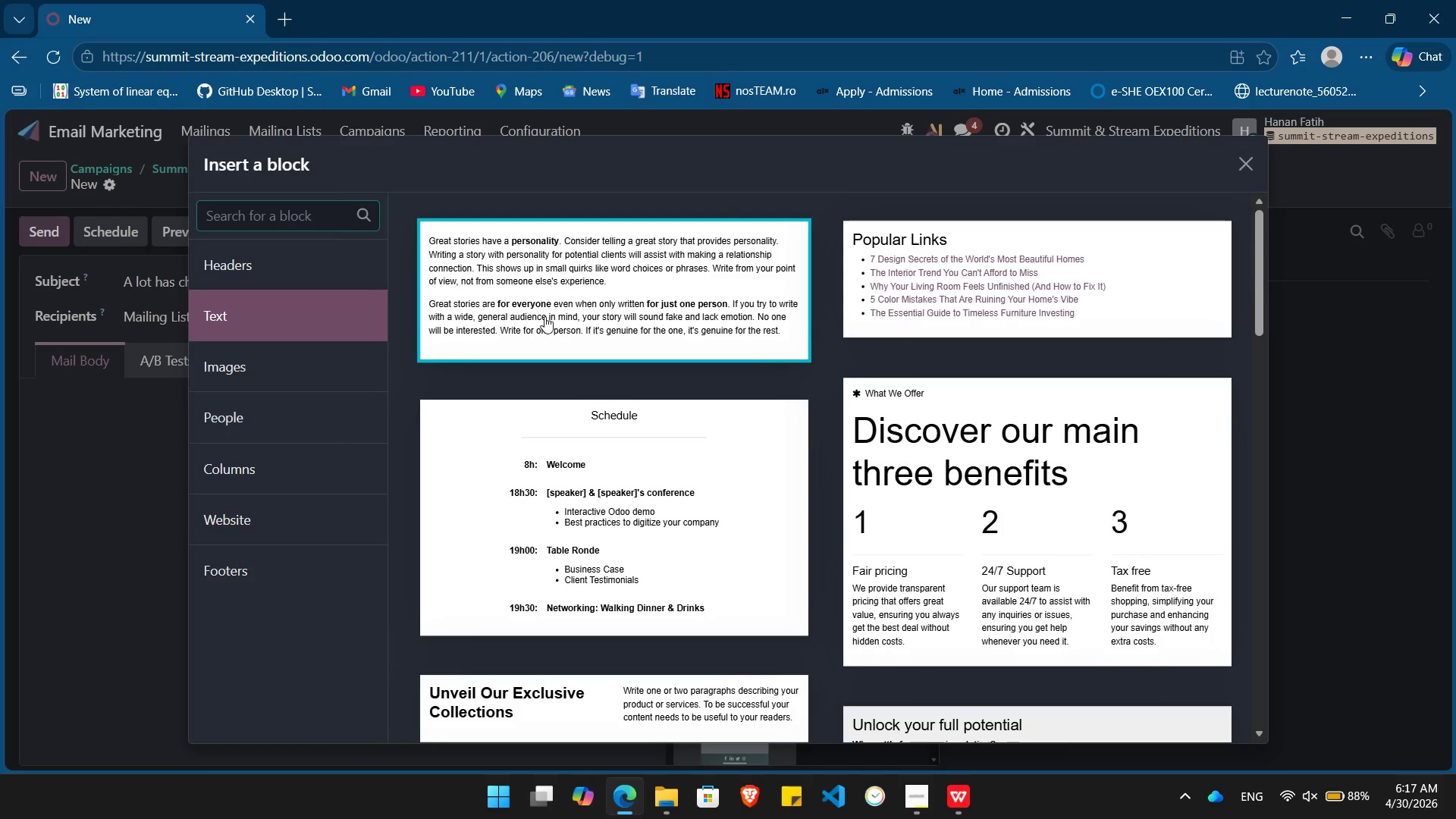 
left_click([562, 306])
 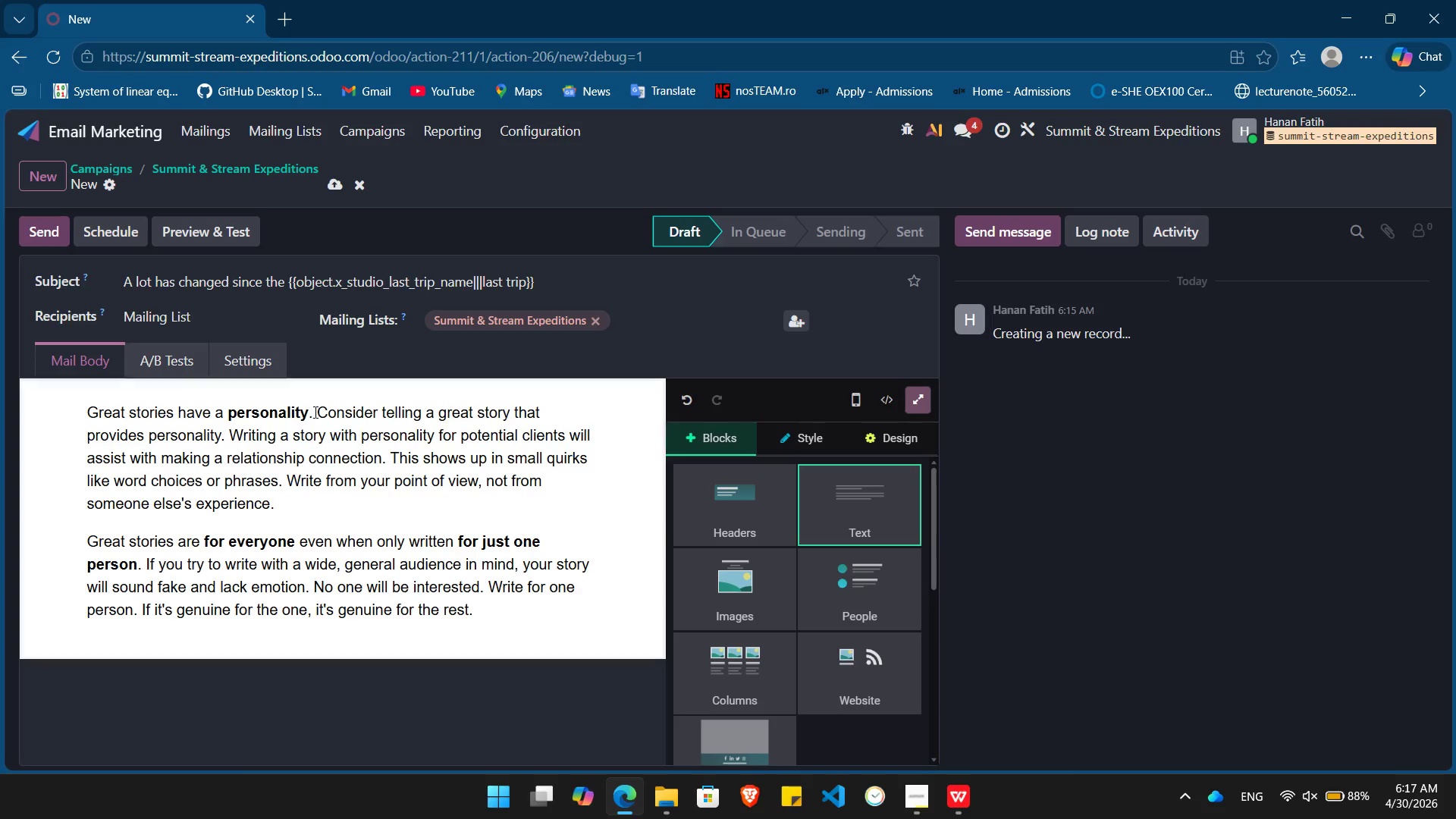 
left_click([307, 478])
 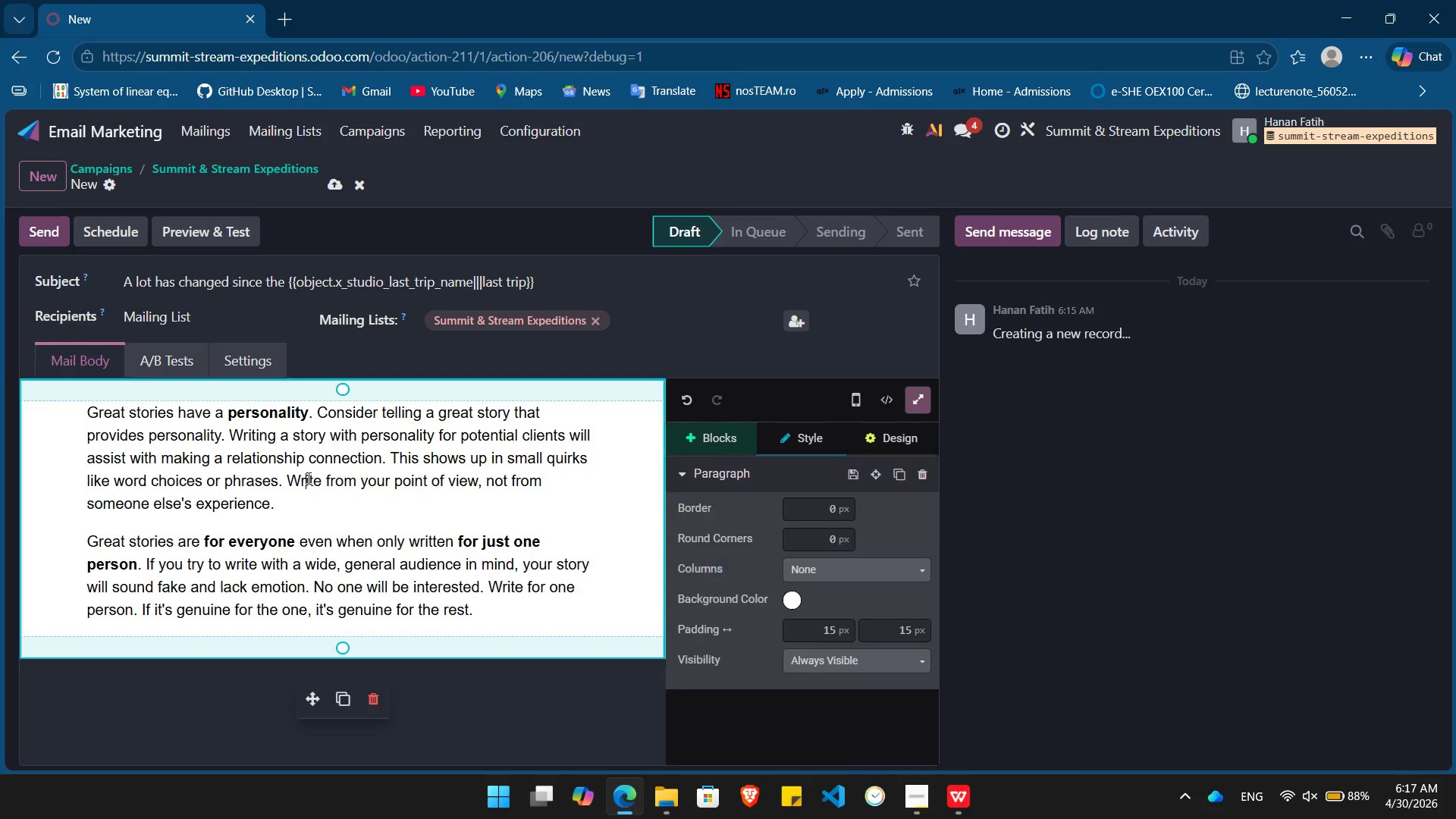 
key(Control+A)
 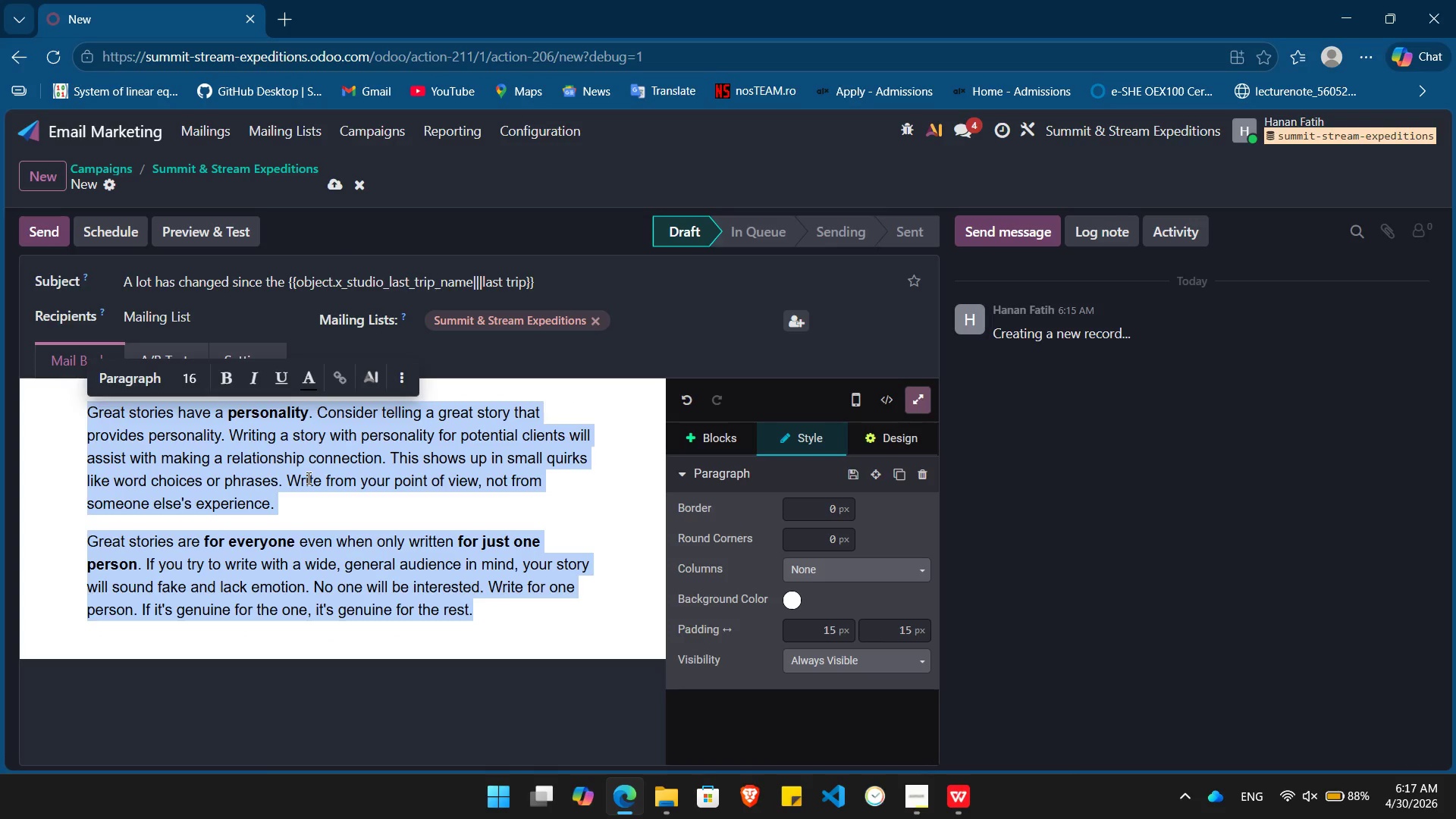 
key(Backspace)
type(Hello /)
 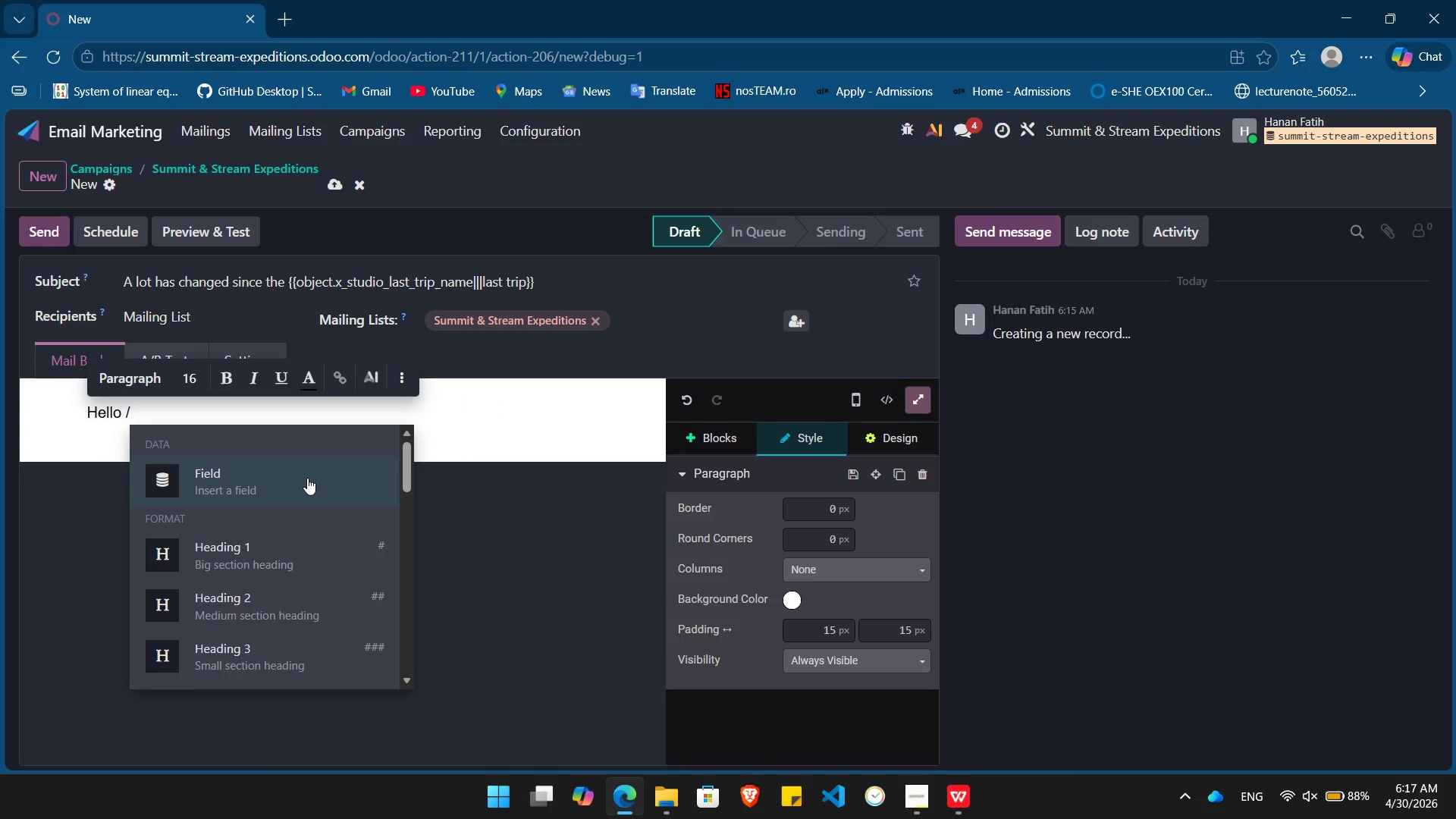 
key(Enter)
 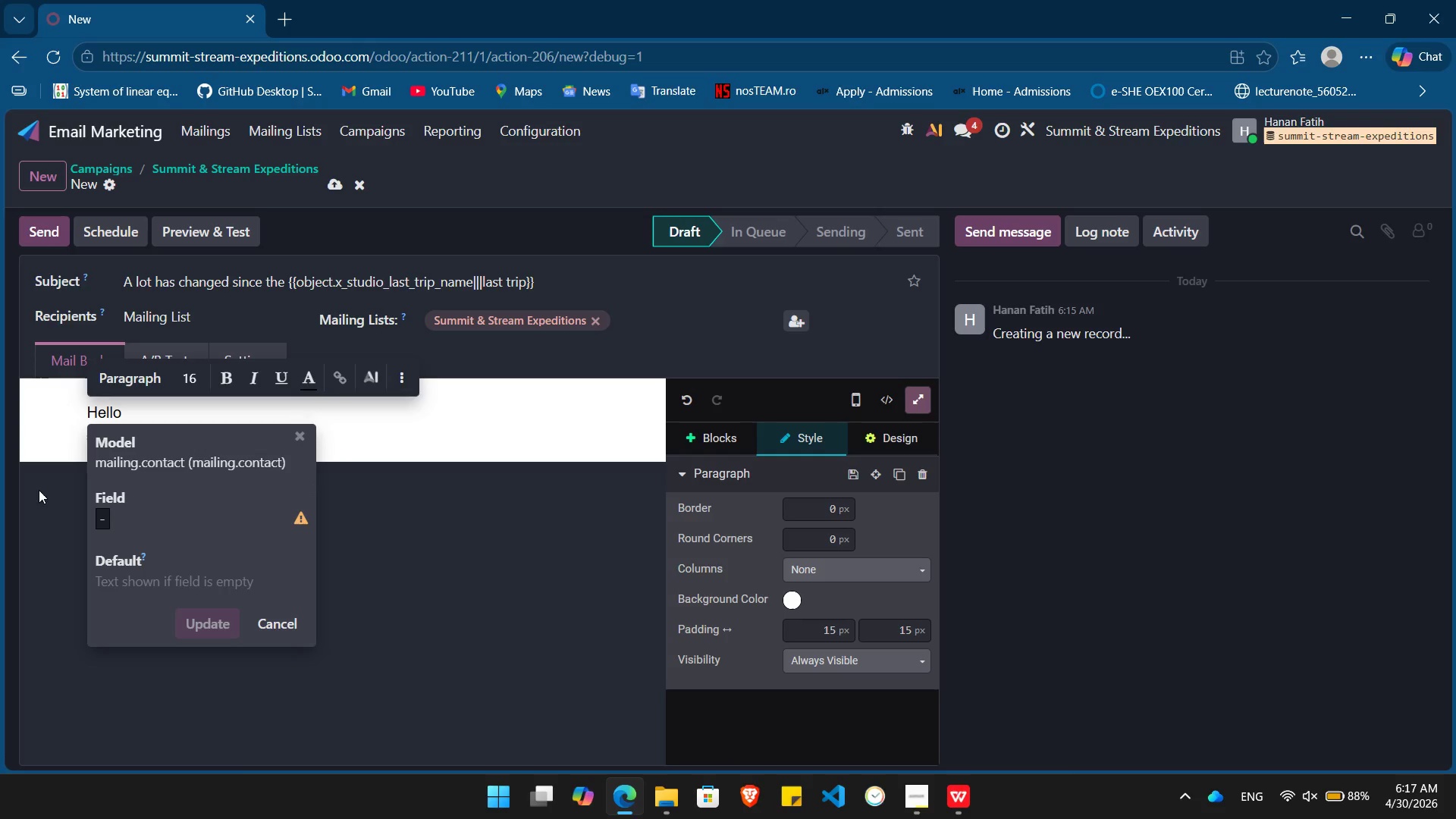 
left_click([101, 519])
 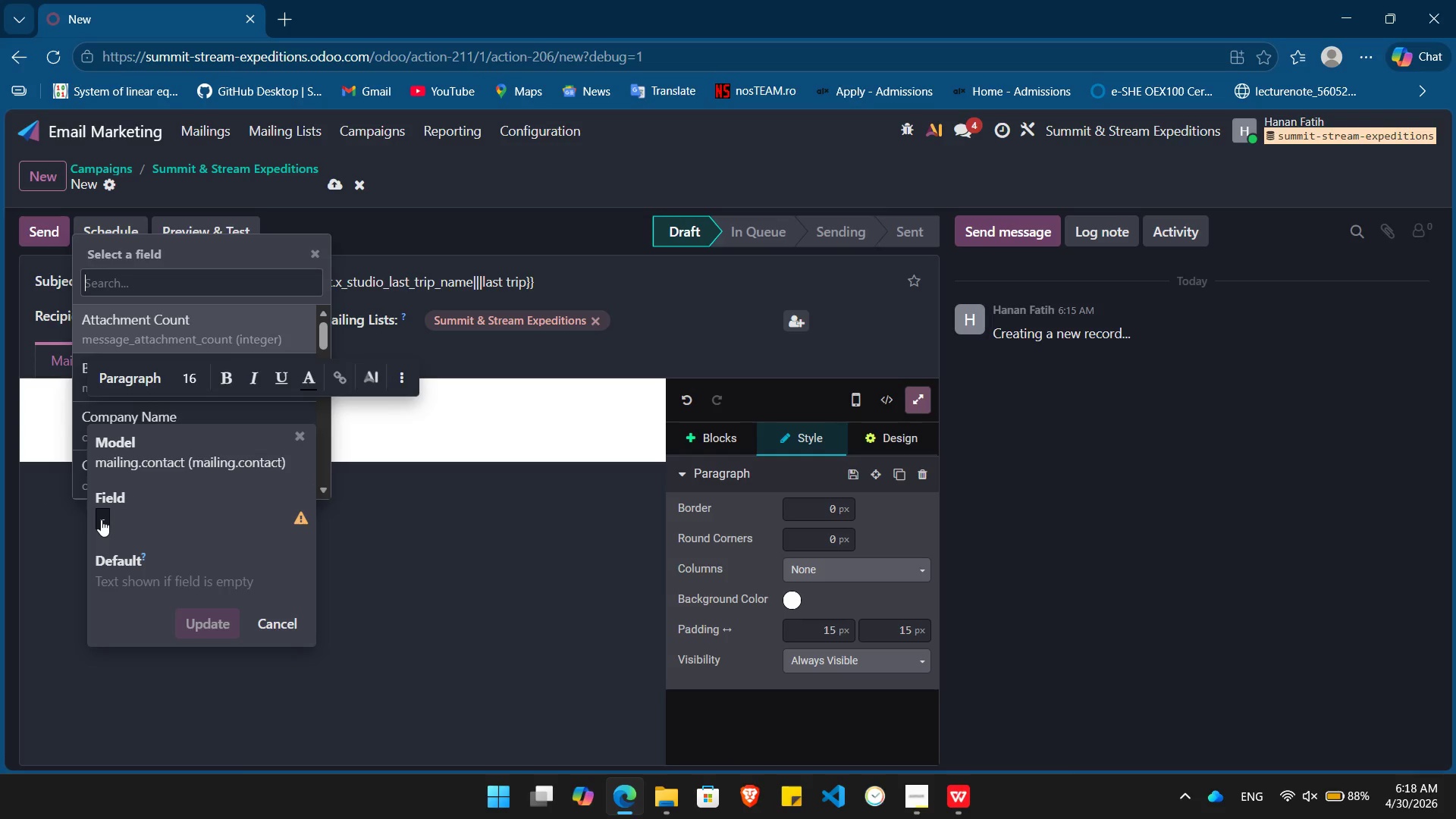 
type(name)
 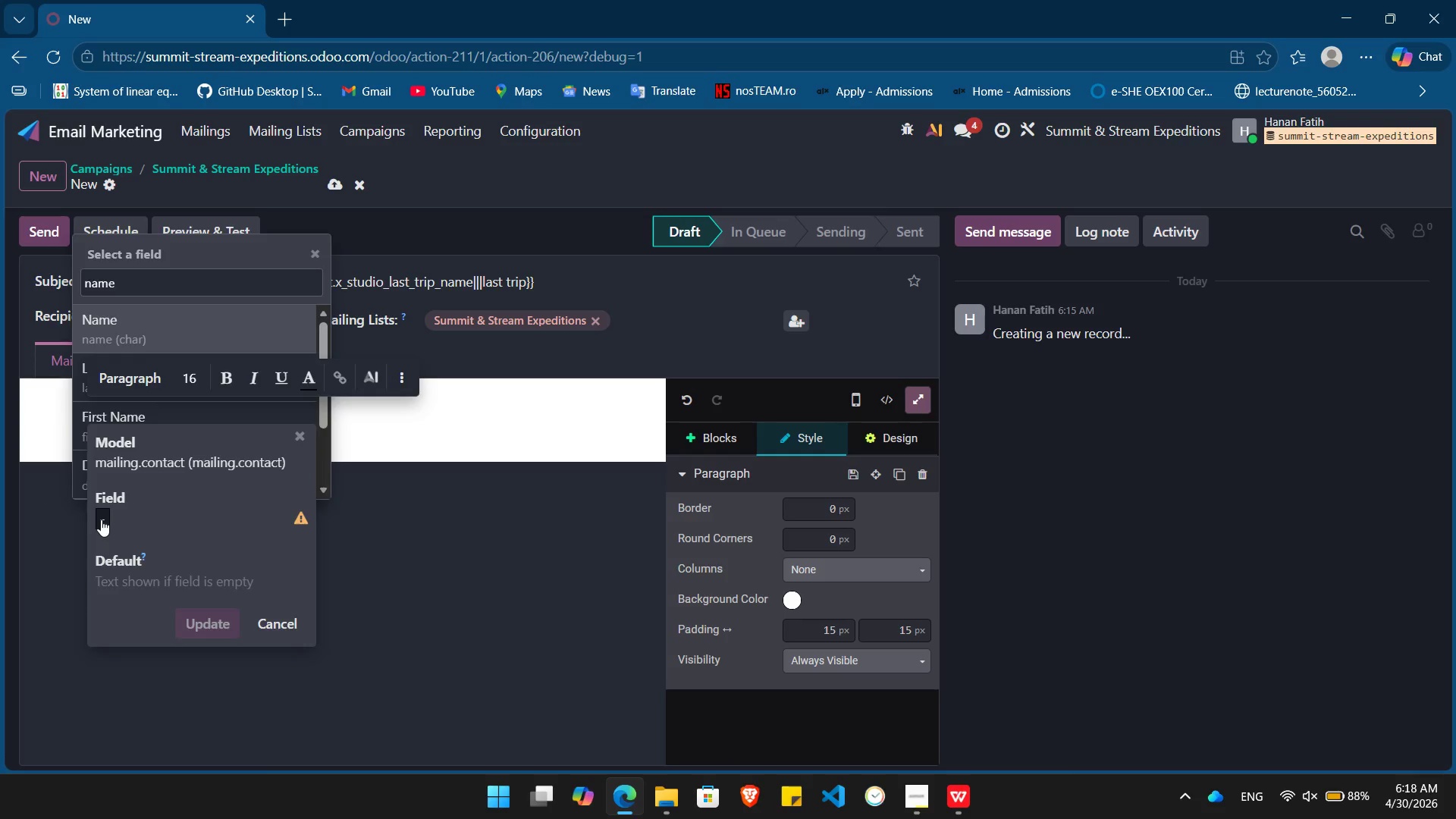 
key(Enter)
 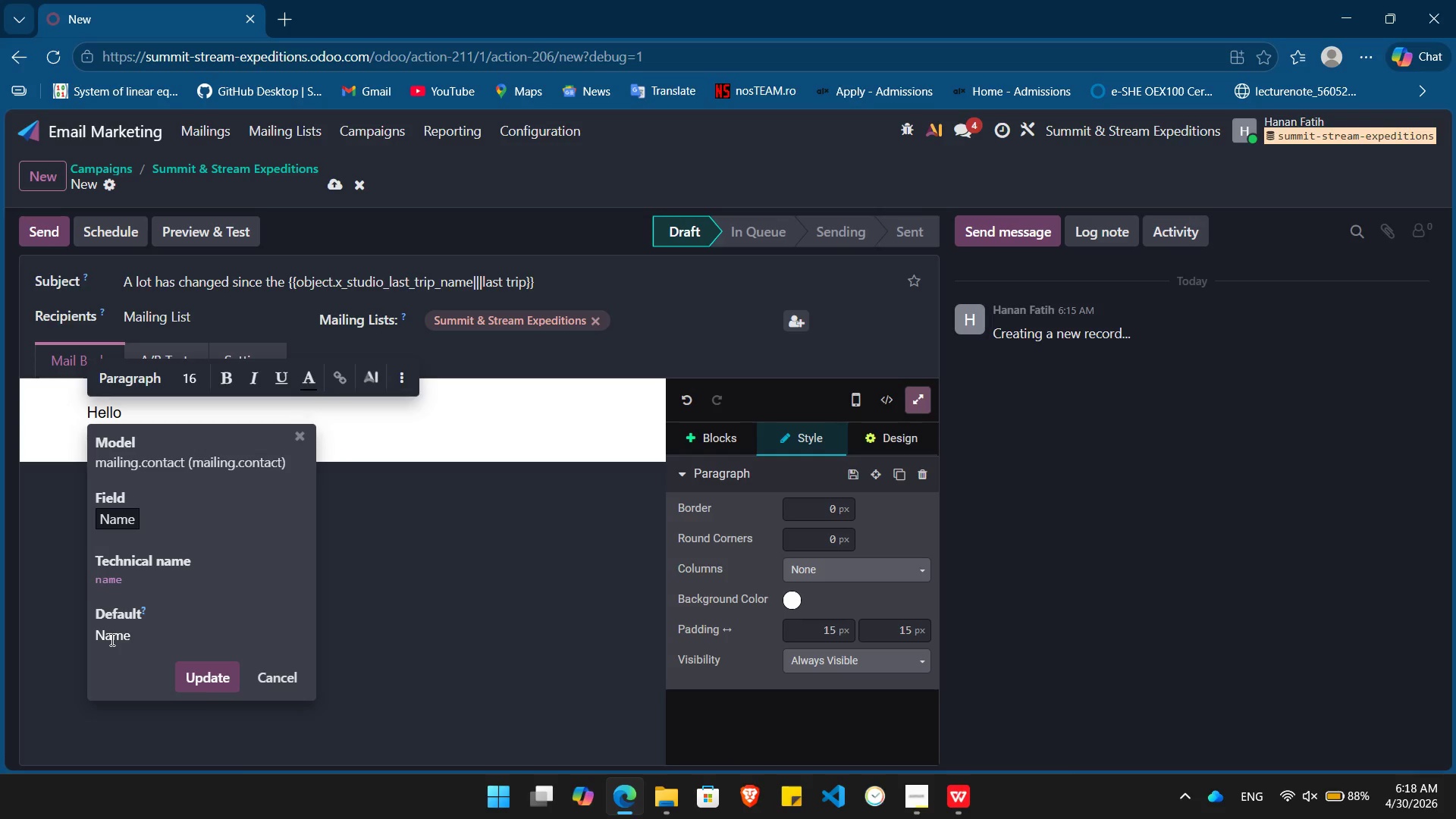 
double_click([111, 639])
 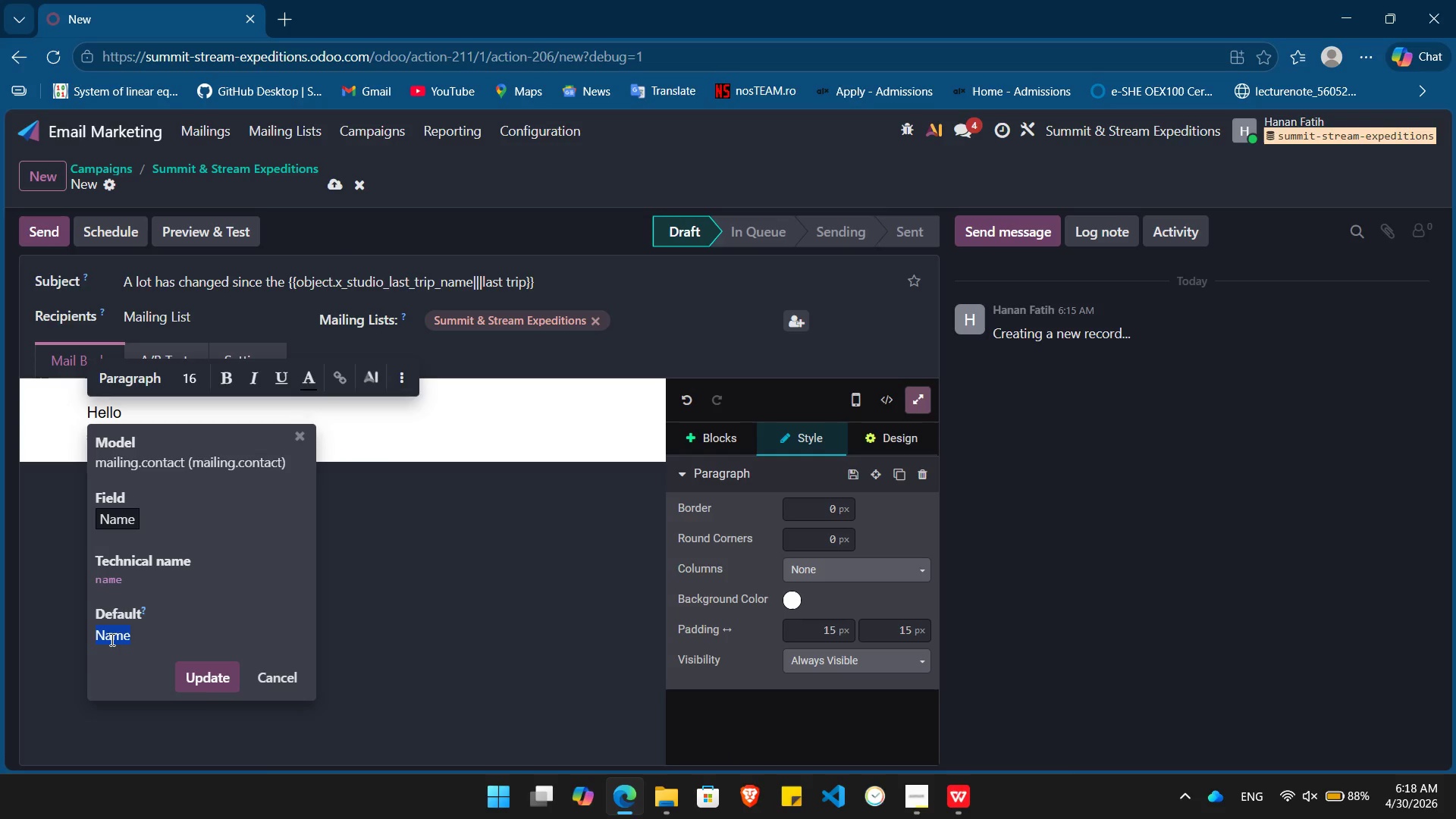 
key(Shift+BracketLeft)
 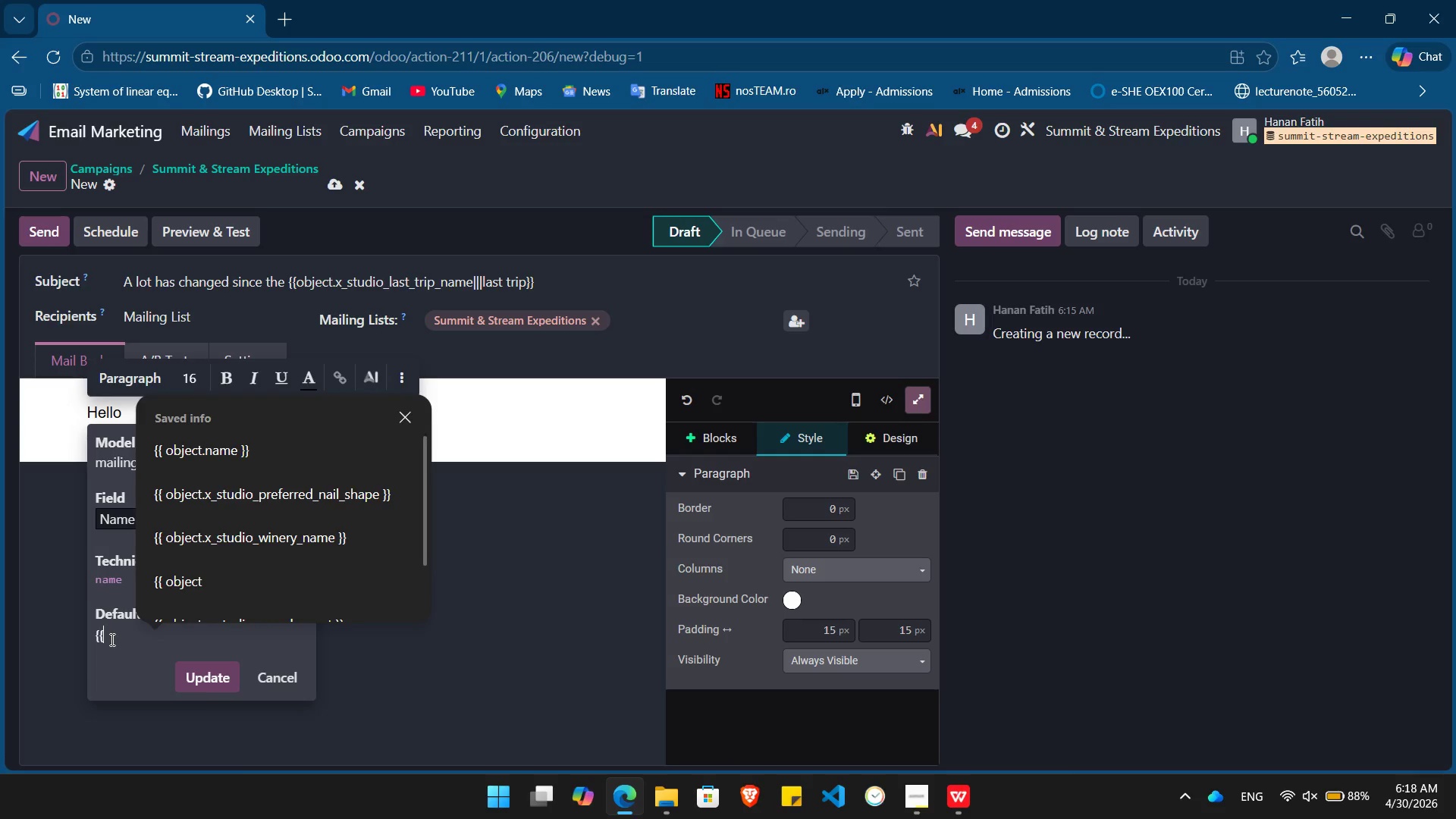 
key(Shift+BracketLeft)
 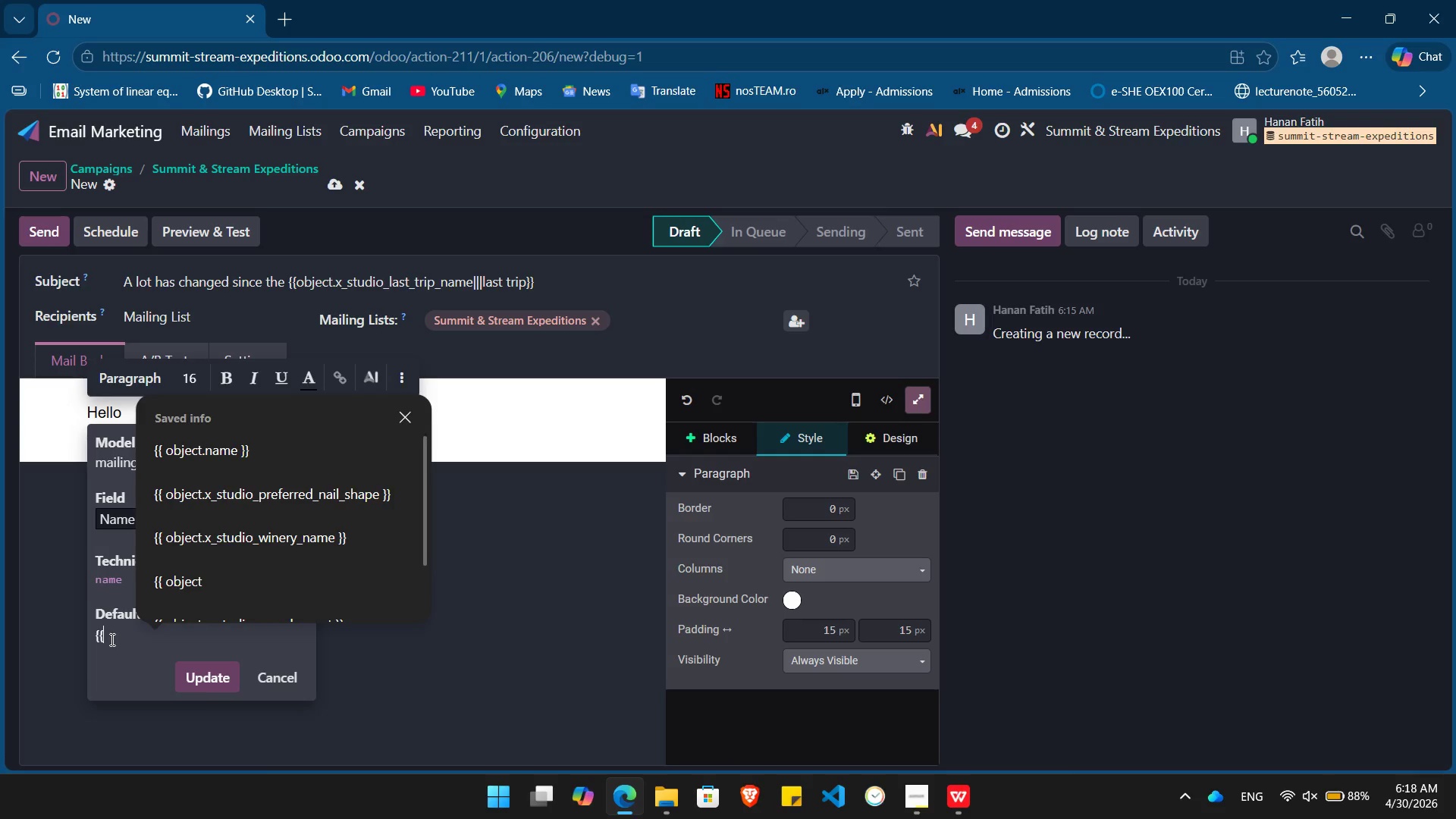 
key(ArrowDown)
 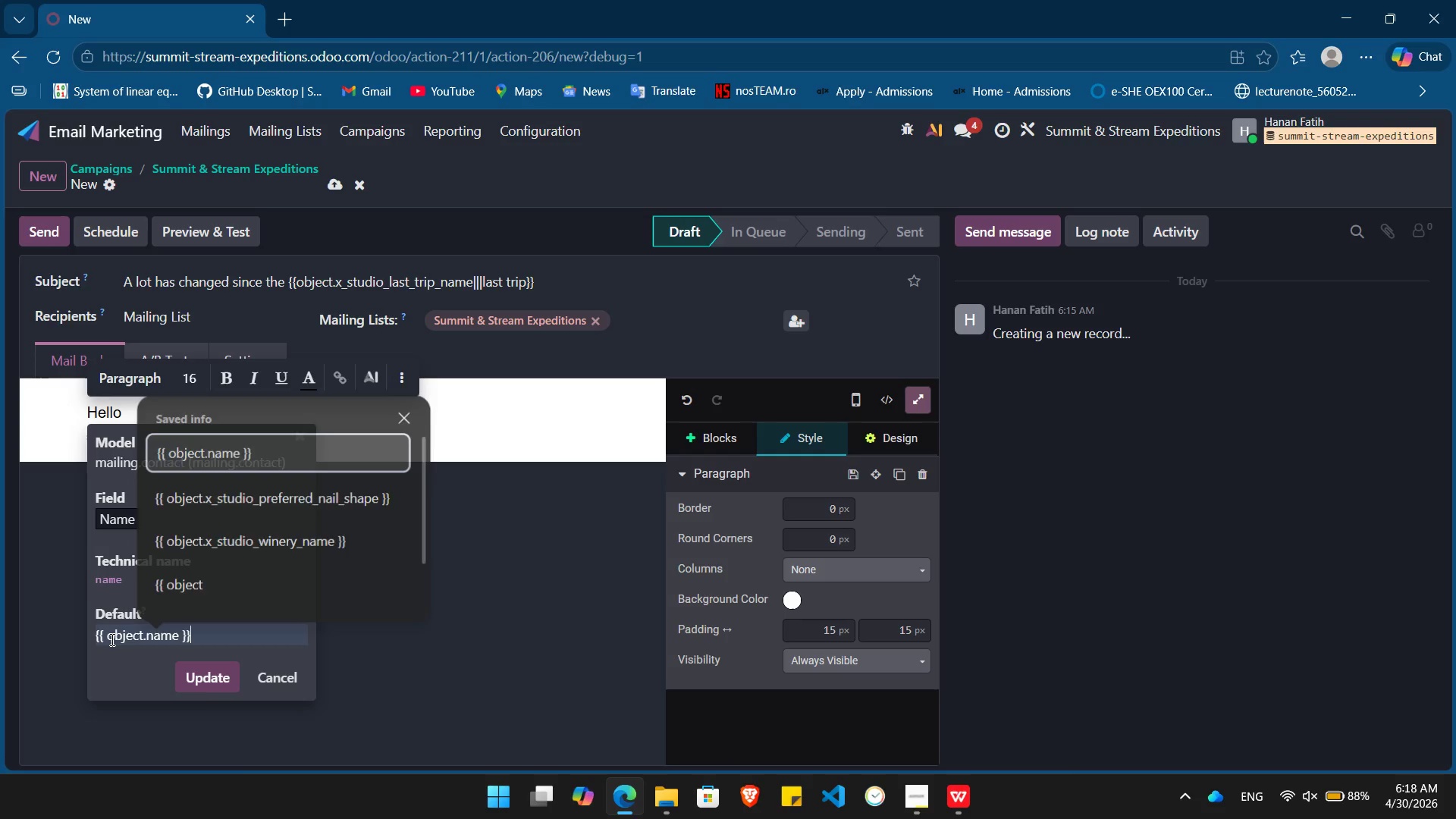 
key(Enter)
 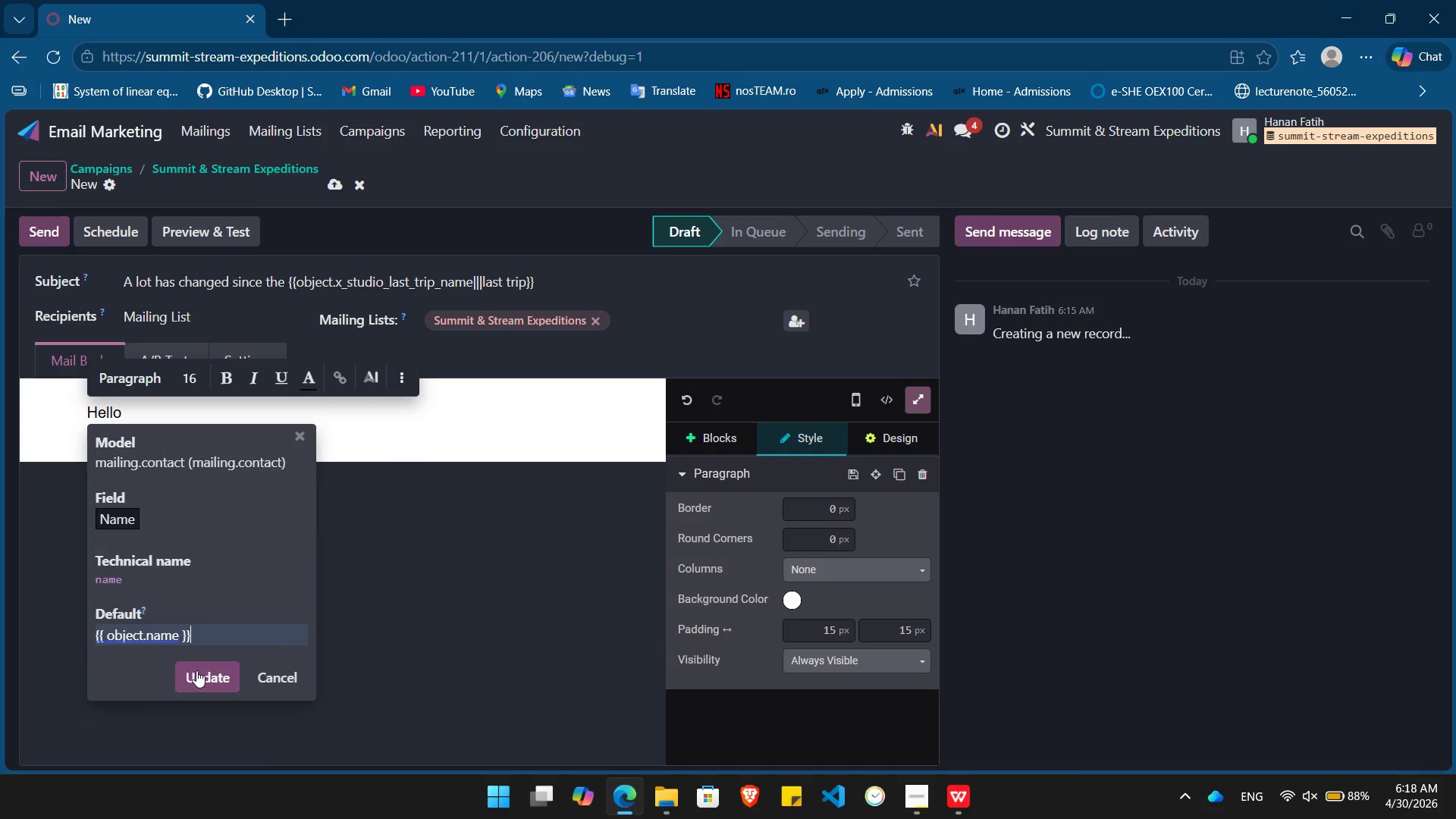 
left_click([197, 670])
 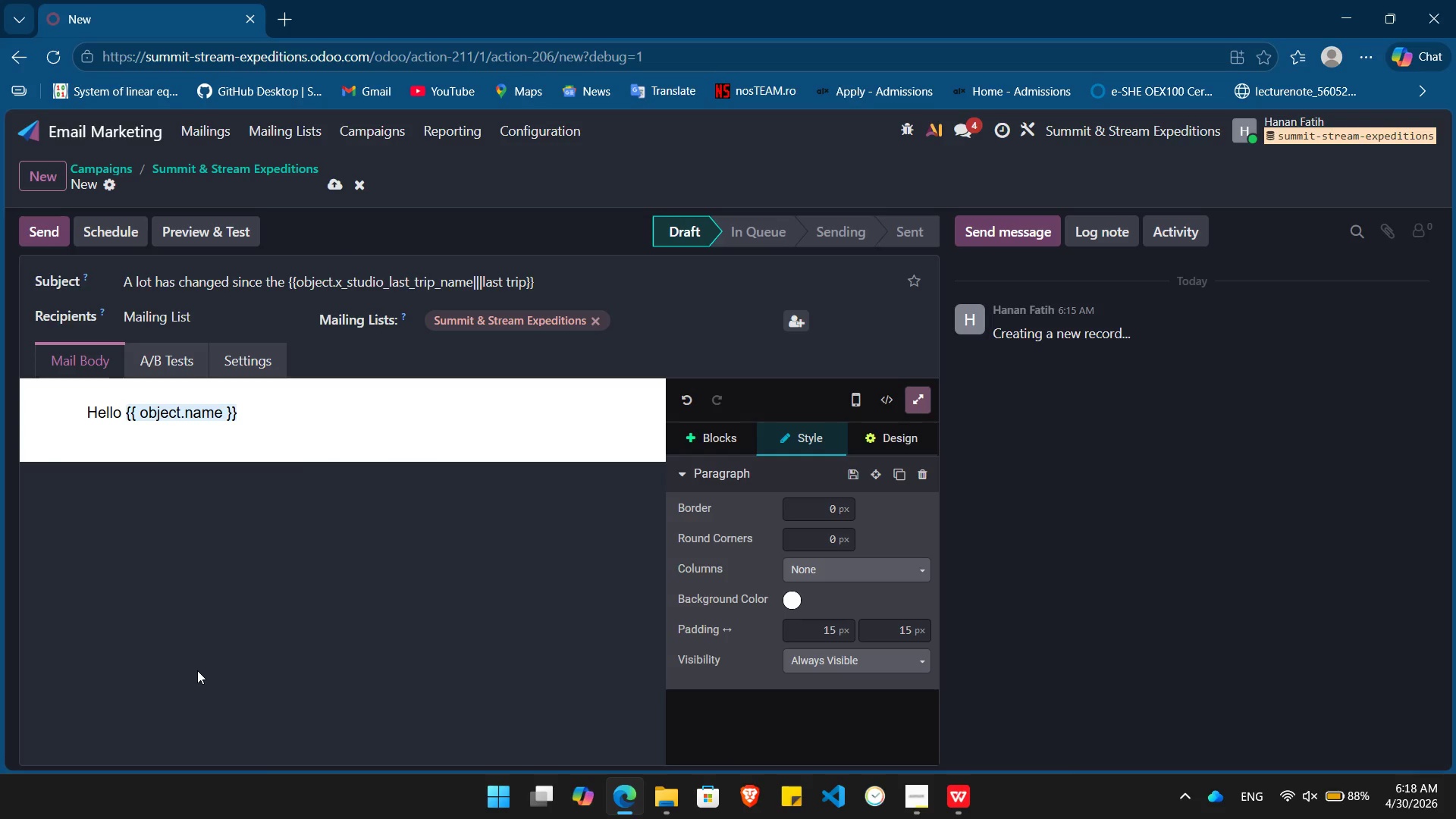 
key(Comma)
 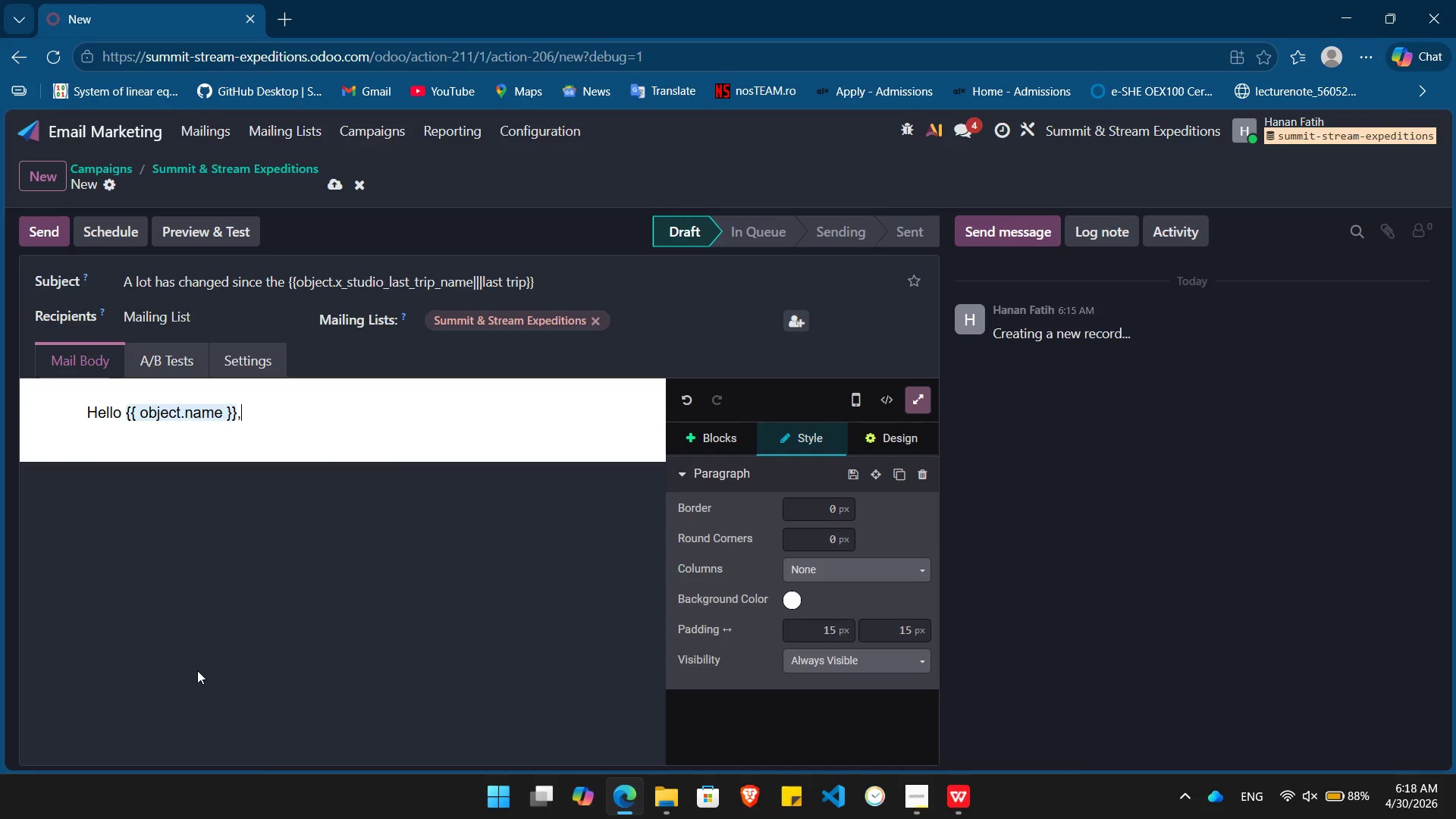 
key(Enter)
 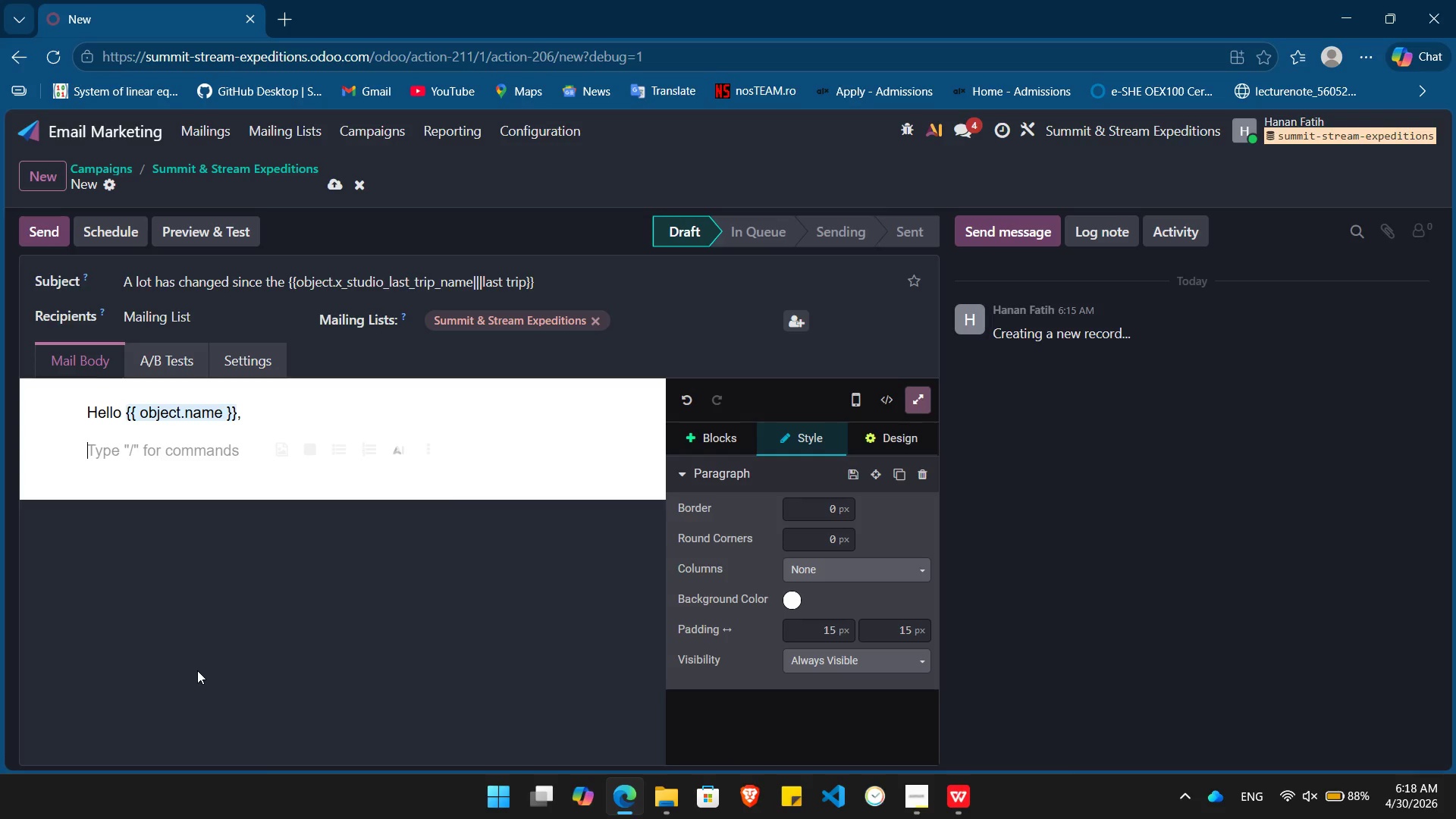 
type(We often thing)
 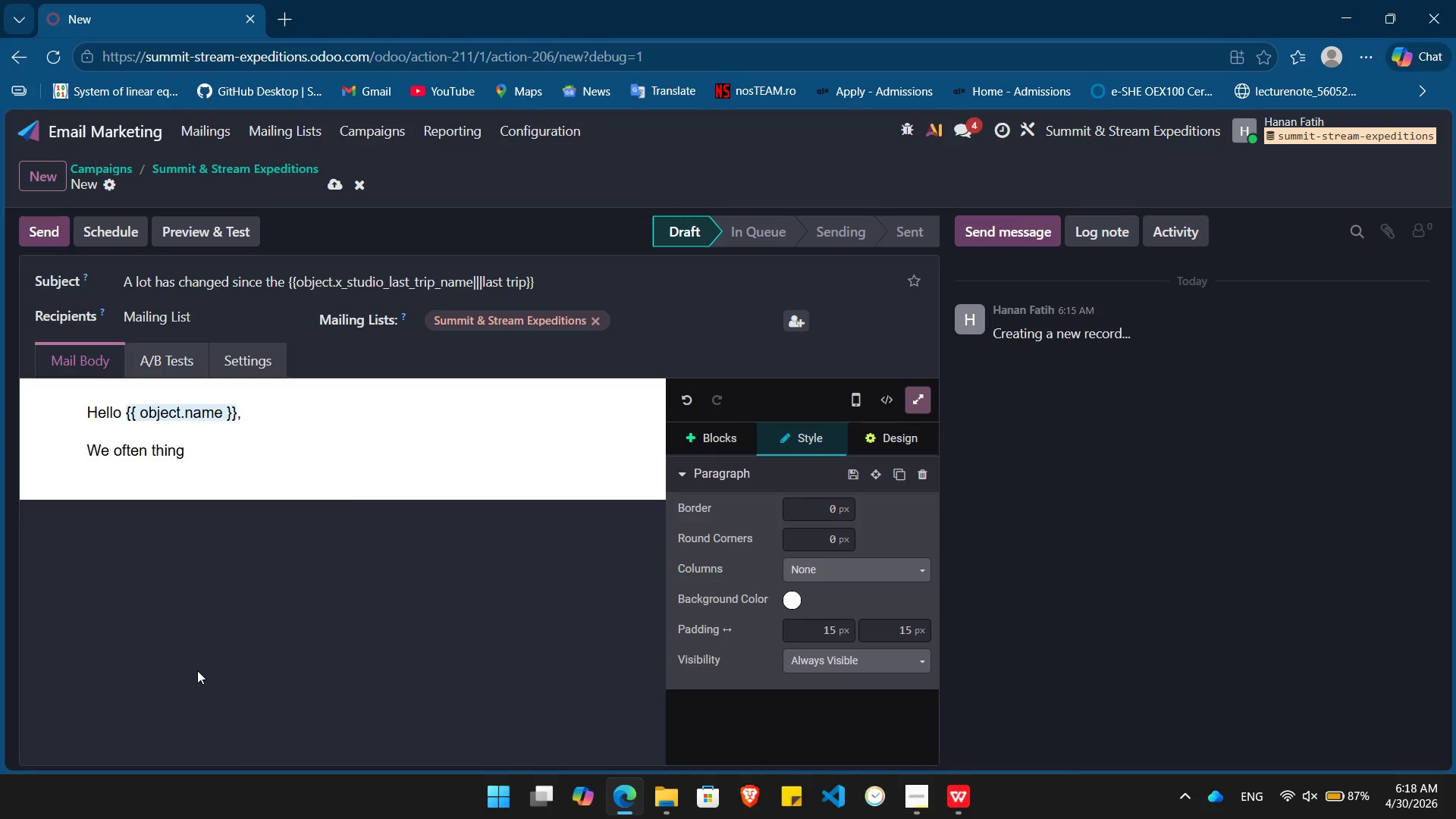 
key(Backspace)
type(k back o he energy you brought to the /)
 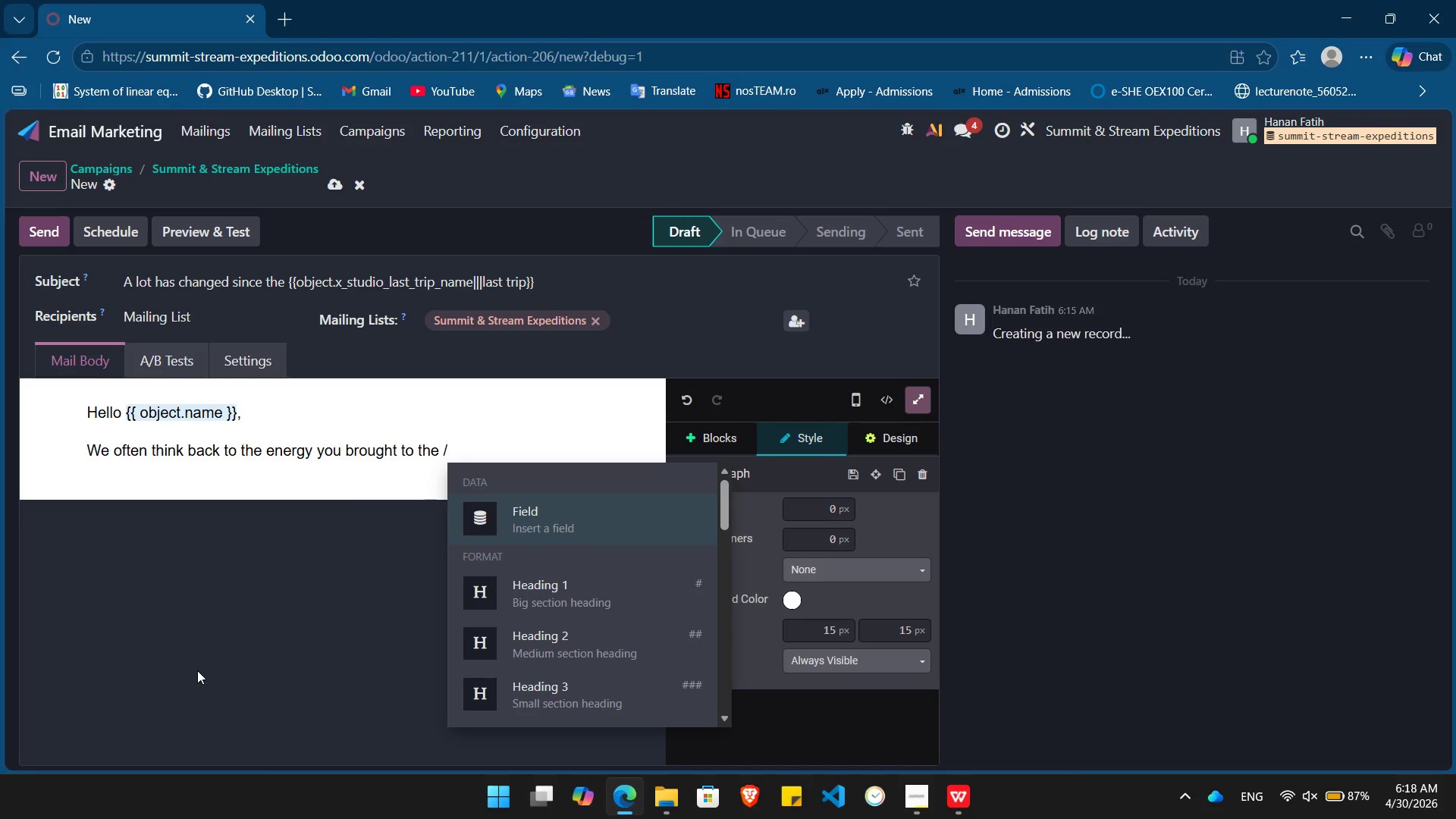 
key(Enter)
 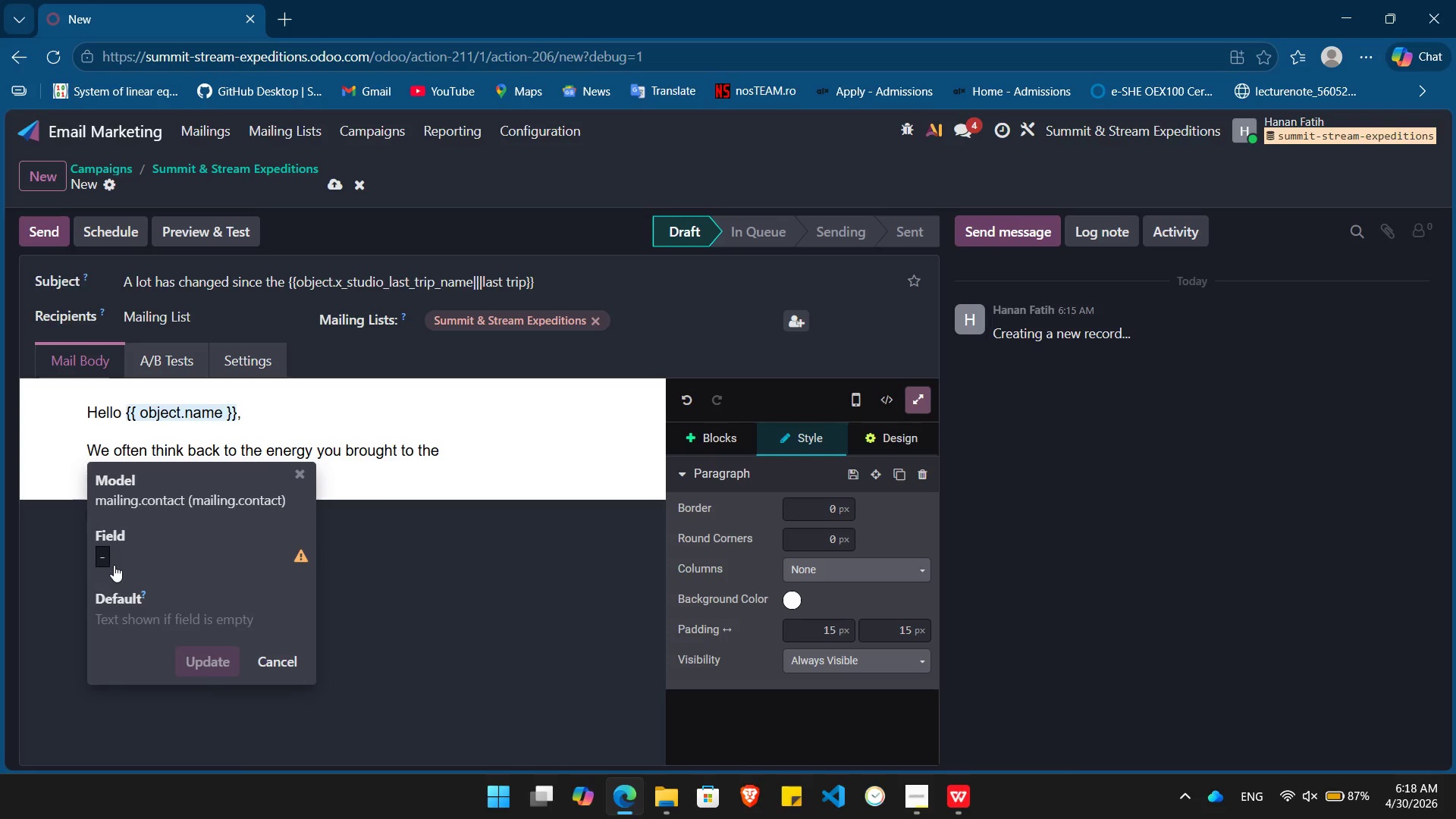 
left_click([113, 561])
 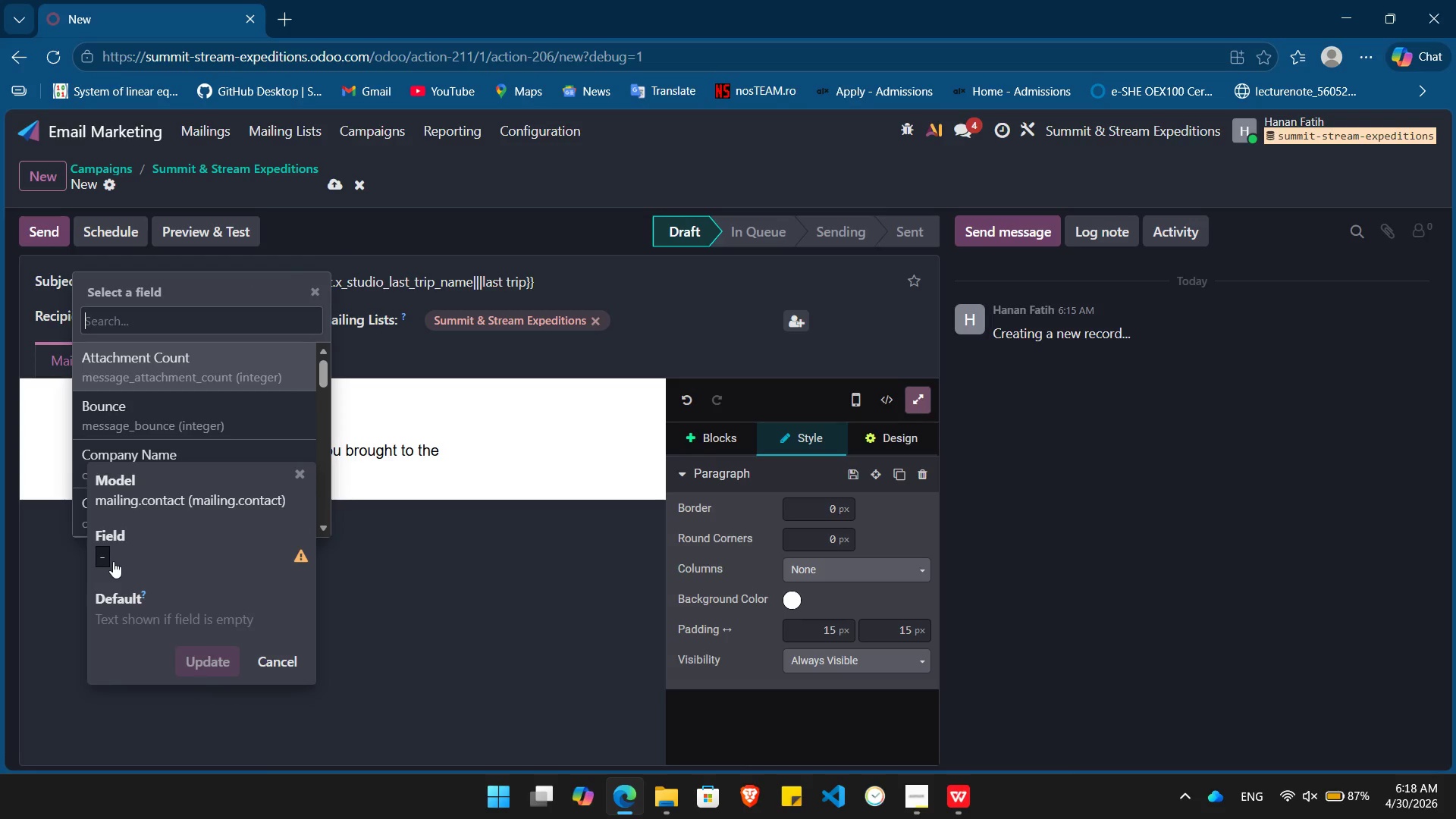 
type(last trp)
 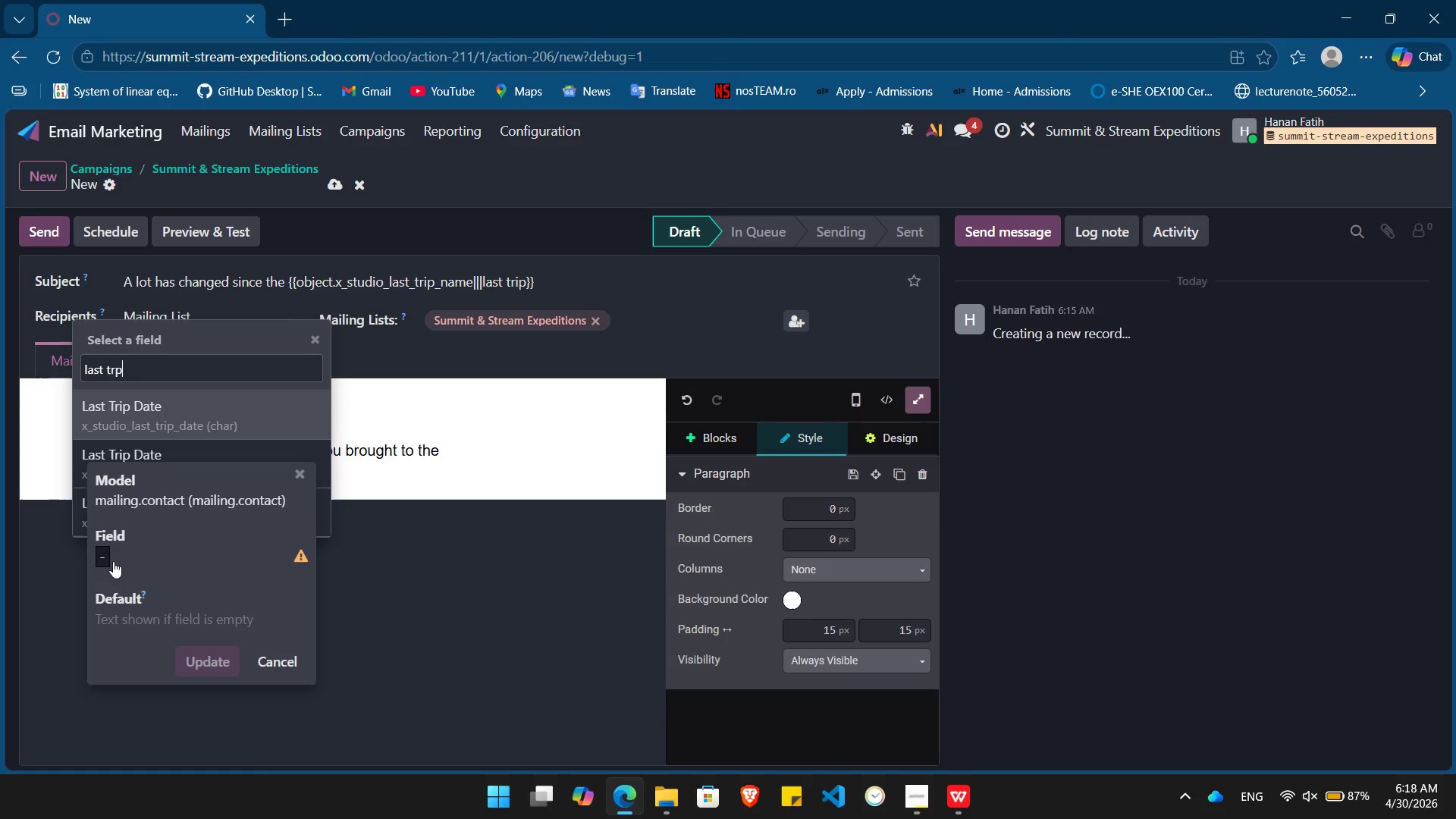 
key(ArrowDown)
 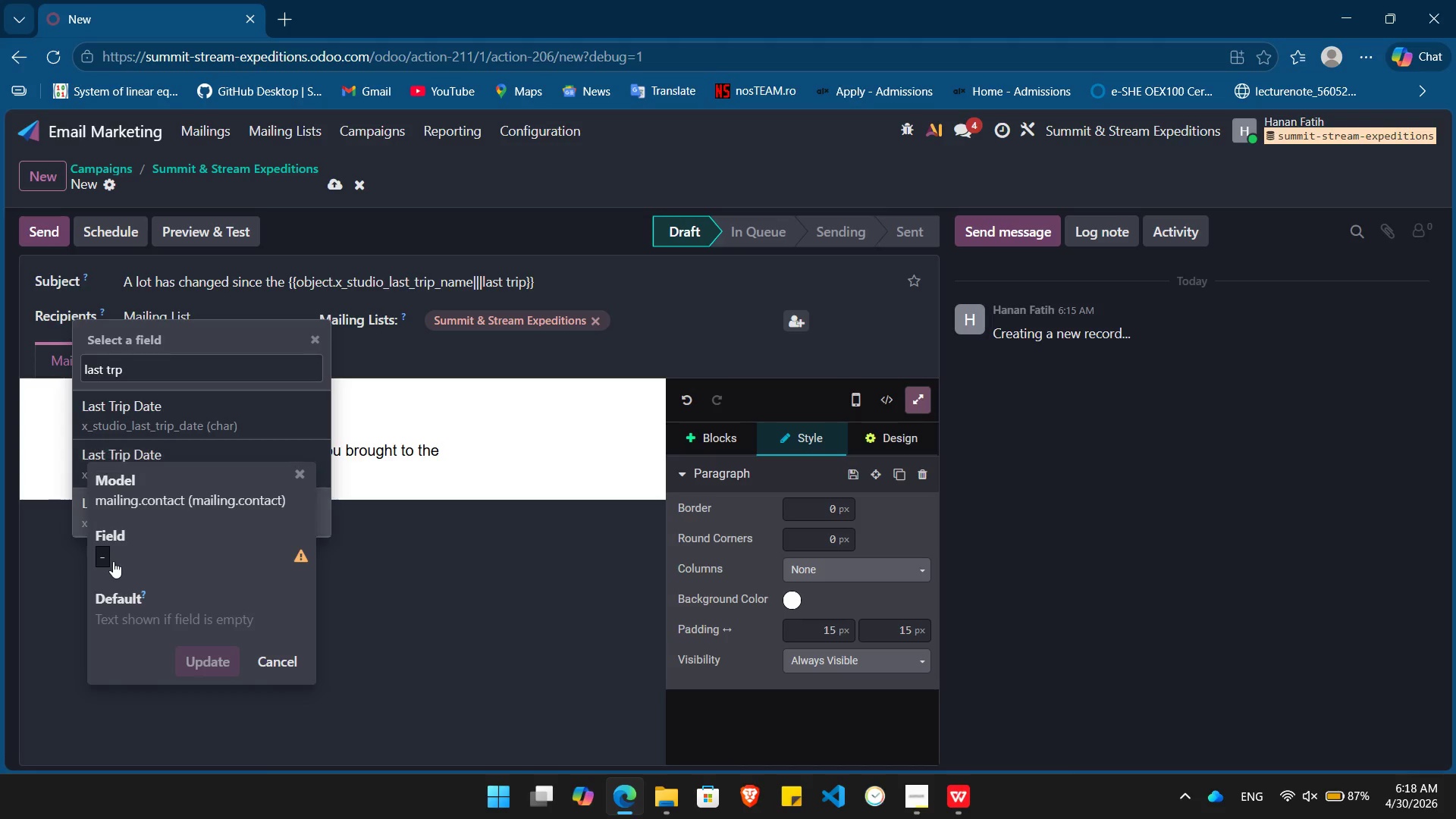 
key(ArrowDown)
 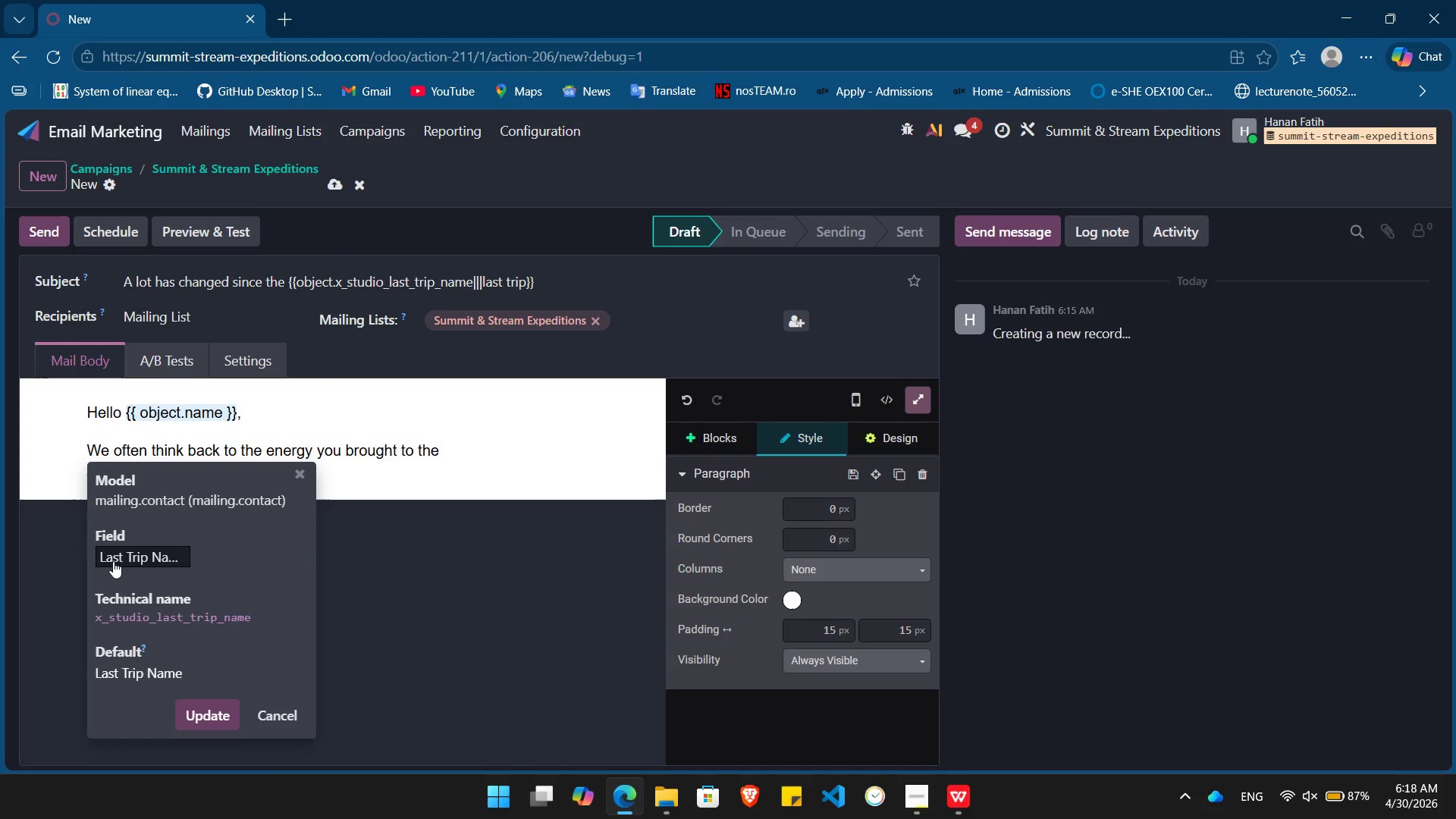 
key(Enter)
 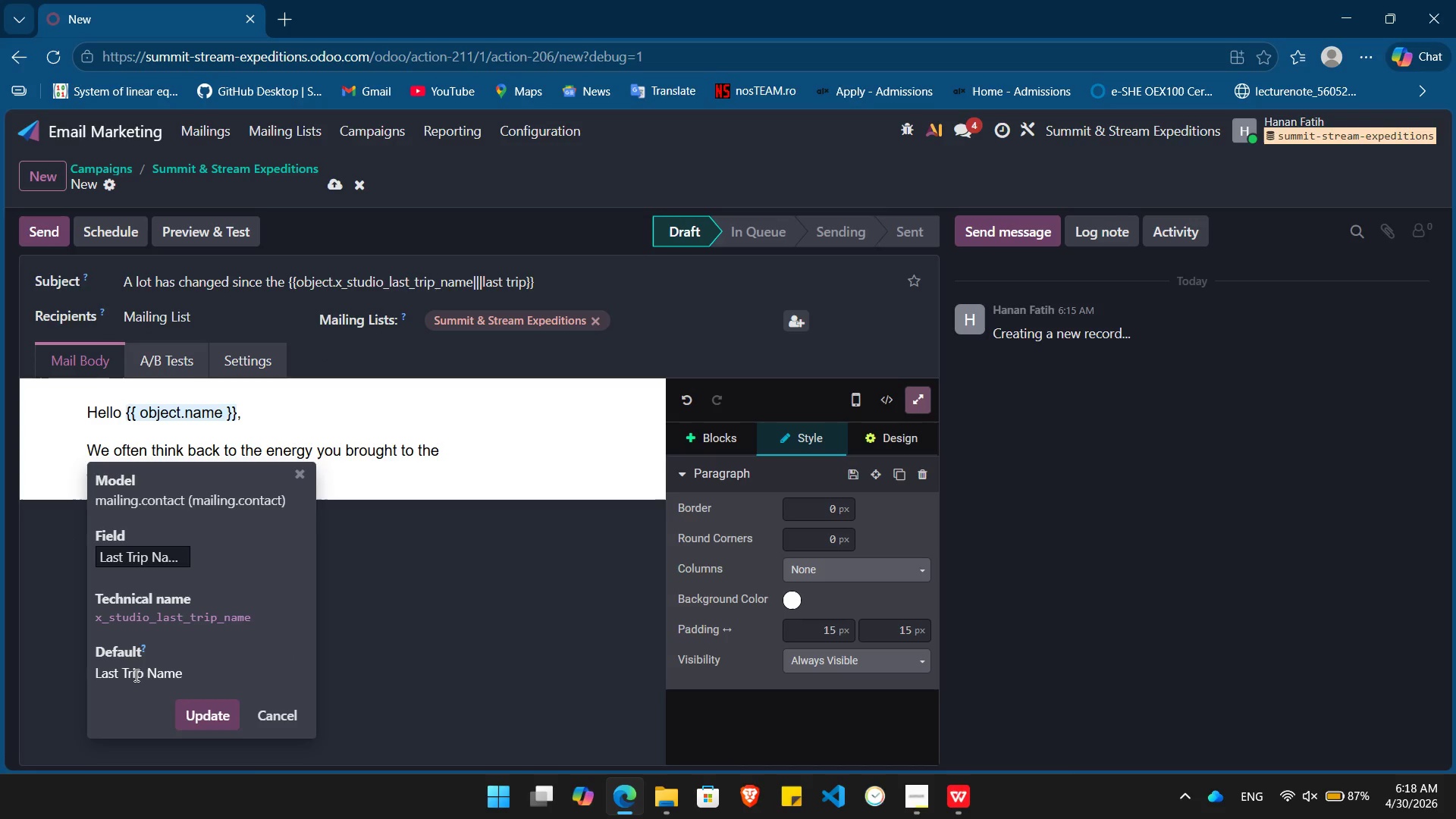 
double_click([135, 675])
 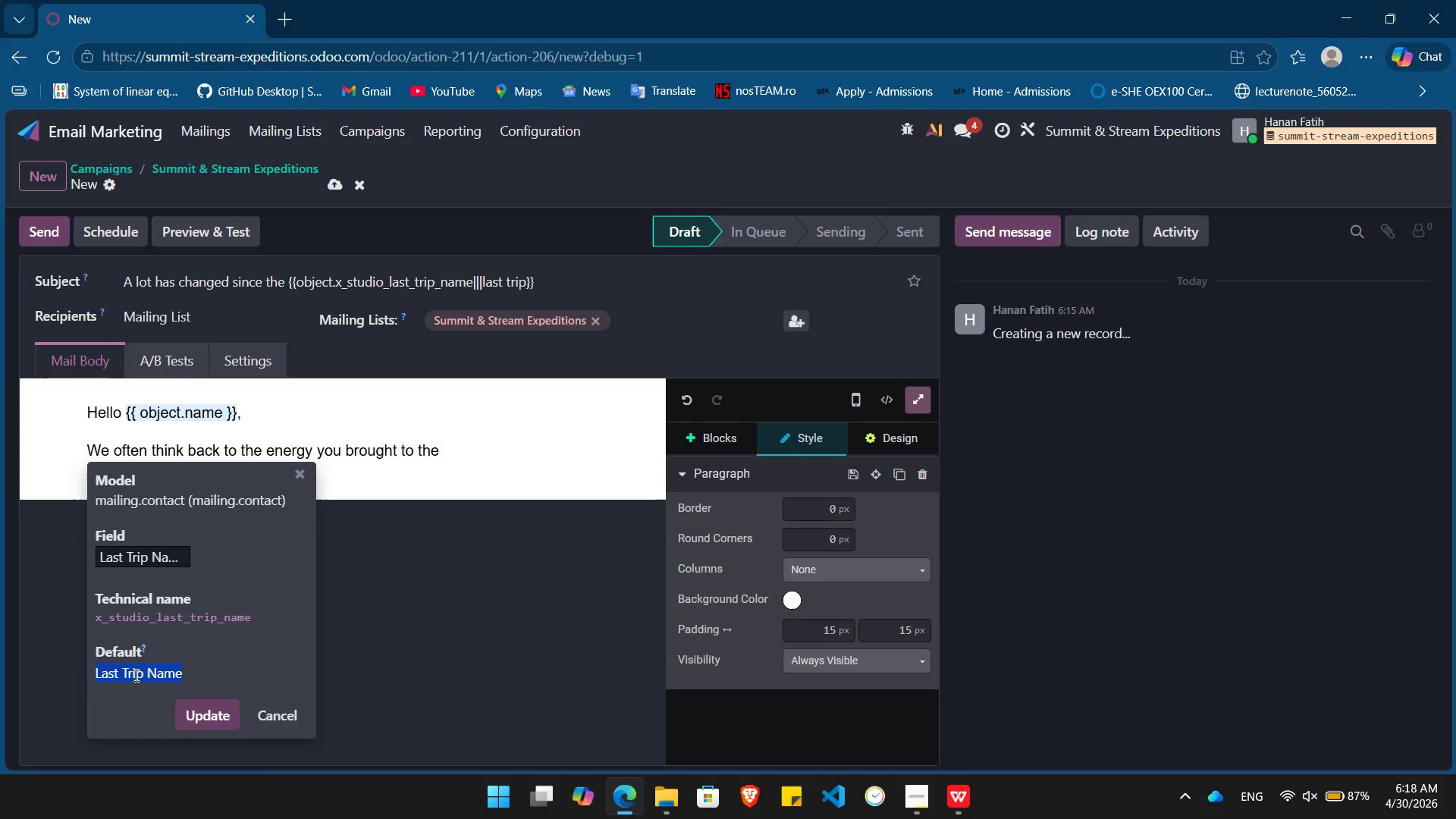 
triple_click([135, 675])
 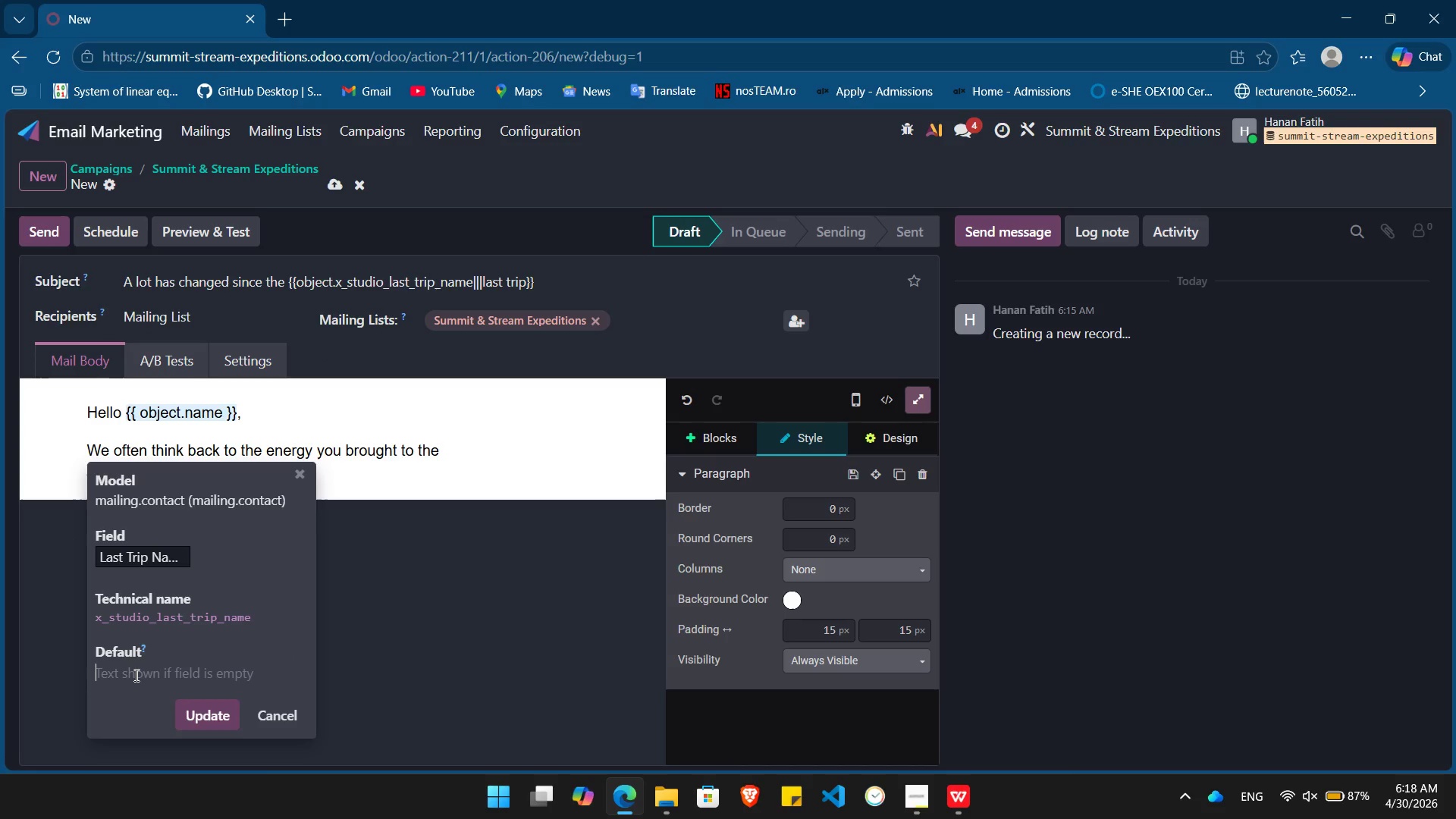 
key(Backspace)
 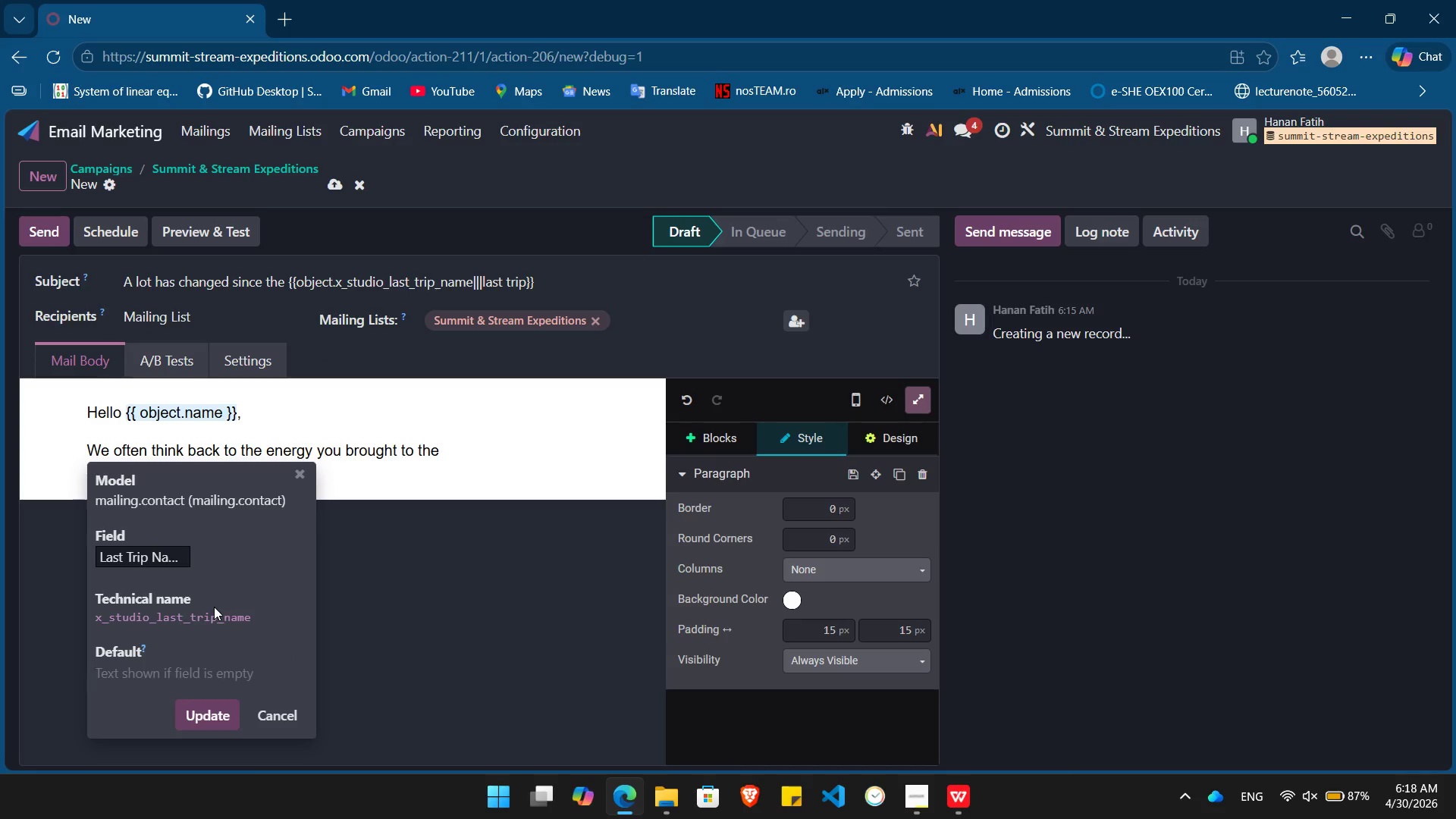 
double_click([214, 607])
 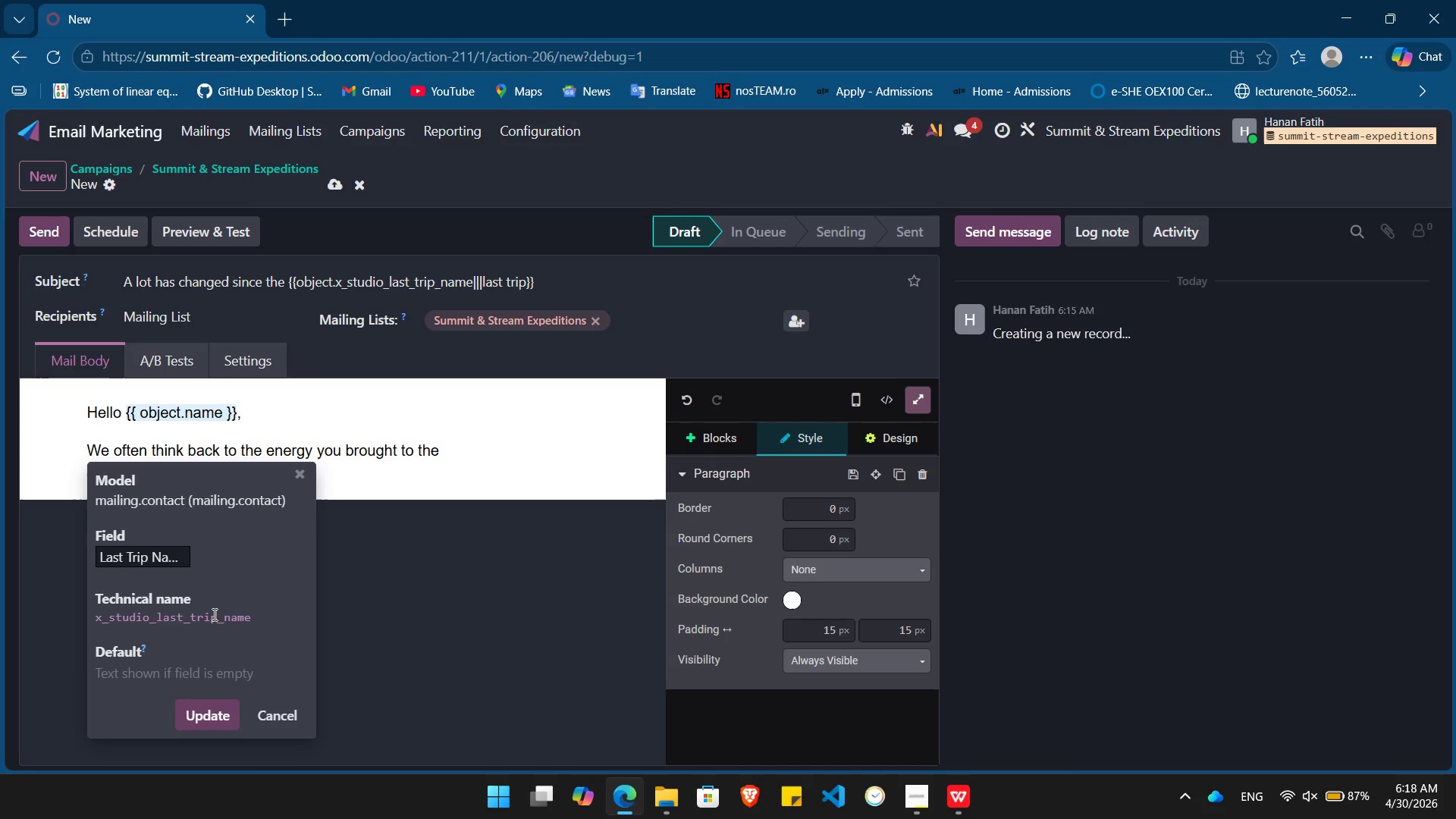 
double_click([213, 614])
 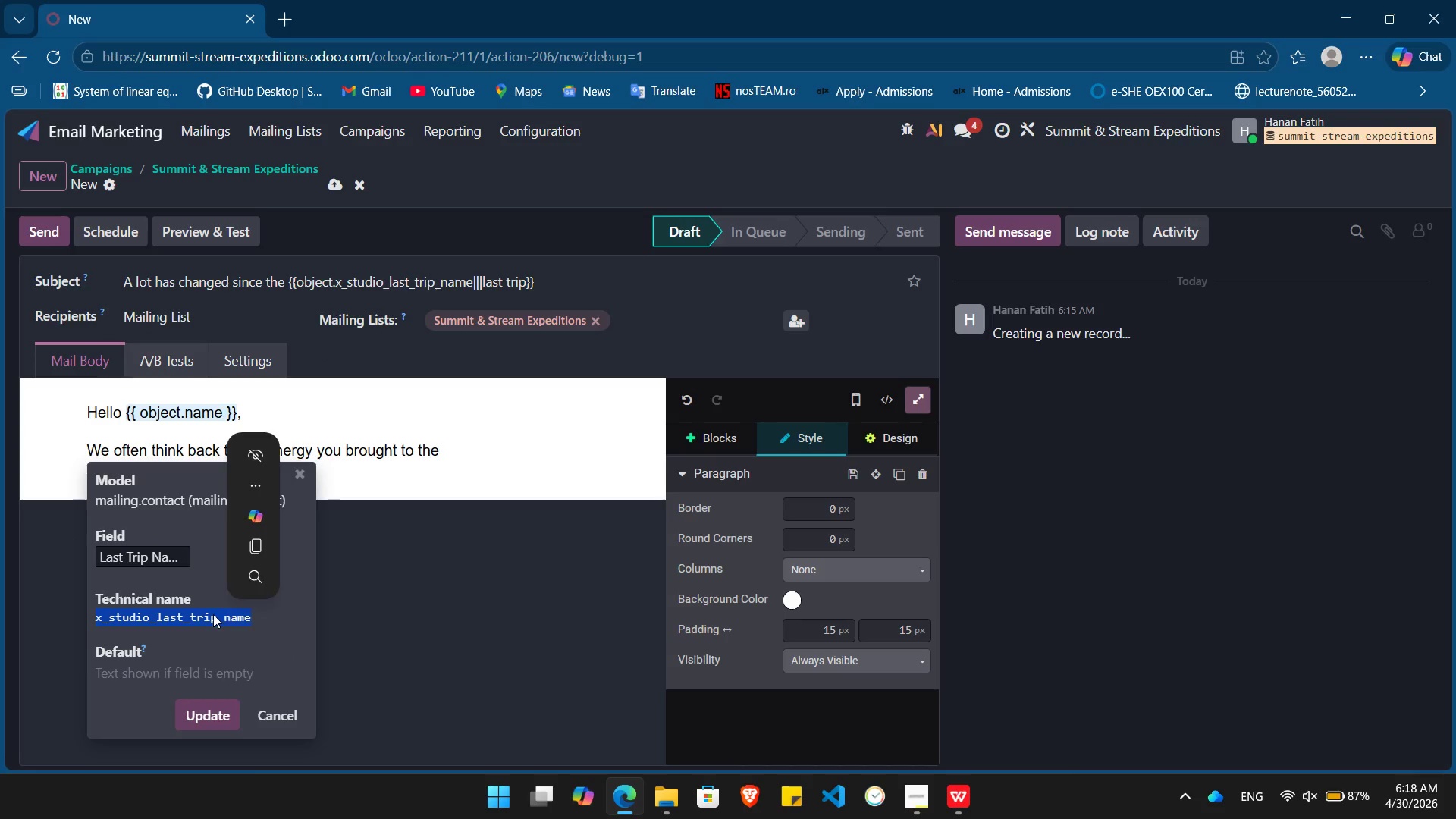 
key(Control+ControlLeft)
 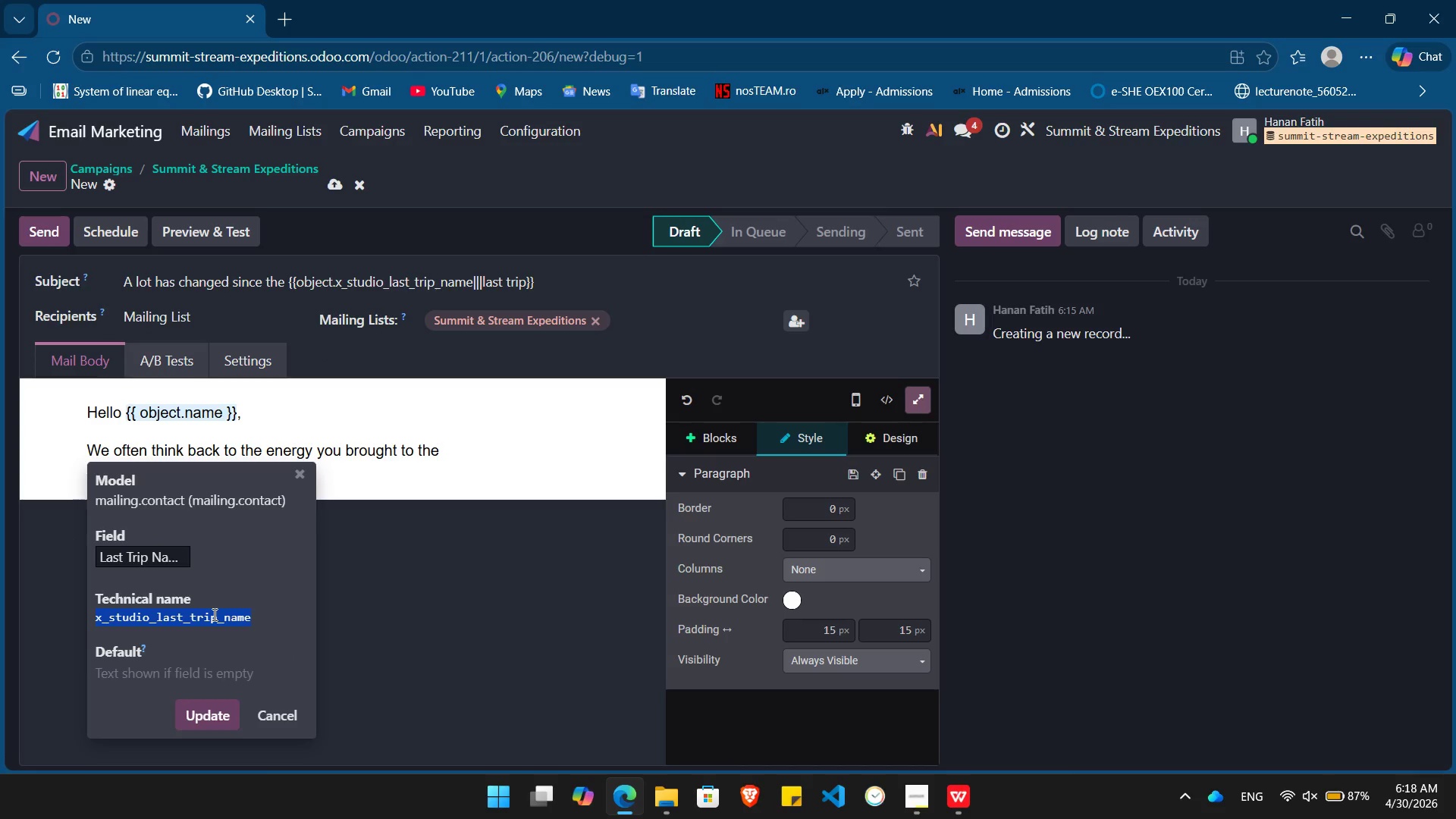 
key(Control+C)
 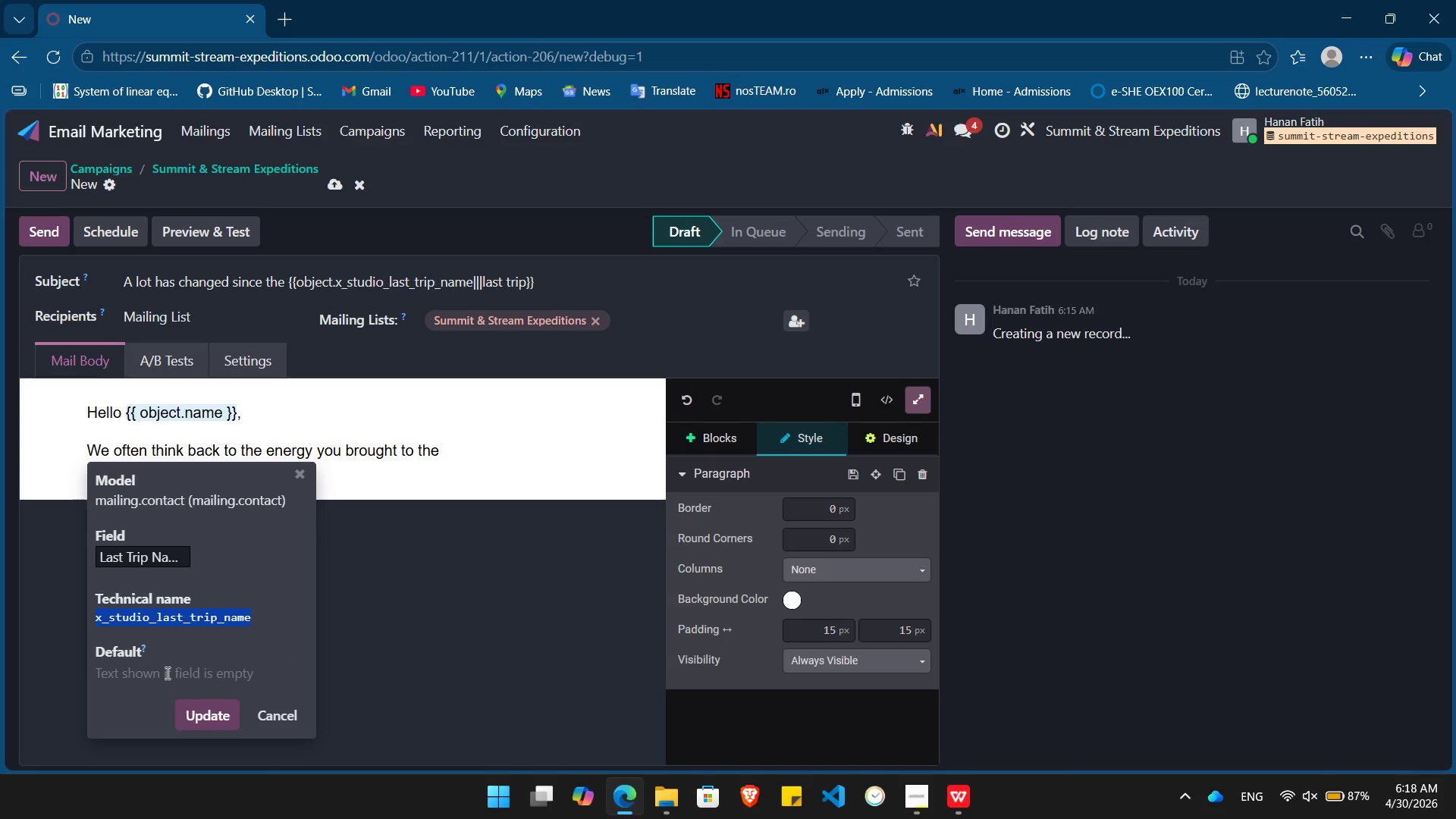 
left_click([166, 673])
 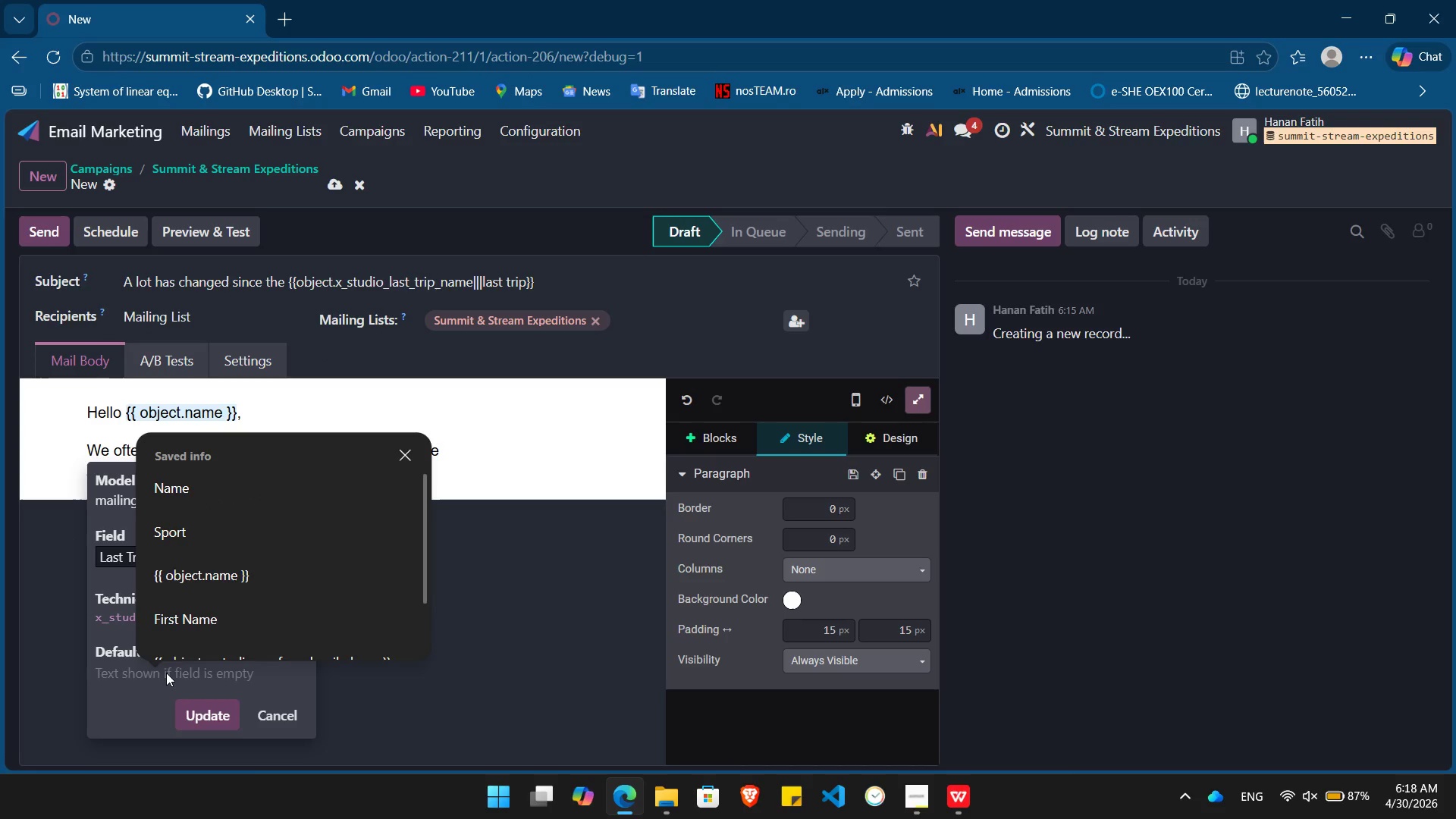 
type({{ object.)
 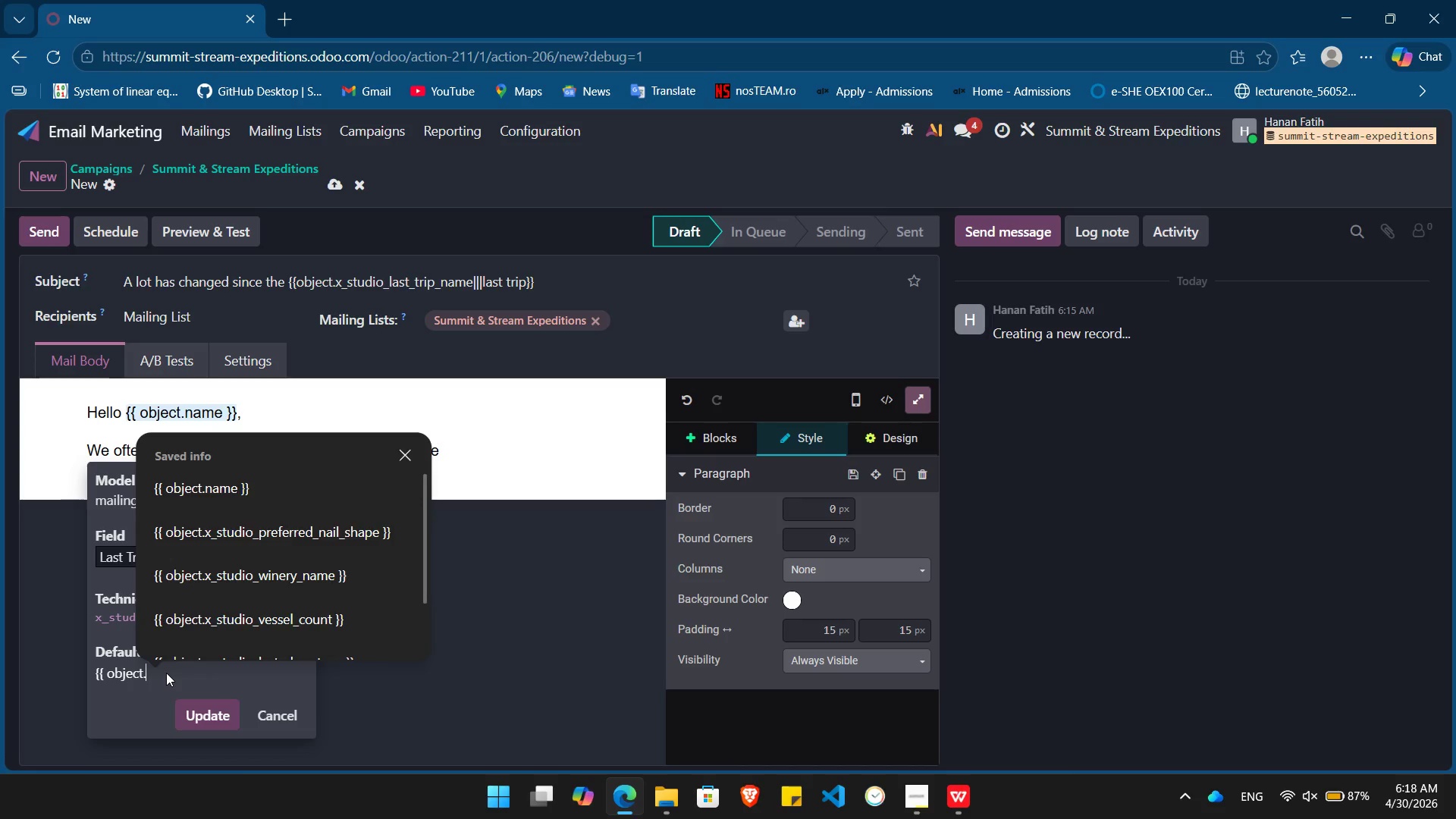 
key(Control+V)
 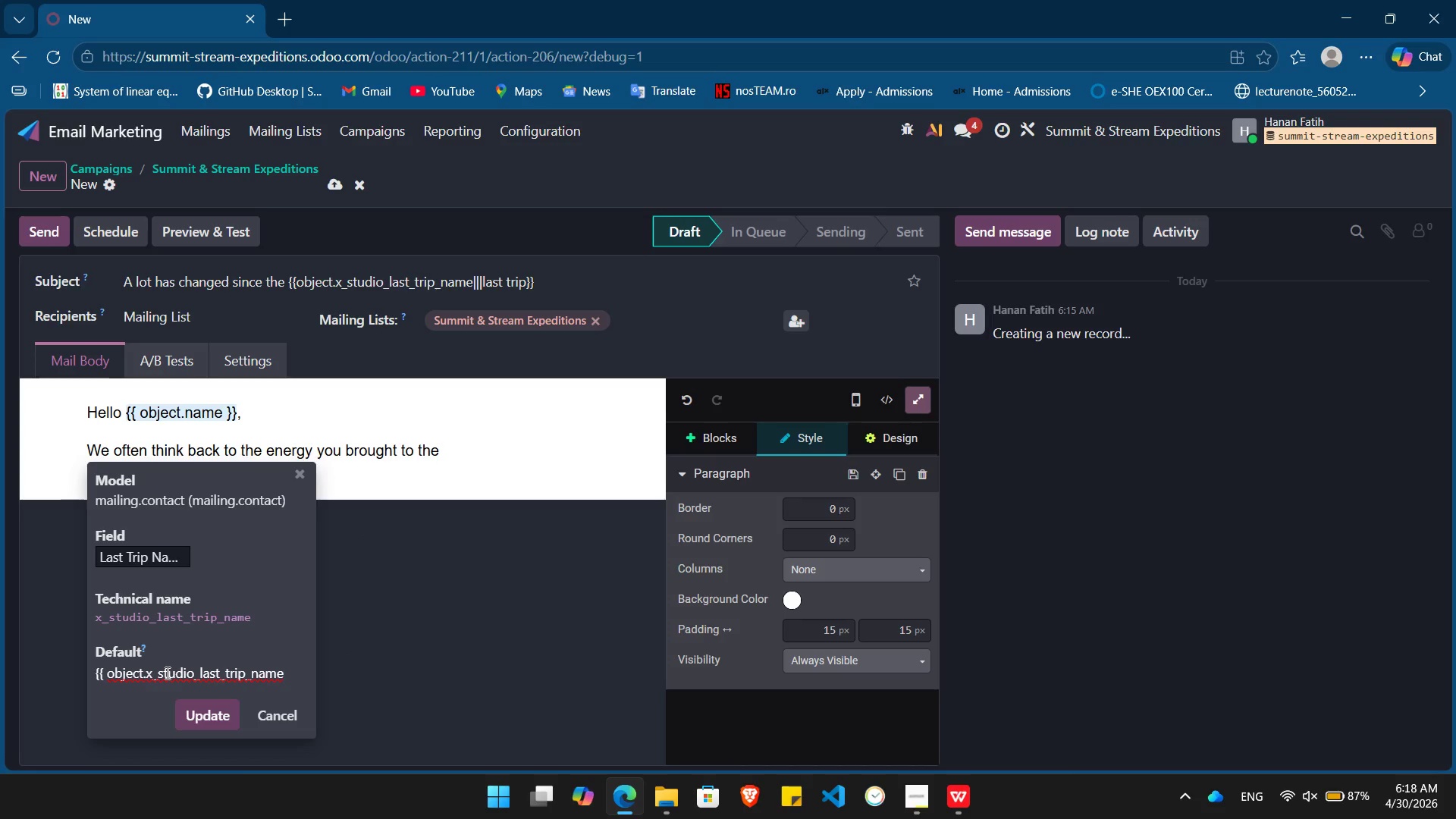 
hold_key(key=ShiftRight, duration=0.31)
 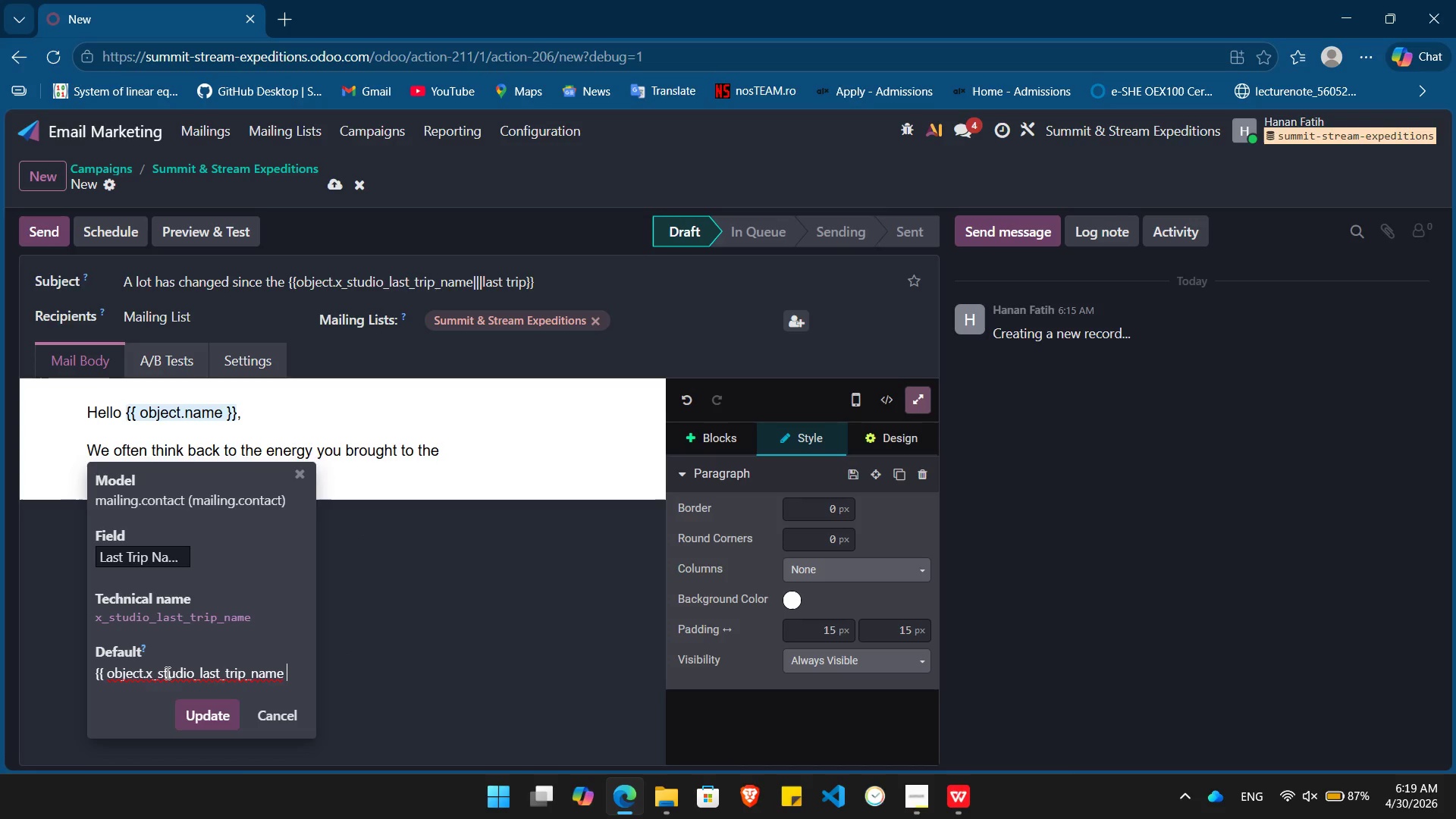 
key(Space)
 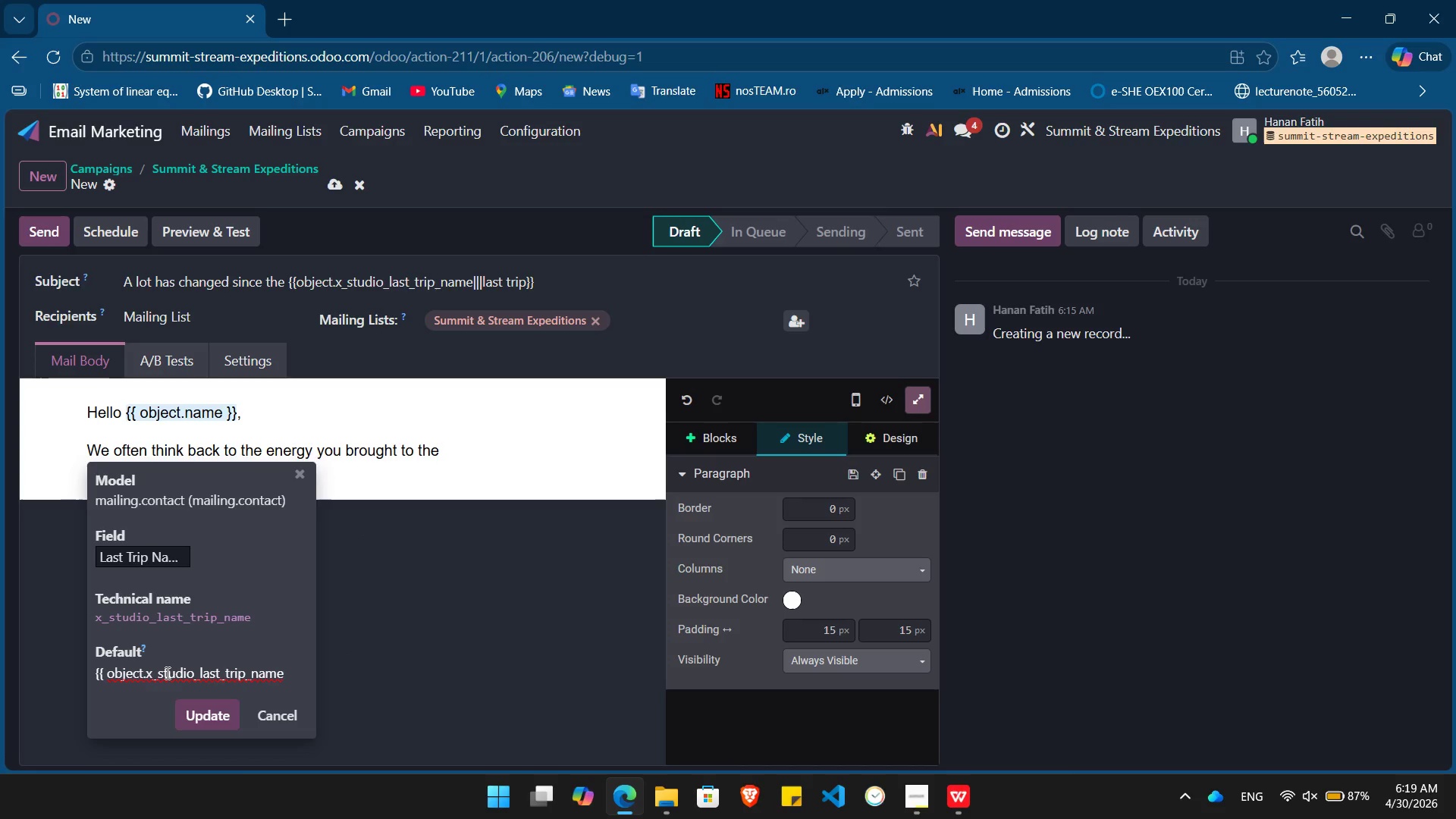 
key(Shift+BracketRight)
 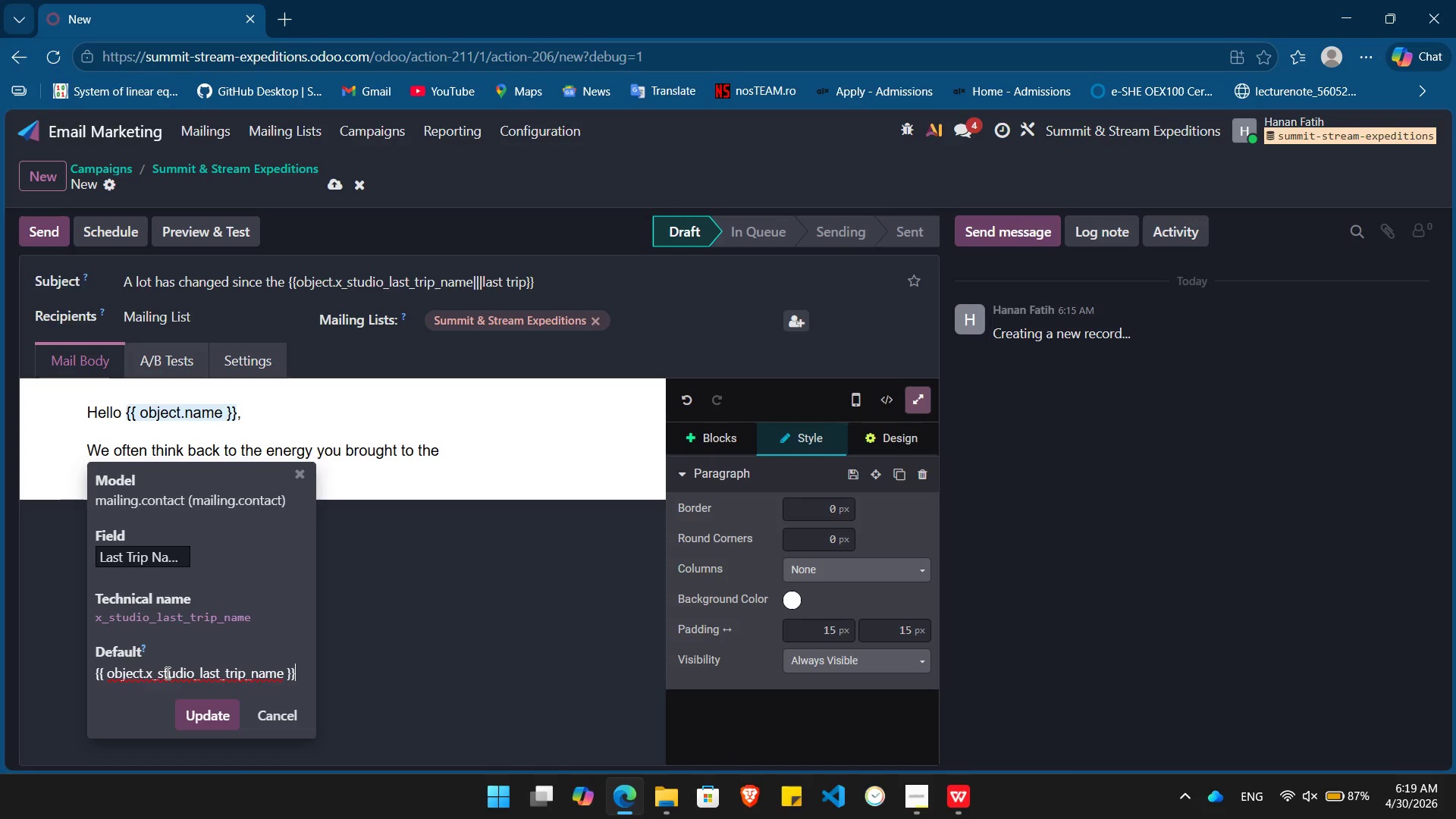 
key(Shift+BracketRight)
 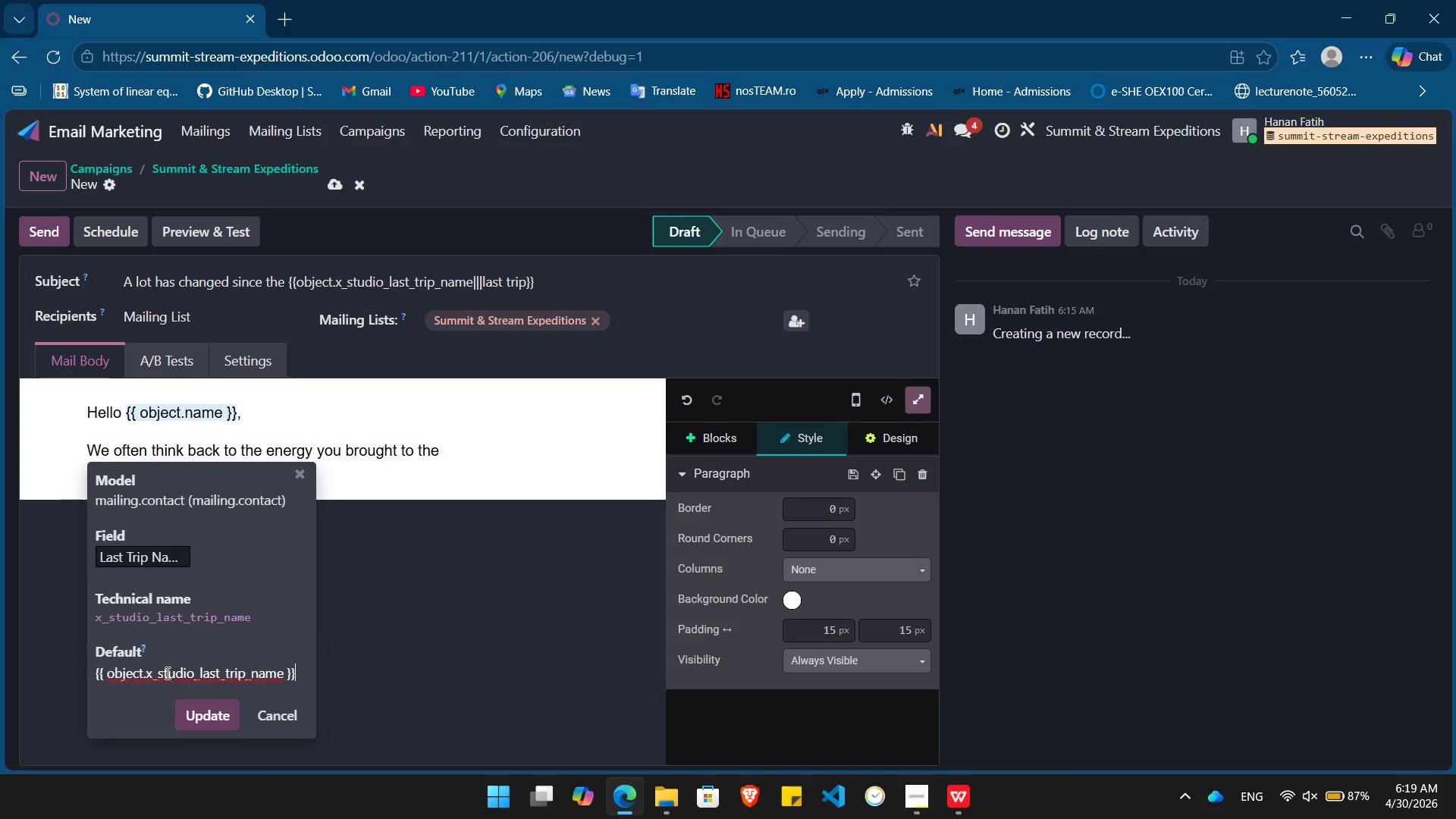 
key(Enter)
 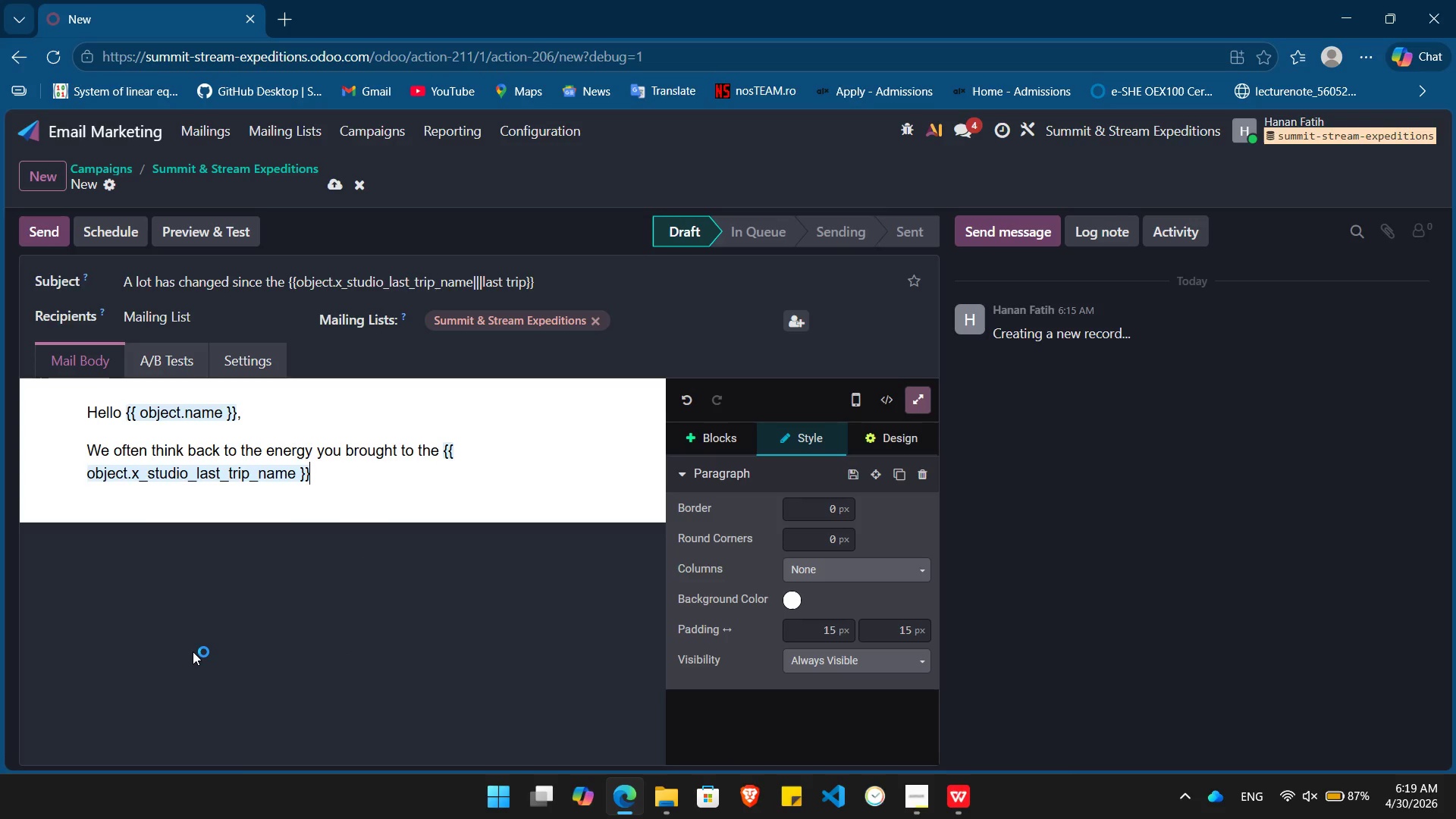 
type(. Since we last trekked together )
key(Backspace)
type(, the trails have evolved, and so has our mission.)
 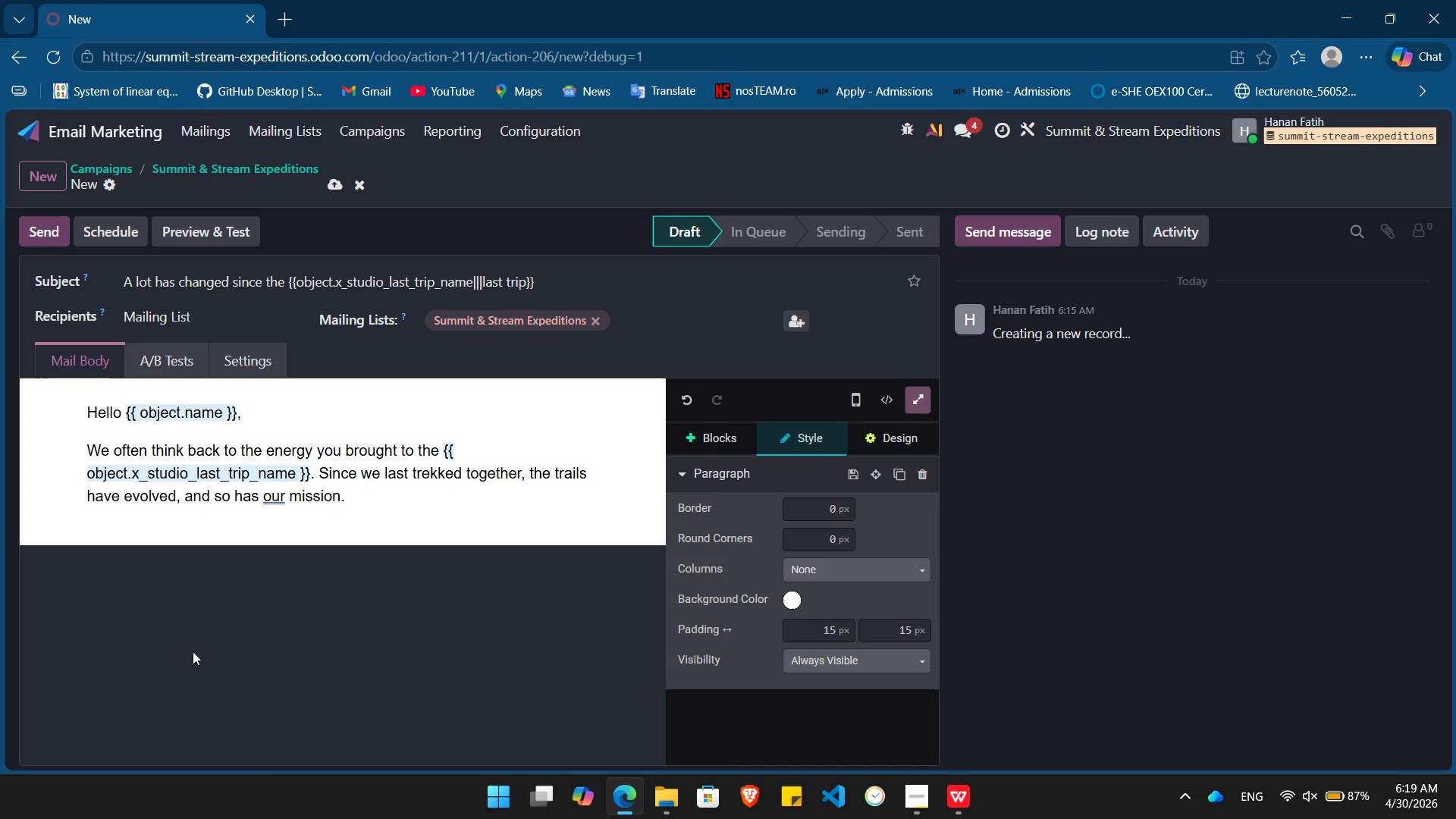 
key(Enter)
 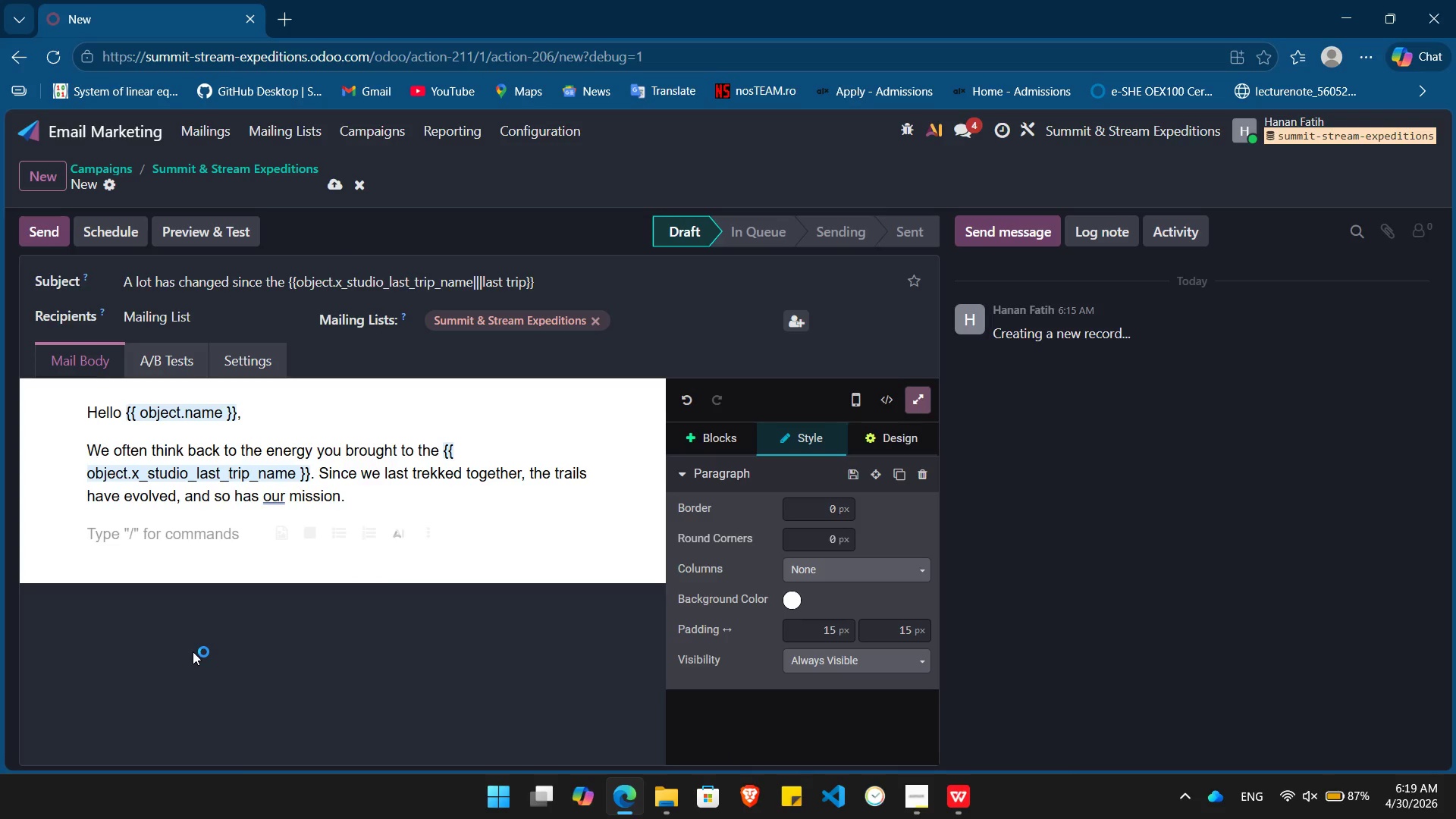 
wait(5.5)
 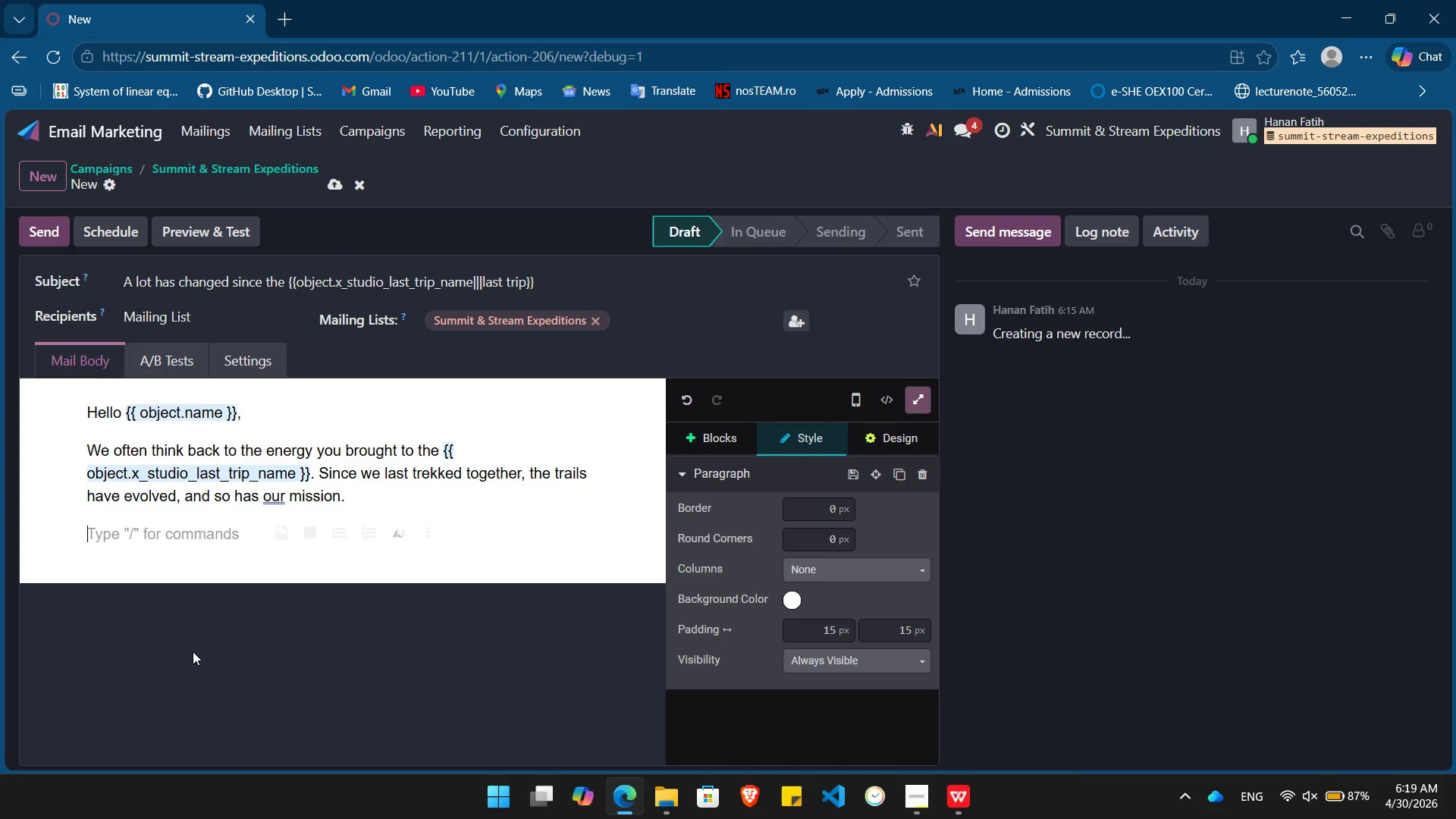 
type(While you've been away, we've doubled down our conservation effort. We've just released our )
 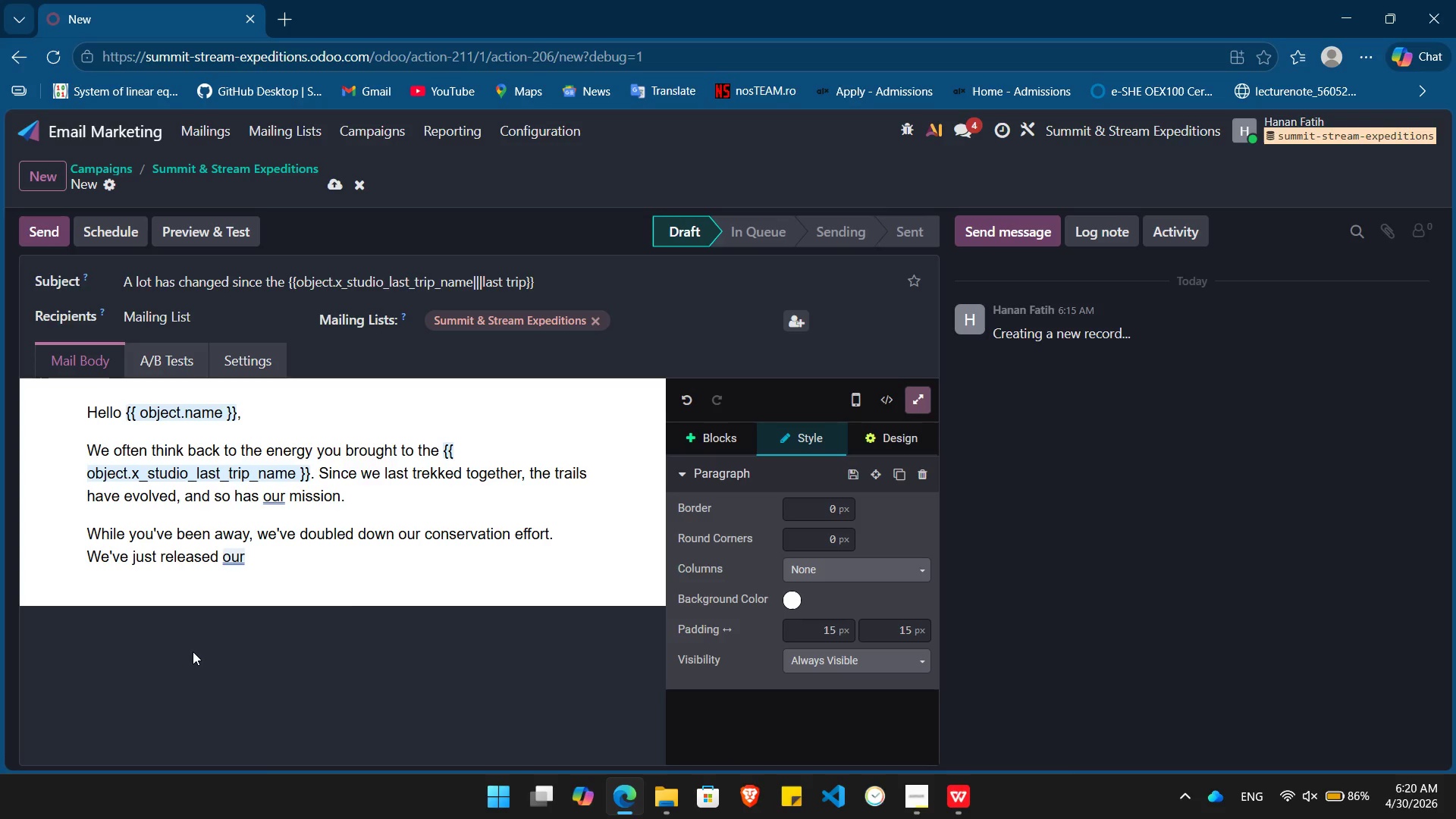 
left_click([267, 500])
 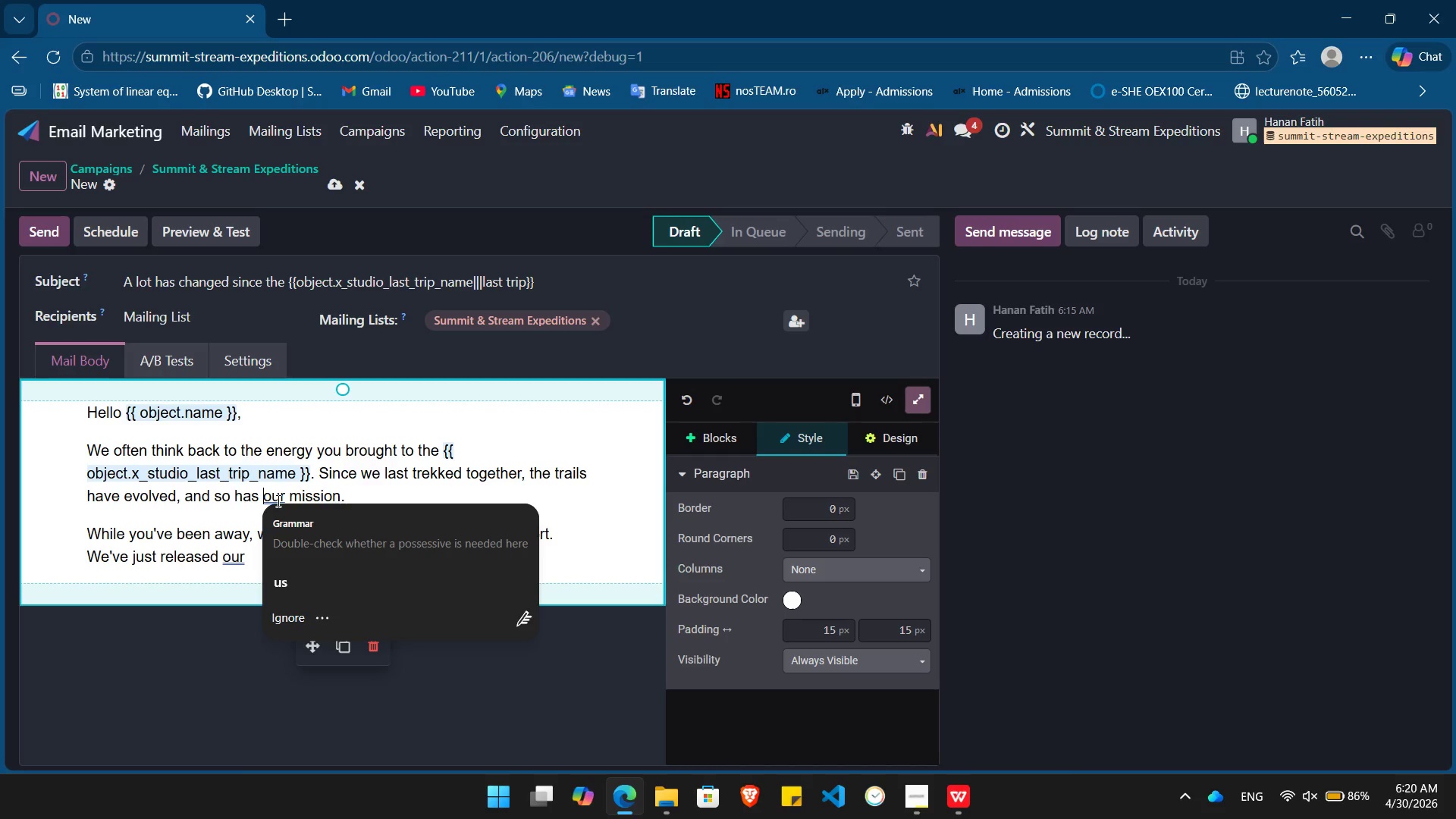 
left_click([275, 497])
 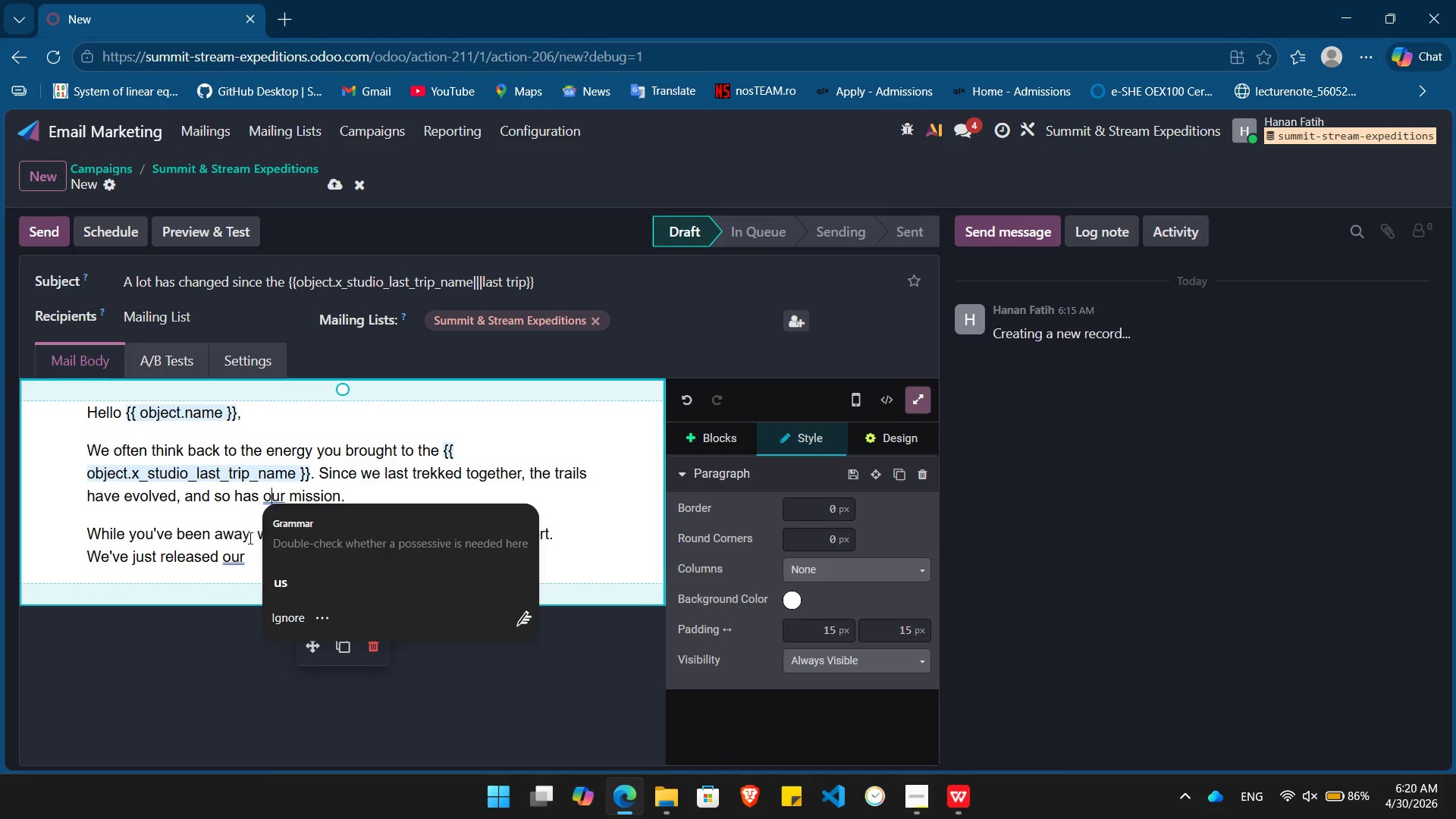 
left_click([249, 550])
 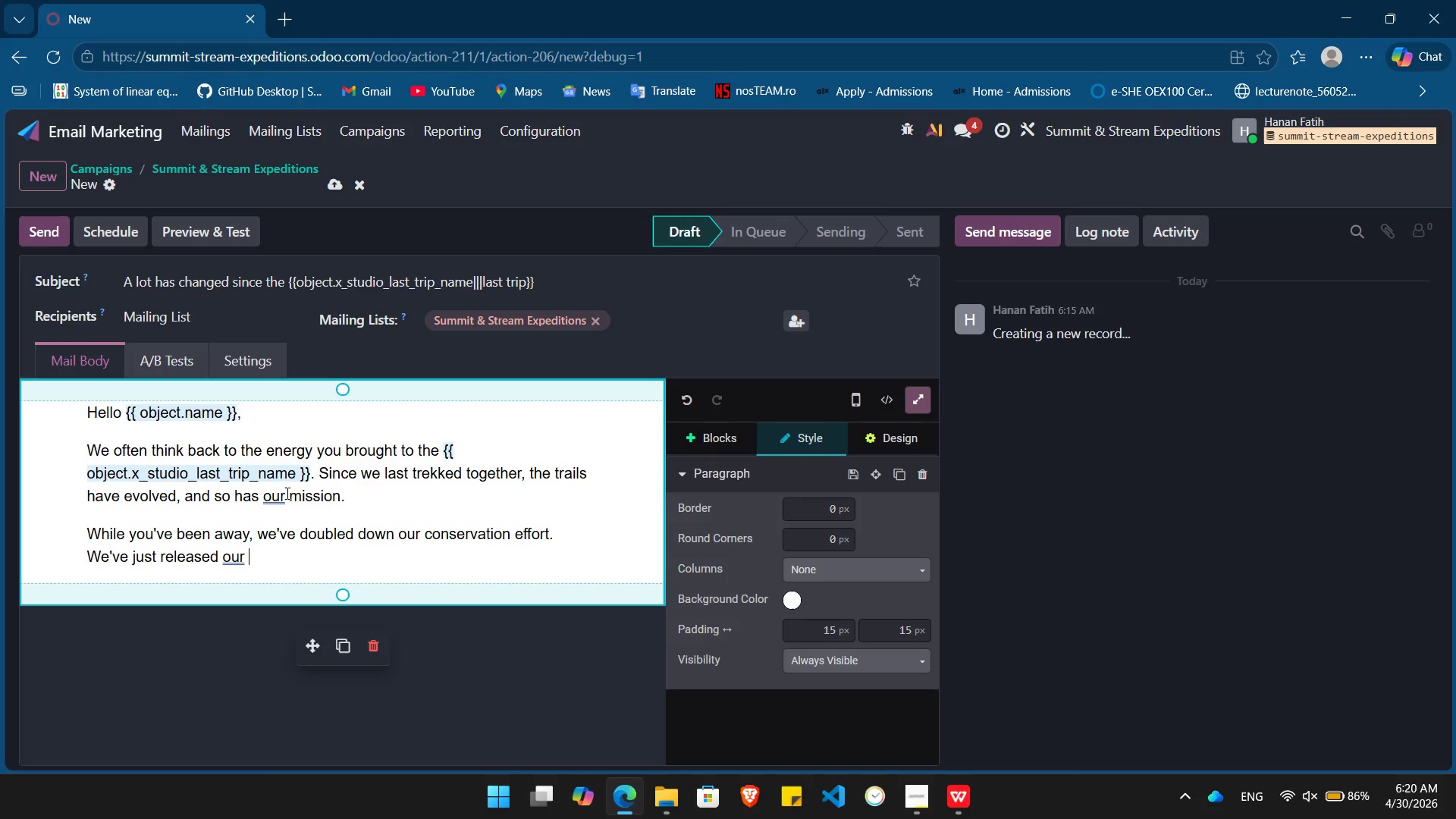 
left_click([273, 500])
 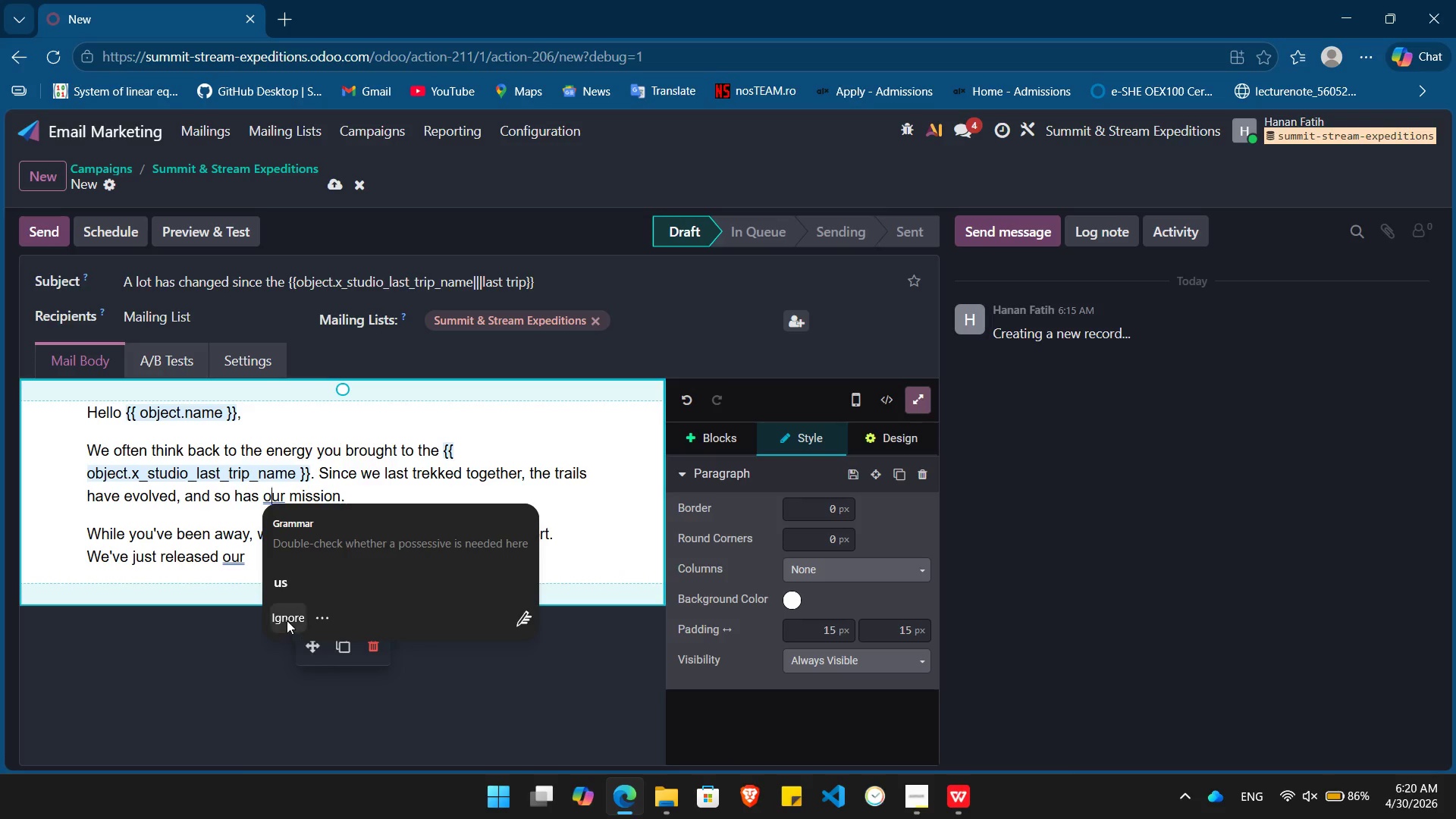 
left_click([287, 619])
 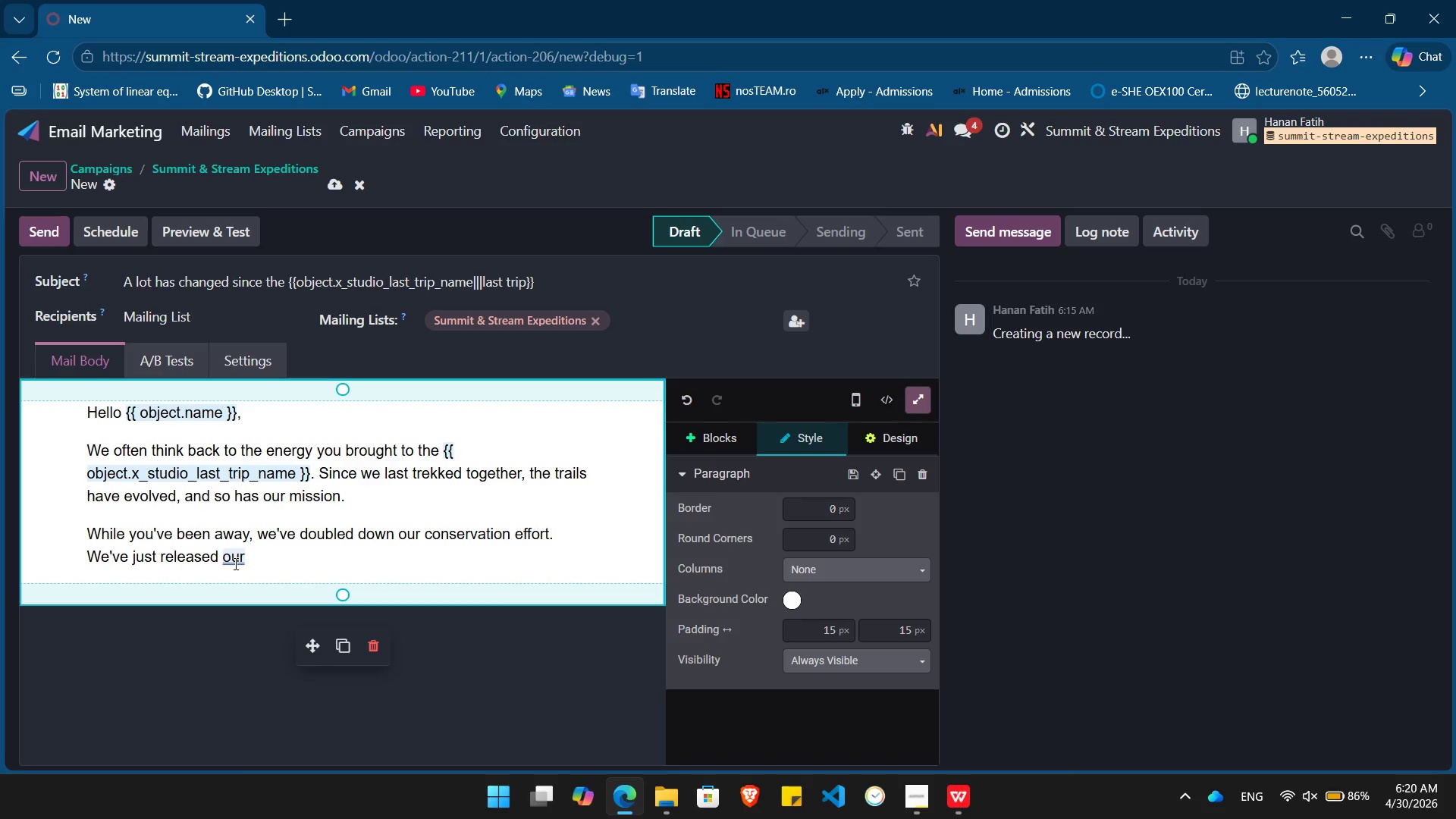 
left_click([234, 563])
 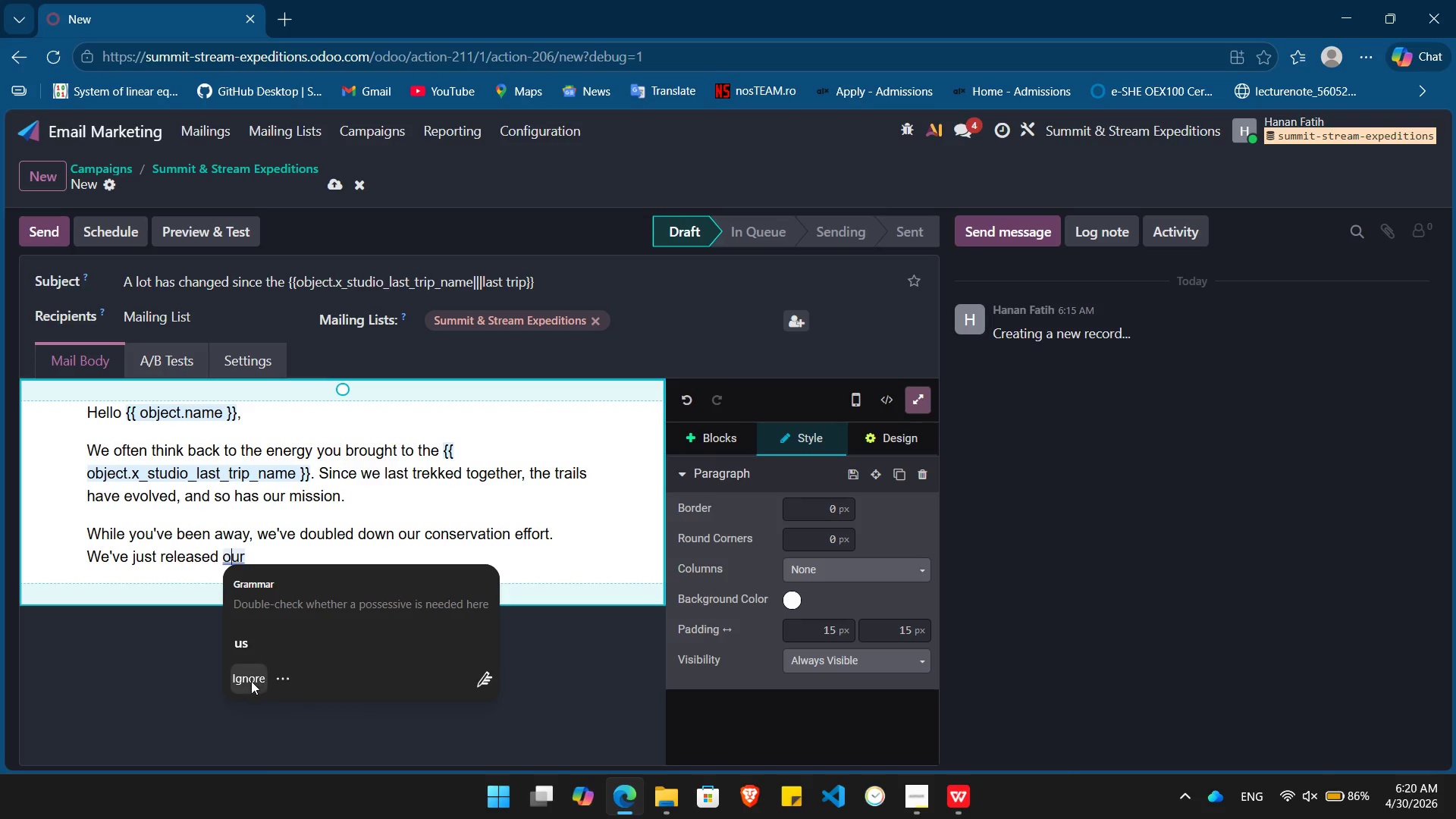 
left_click([251, 681])
 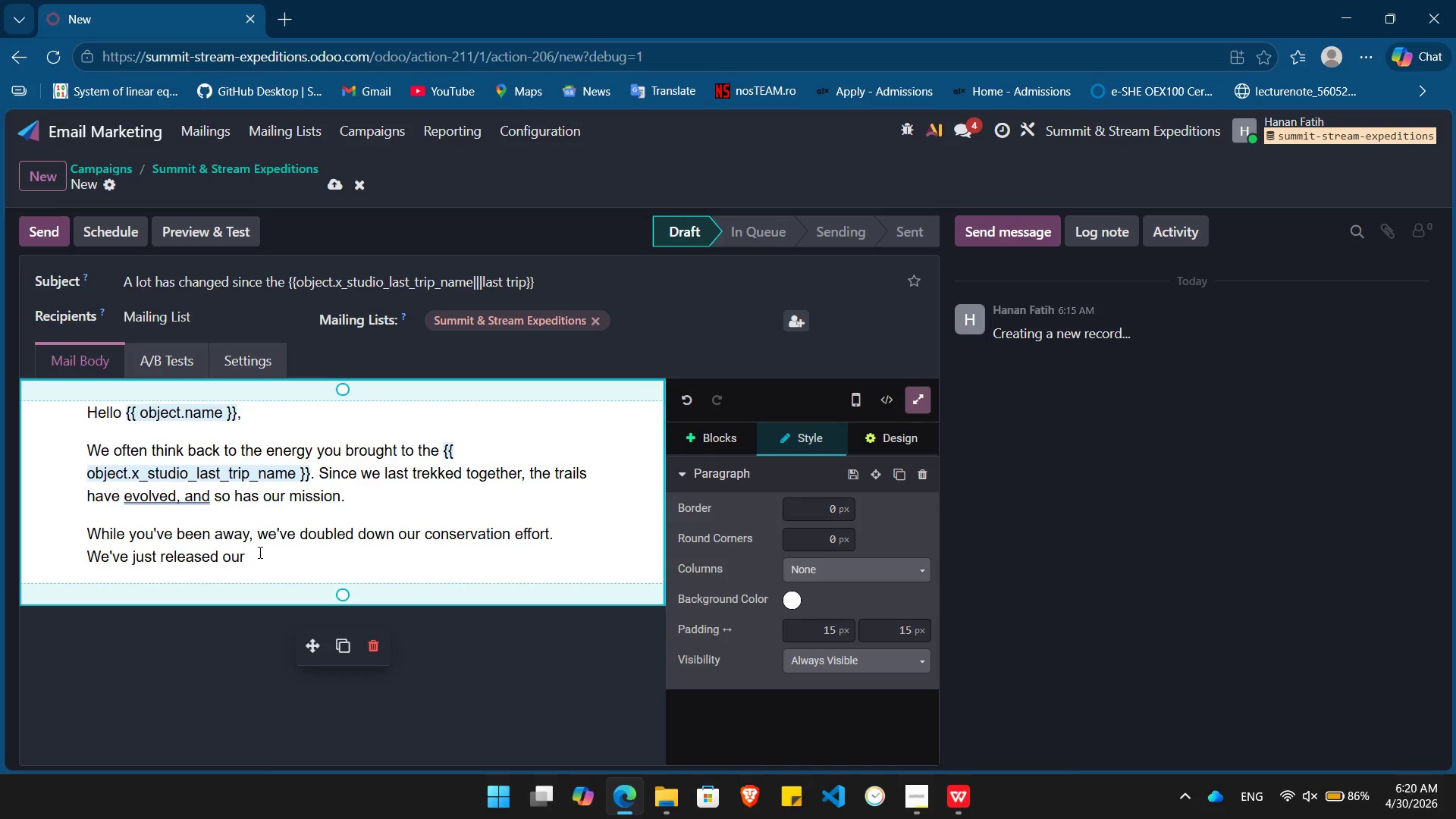 
left_click([259, 552])
 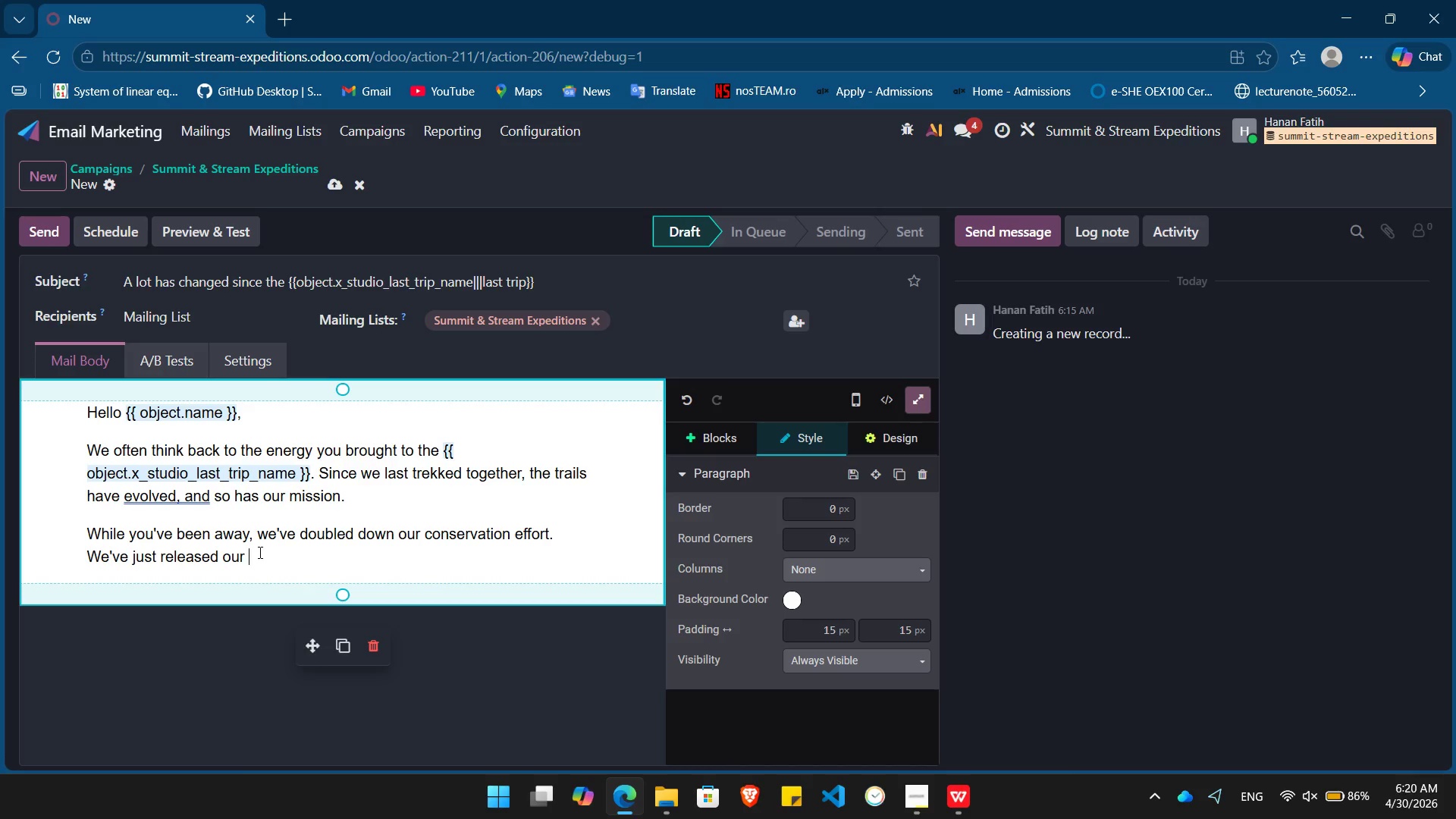 
key(Control+B)
 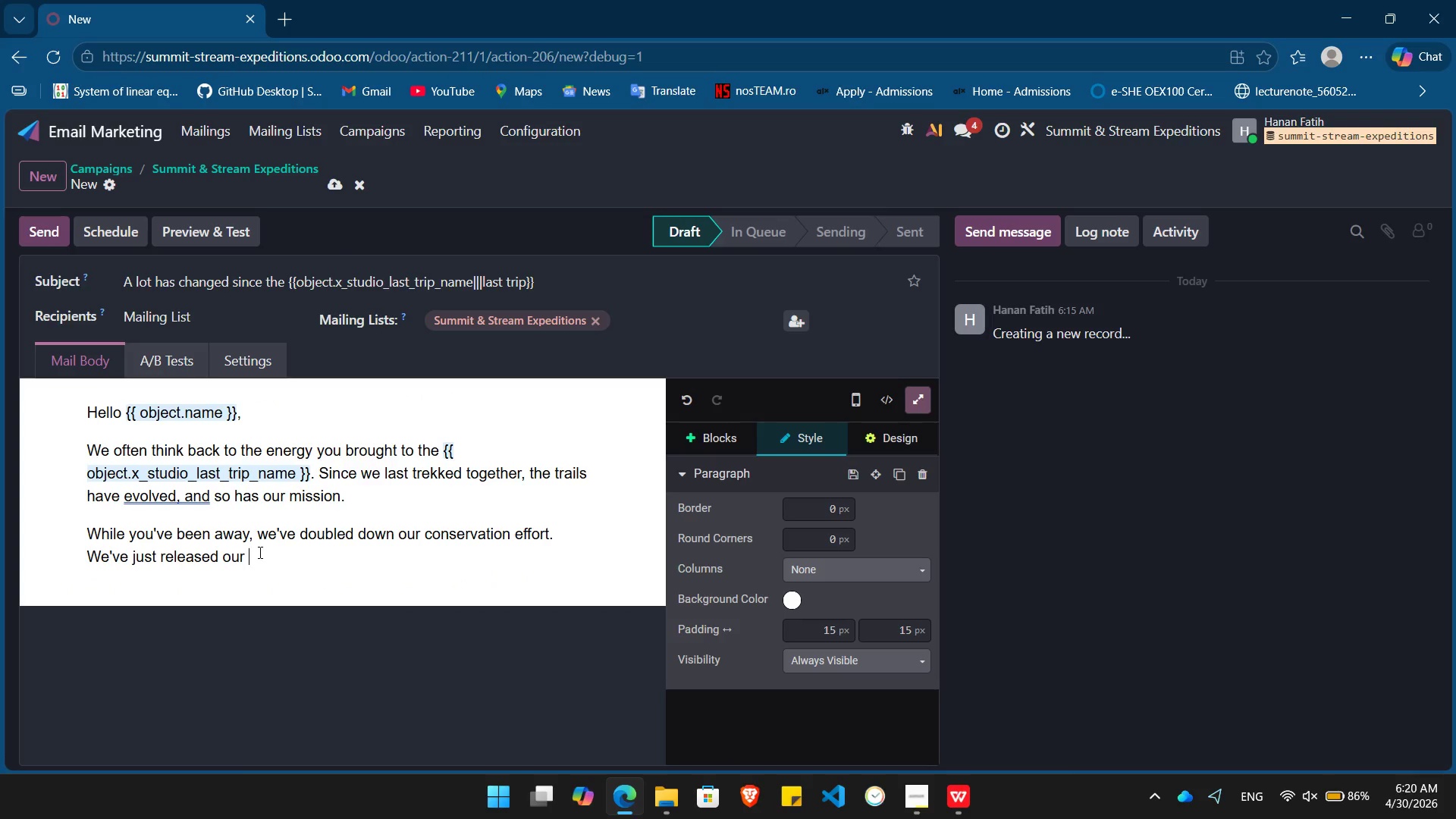 
type(2025 Impact Report, )
 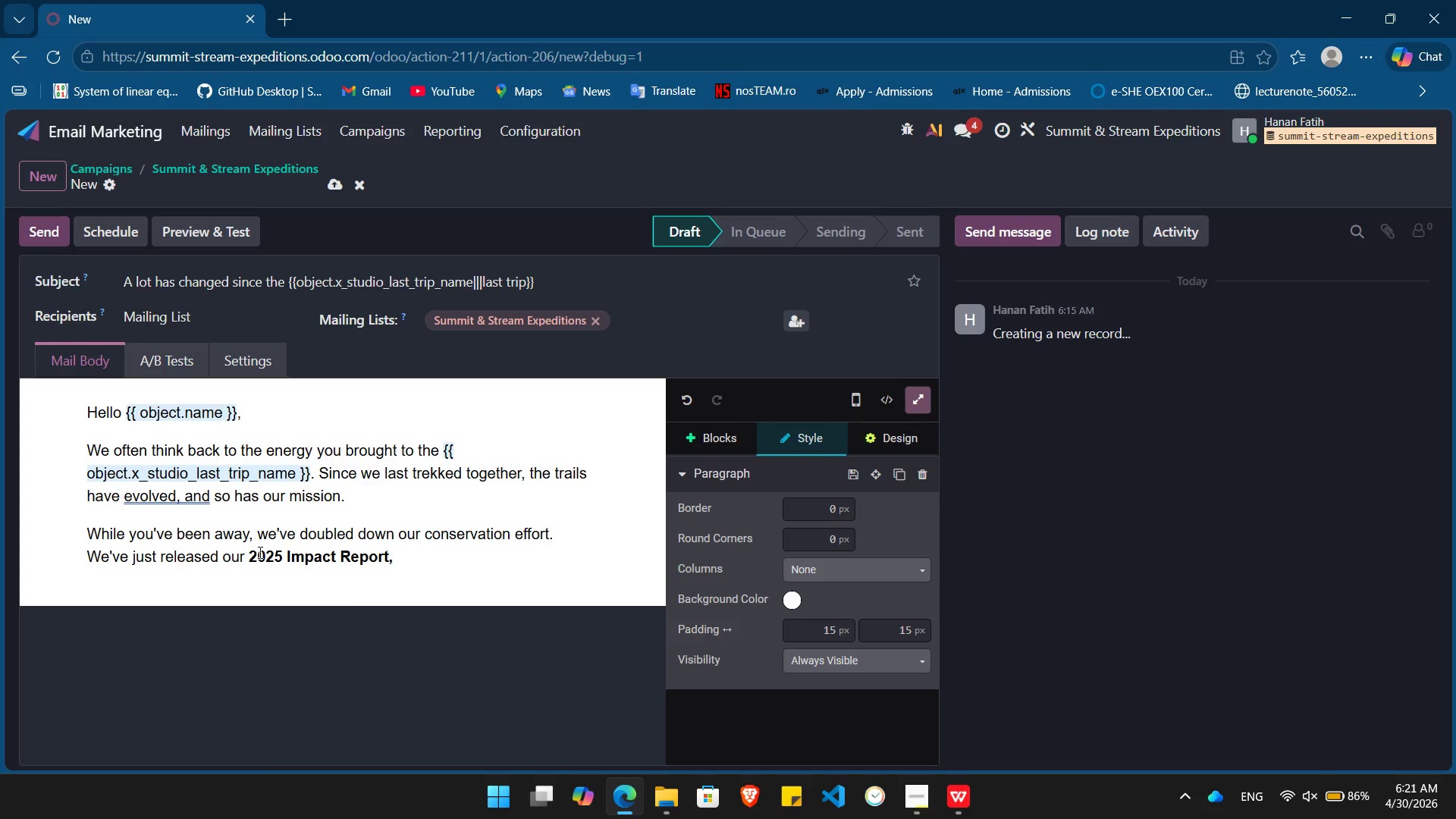 
 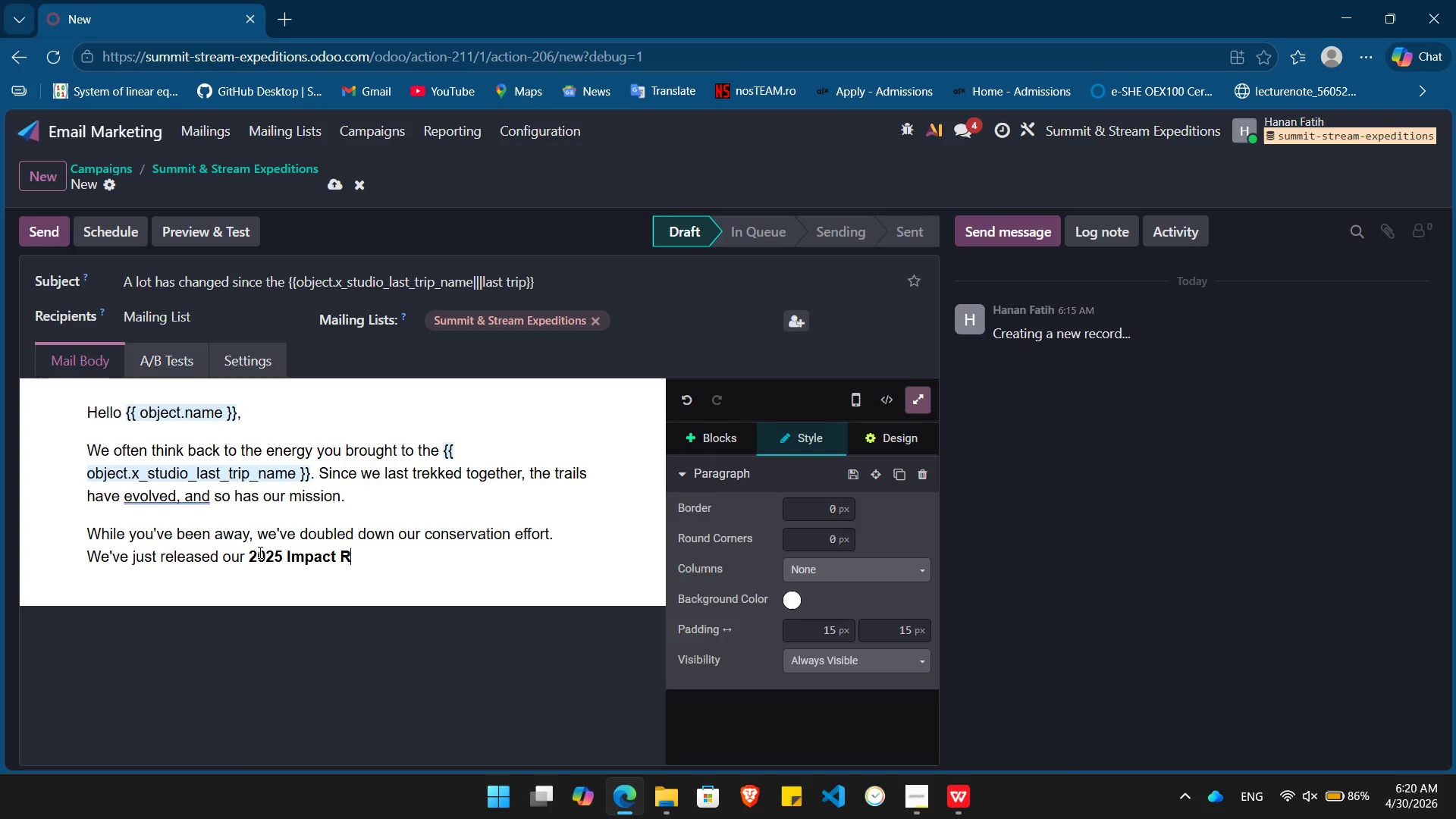 
key(Control+ControlLeft)
 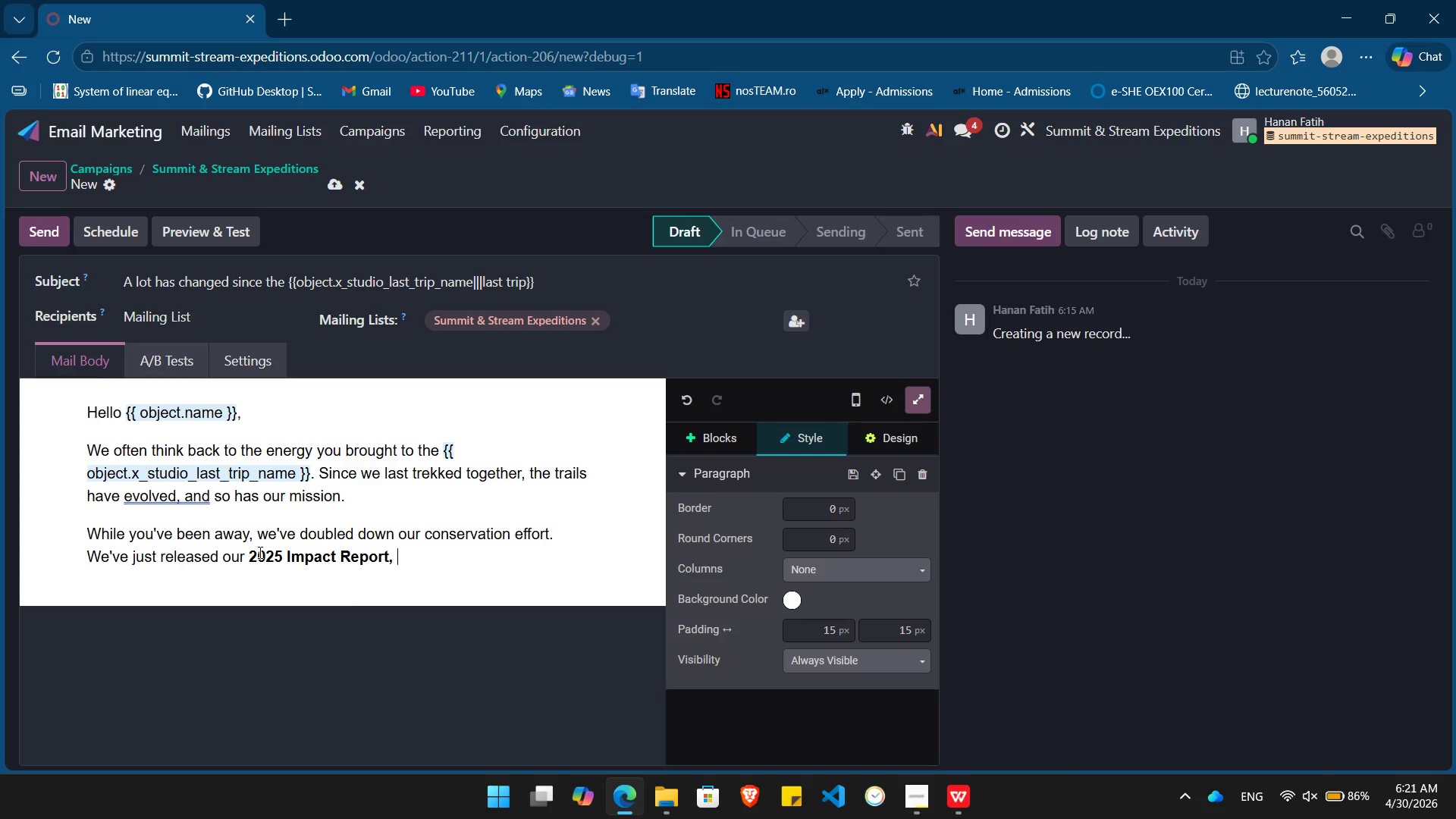 
key(Control+B)
 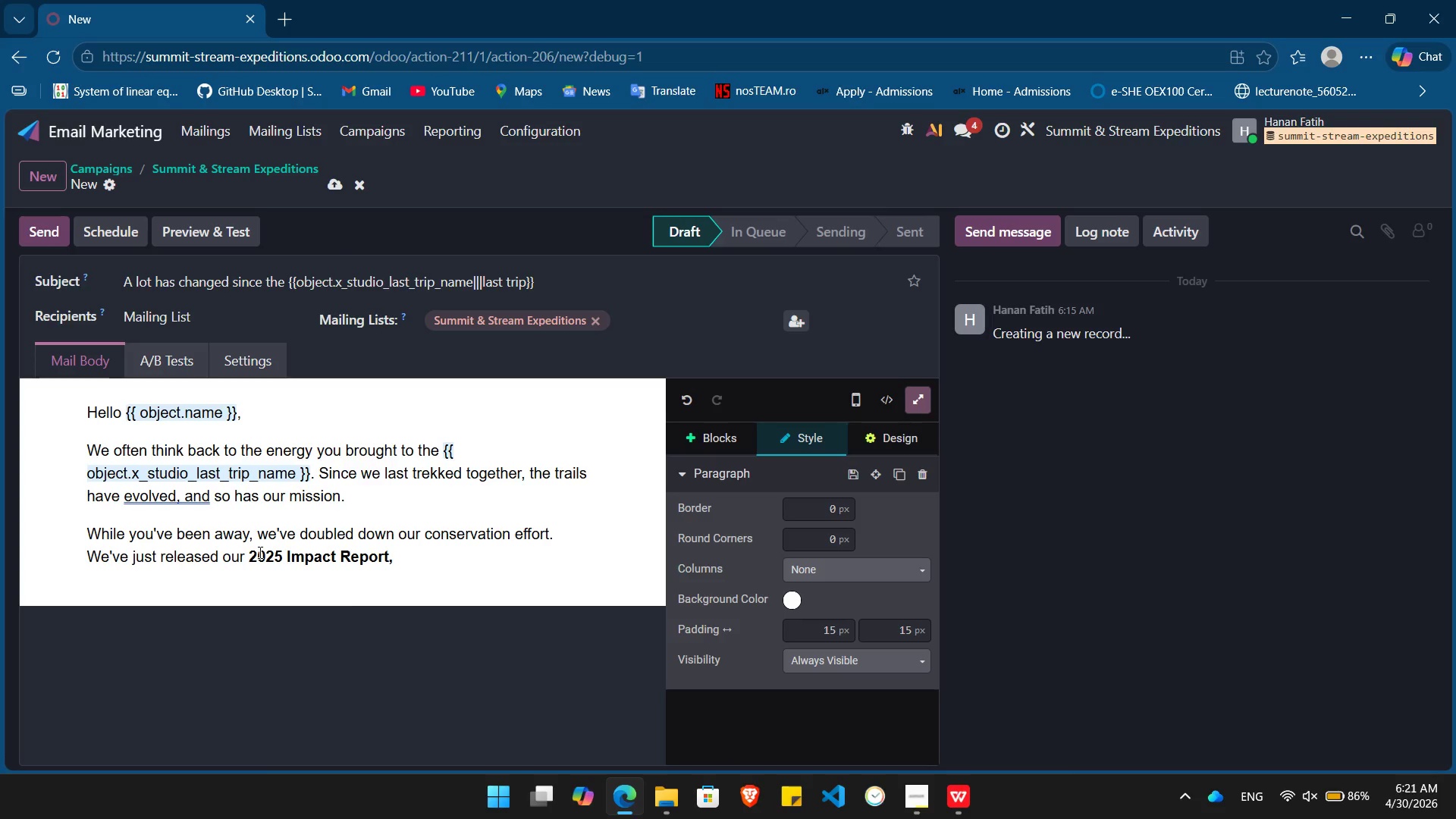 
type(detailing how our expenditions are actively restoring the alpine ecosystems we love.)
 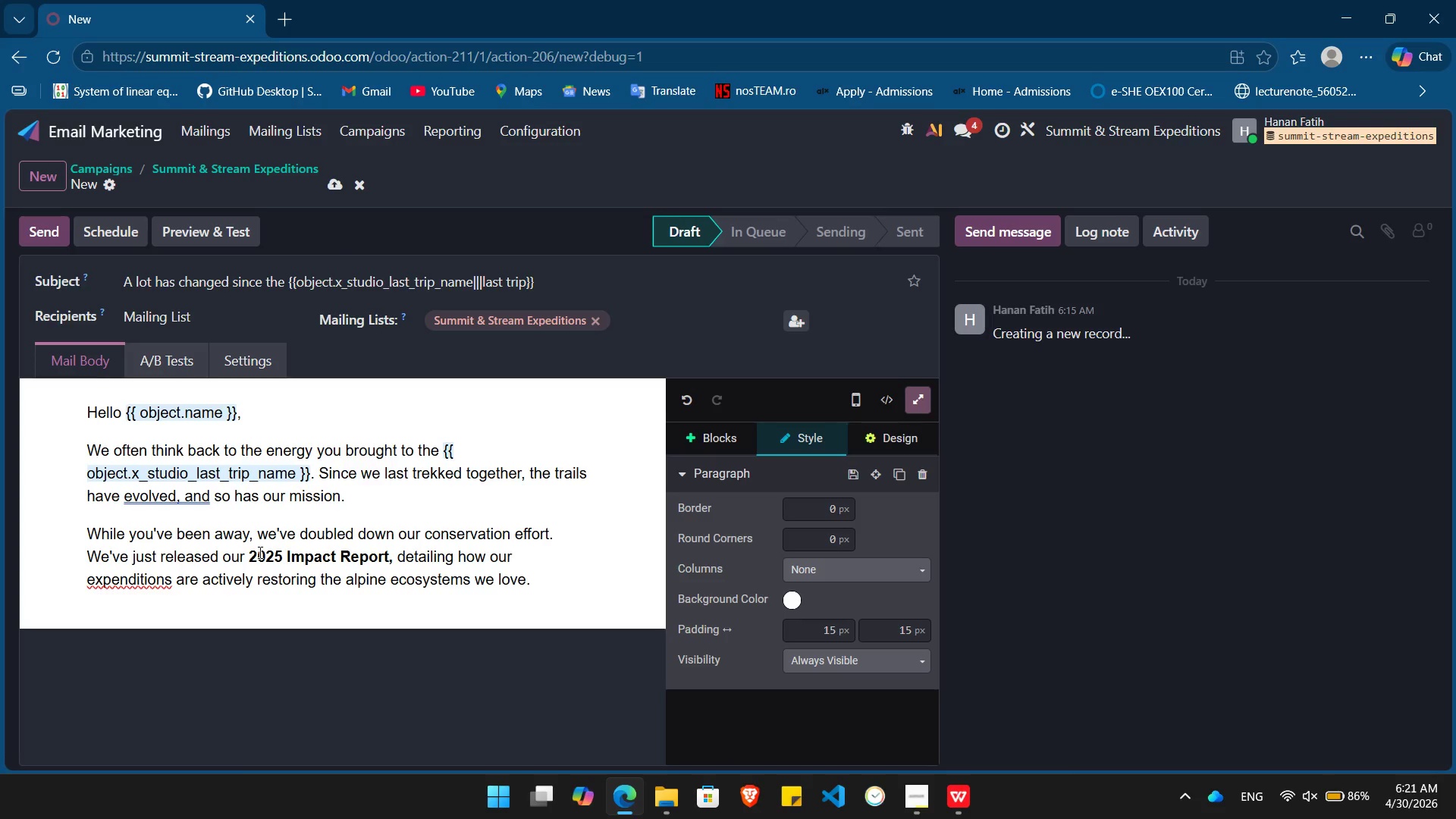 
key(Enter)
 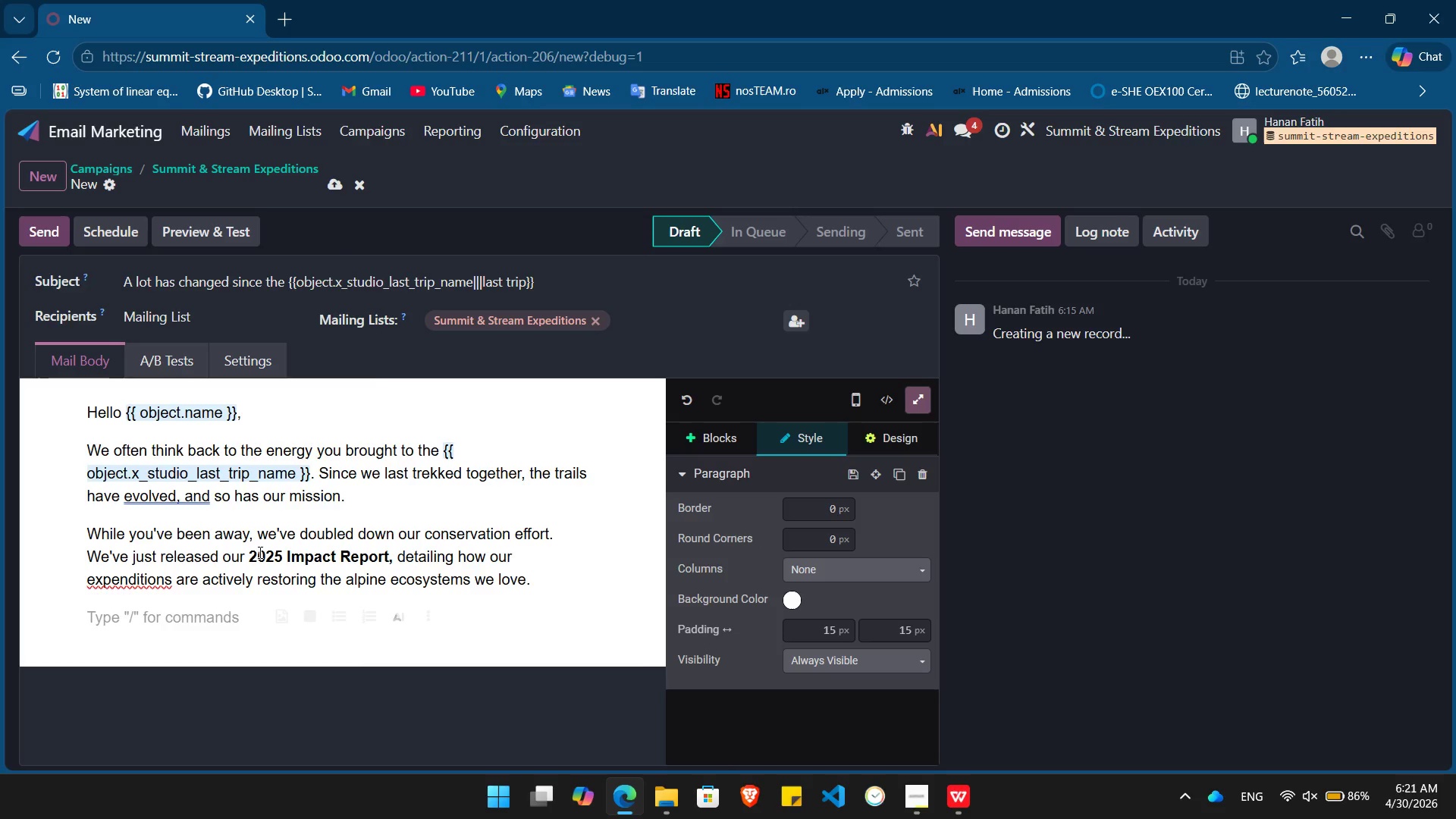 
key(Slash)
 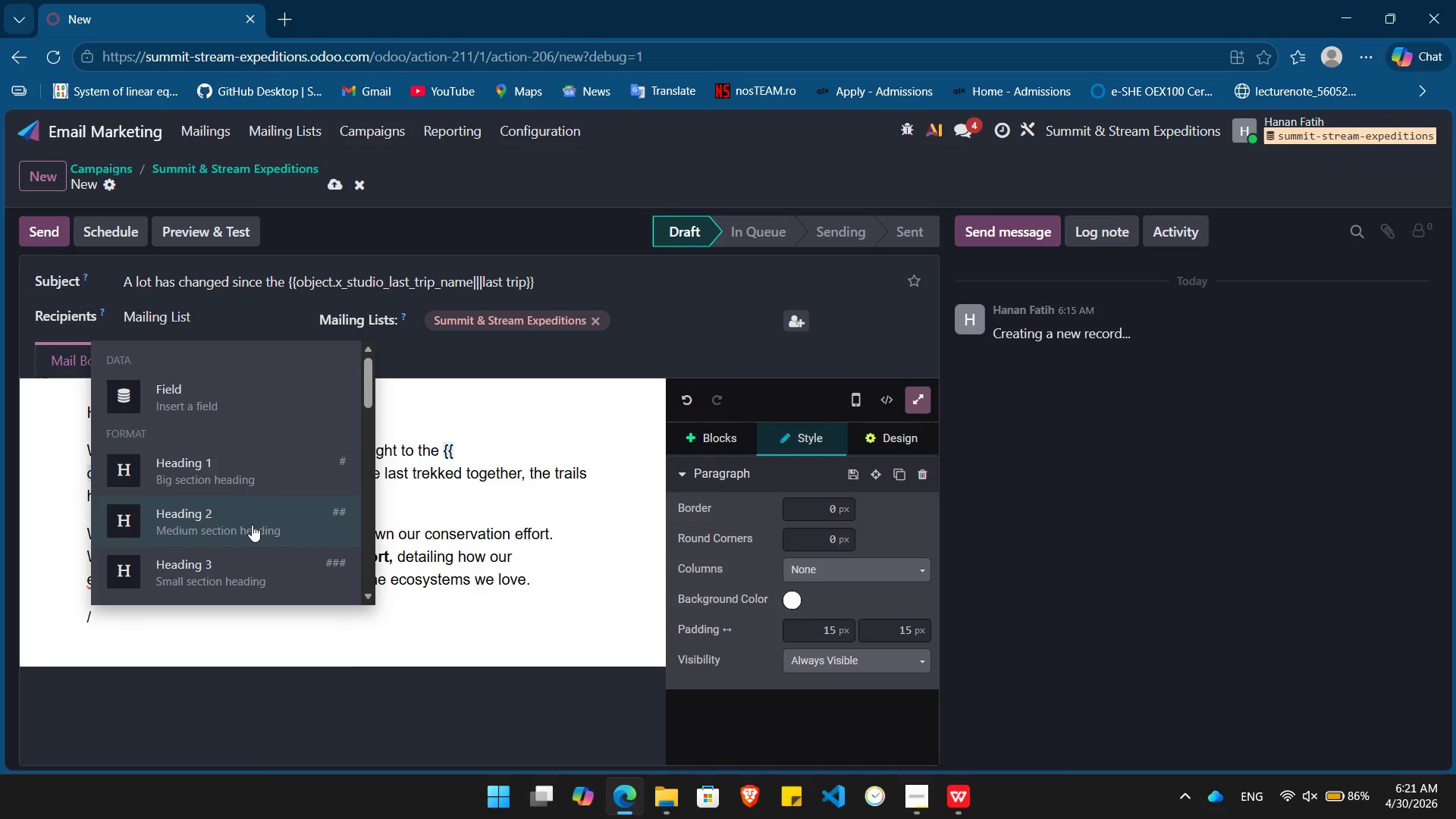 
type(butt)
 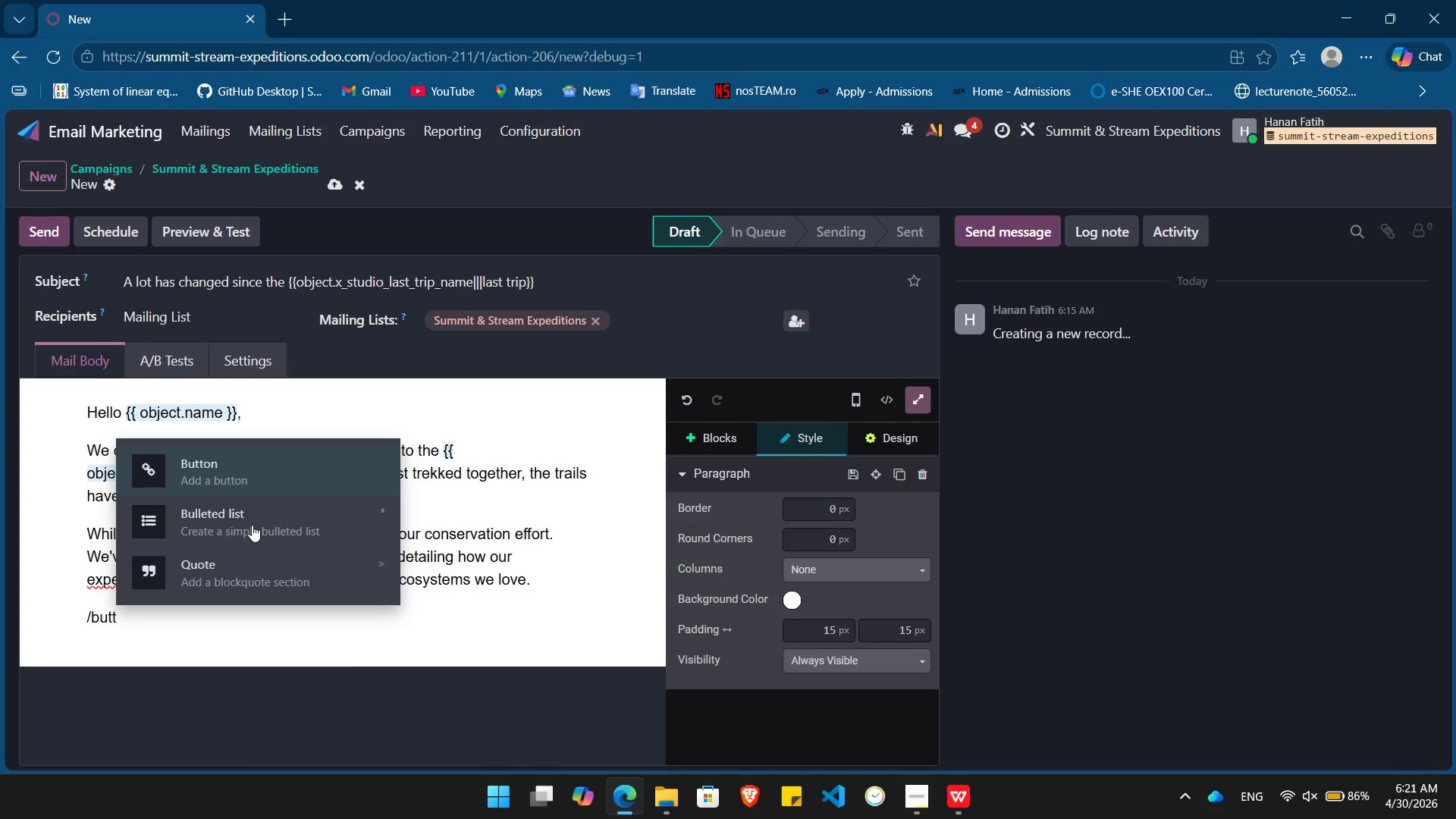 
key(Enter)
 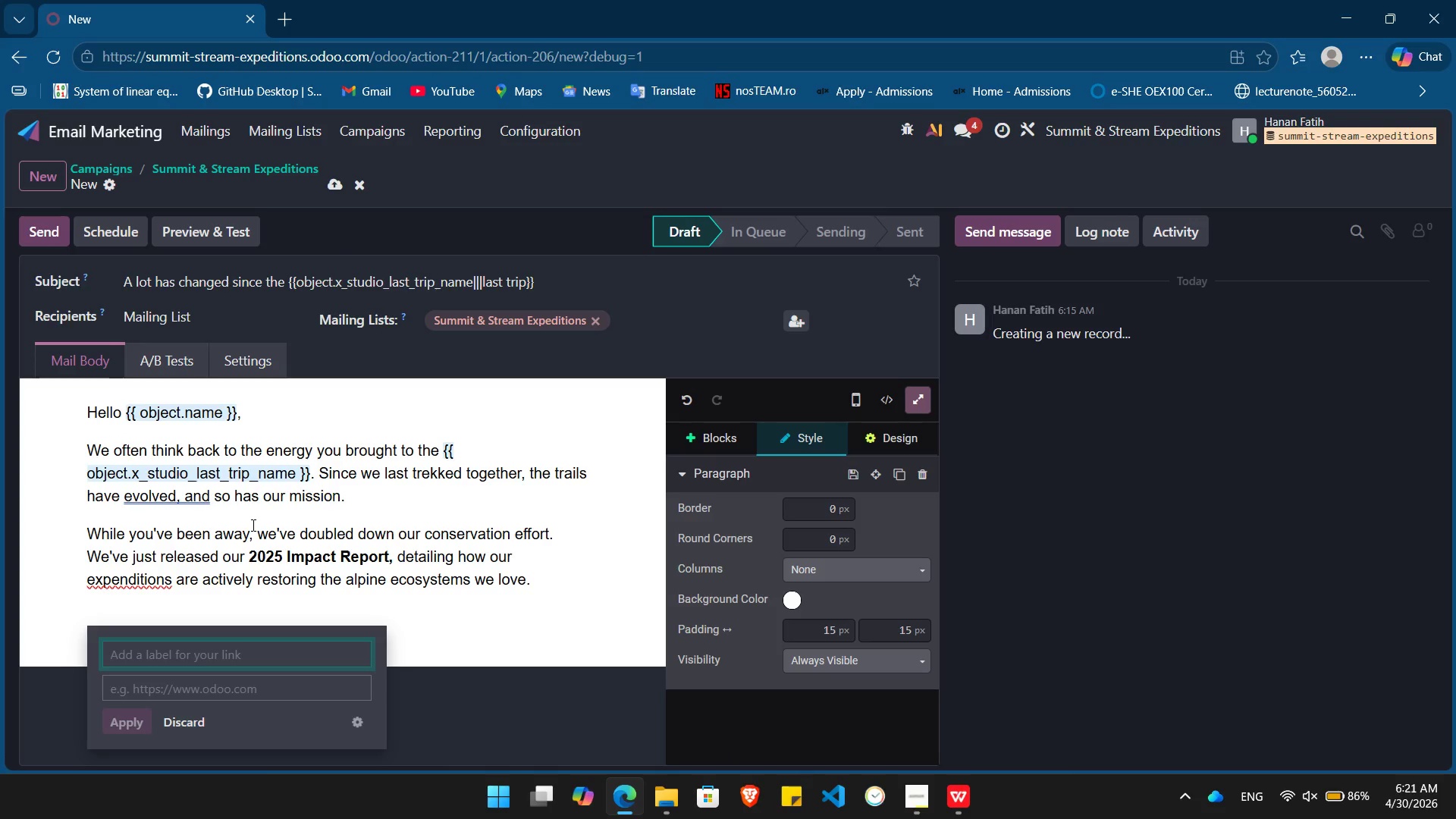 
type(View the e)
key(Backspace)
type(Impact Report)
key(Tab)
type(h)
 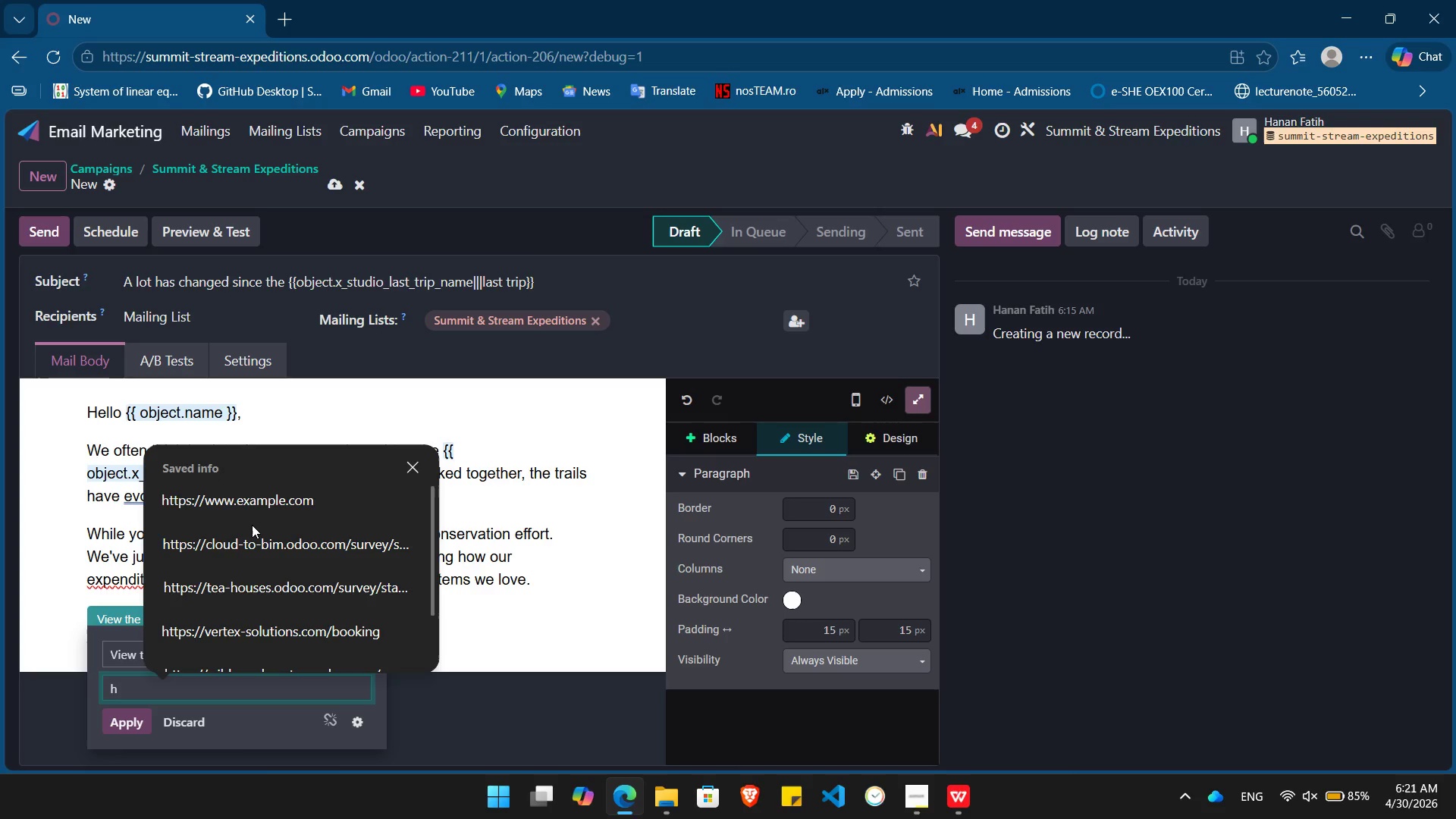 
key(ArrowDown)
 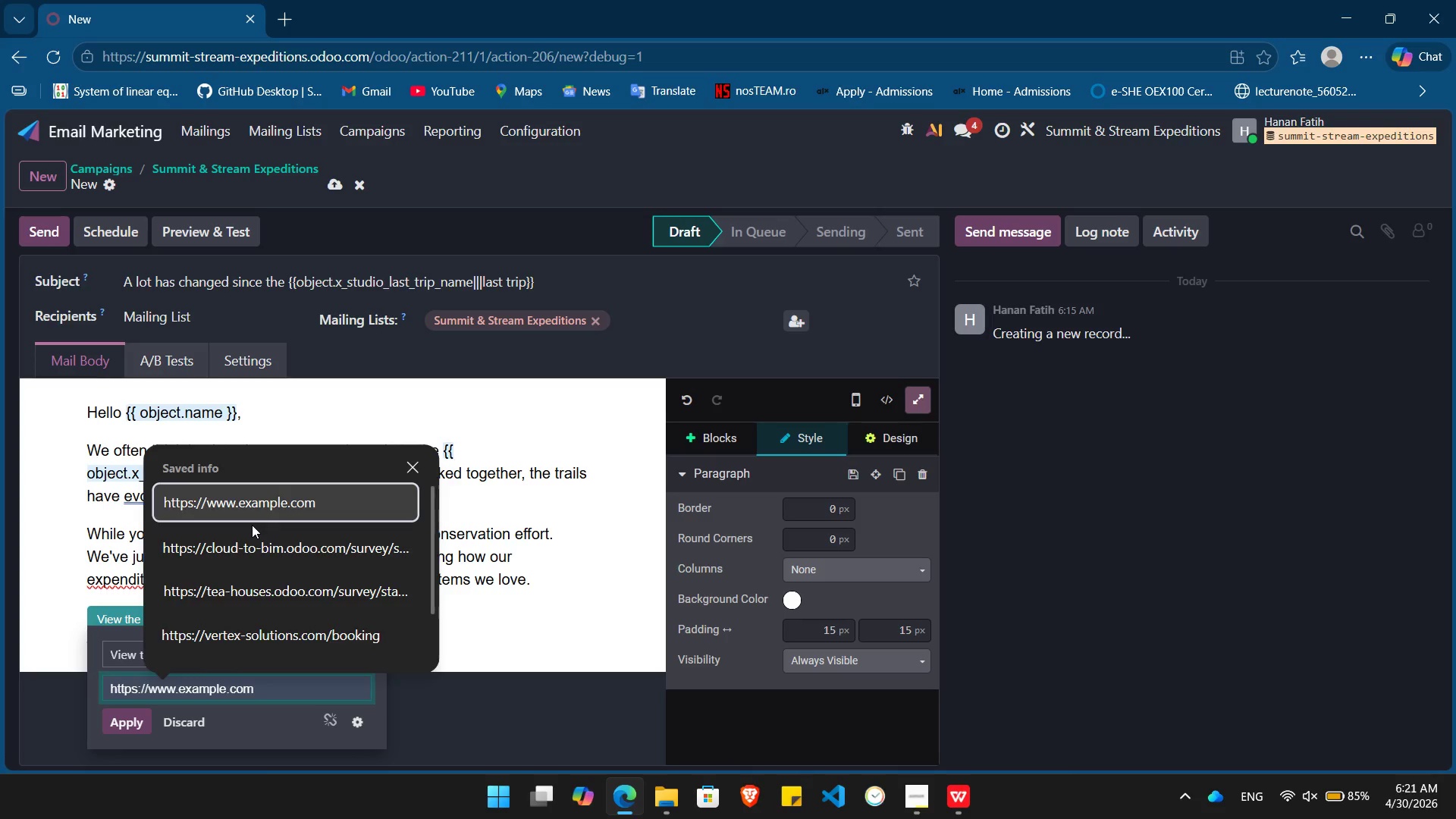 
key(Enter)
 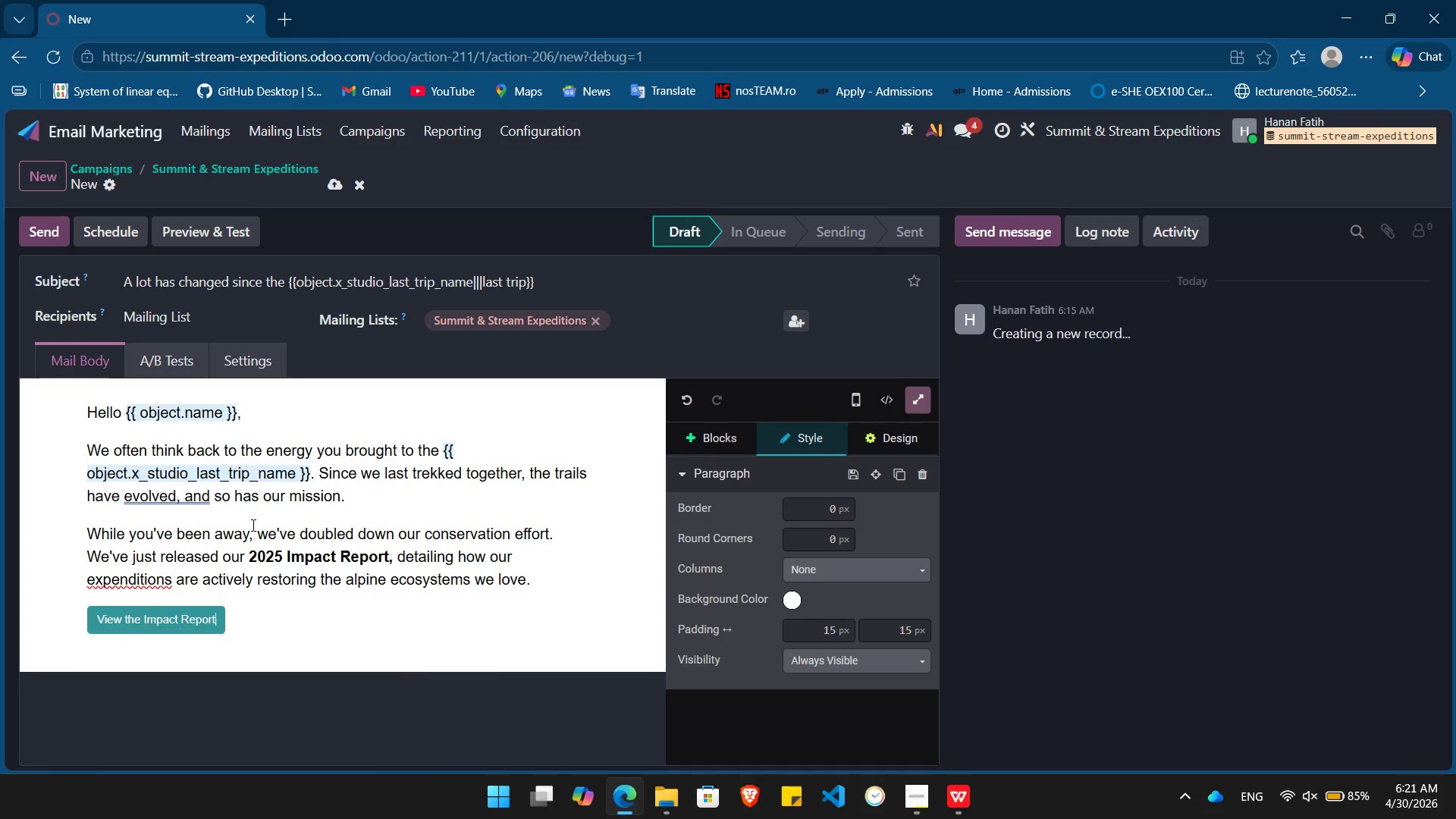 
key(Enter)
 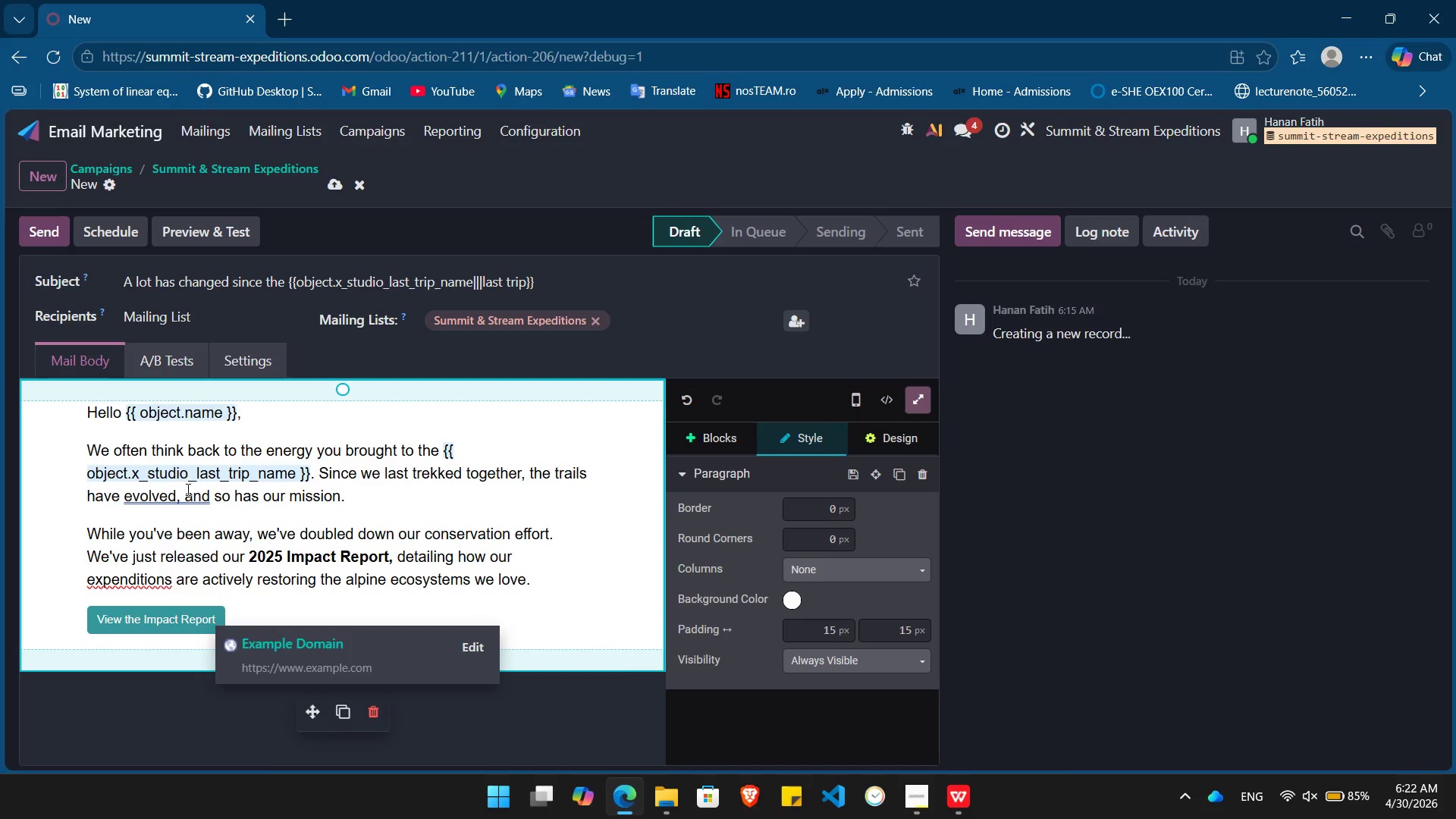 
left_click([185, 498])
 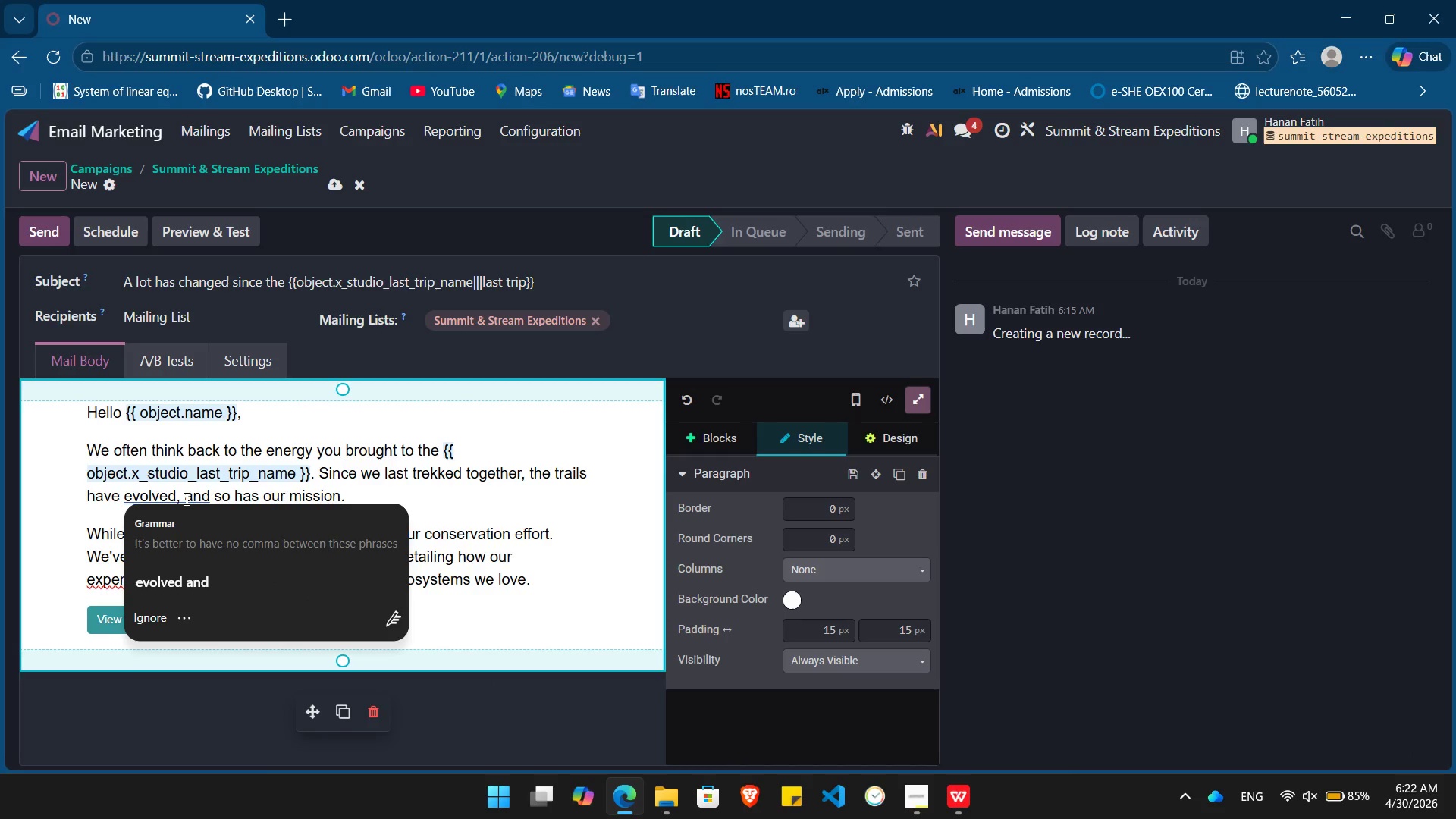 
key(ArrowDown)
 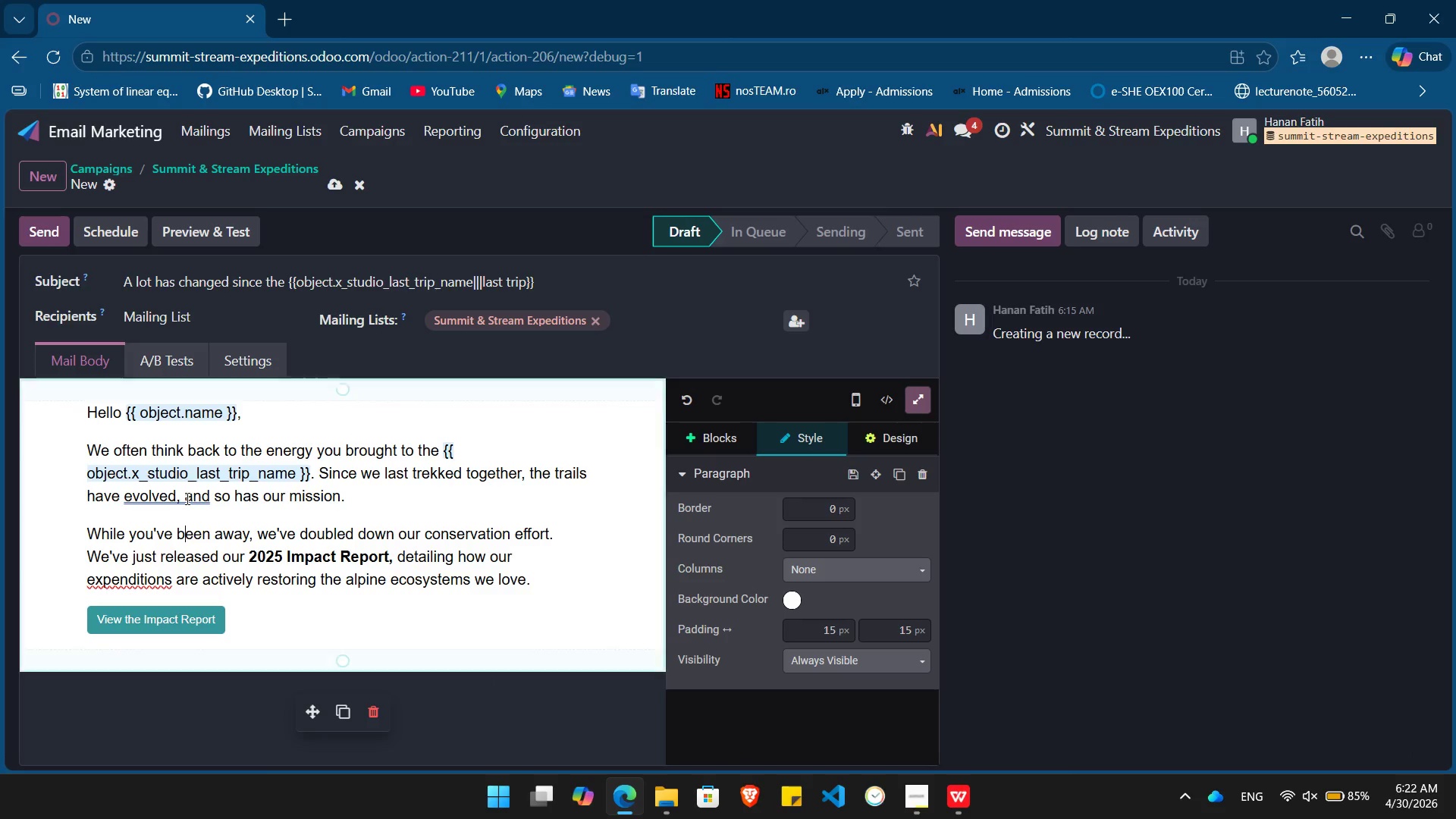 
left_click([186, 498])
 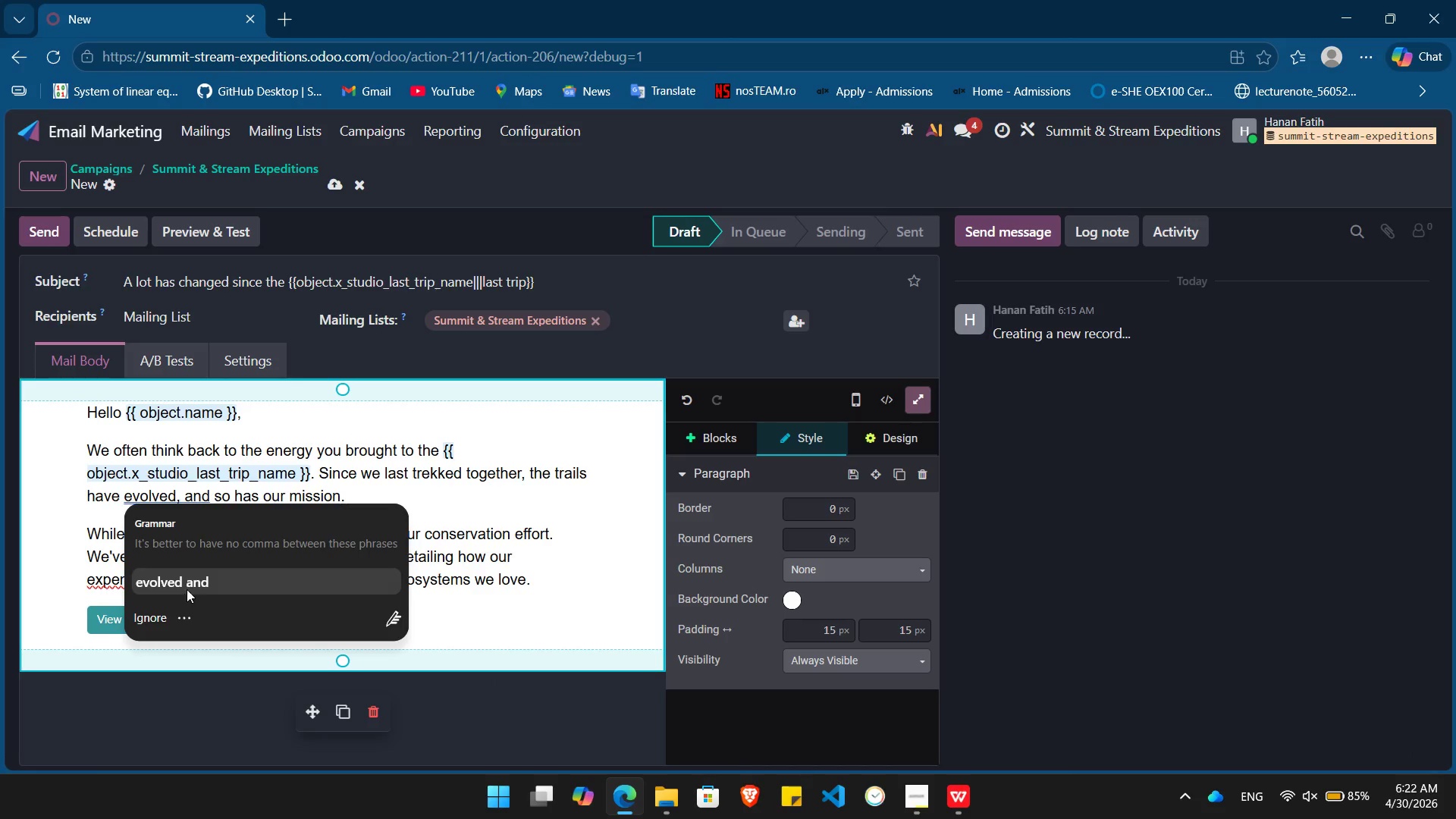 
left_click([187, 585])
 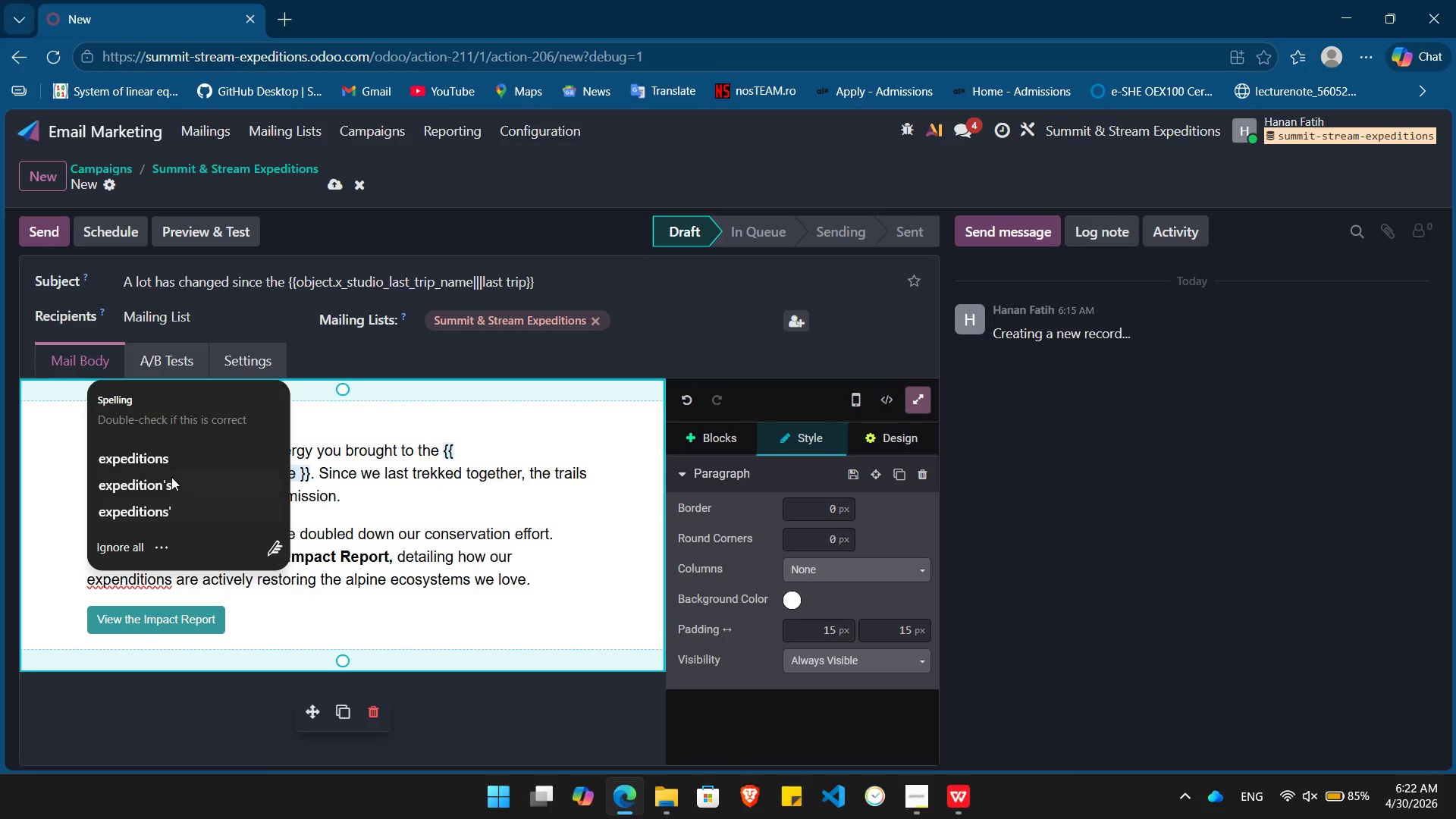 
left_click([171, 454])
 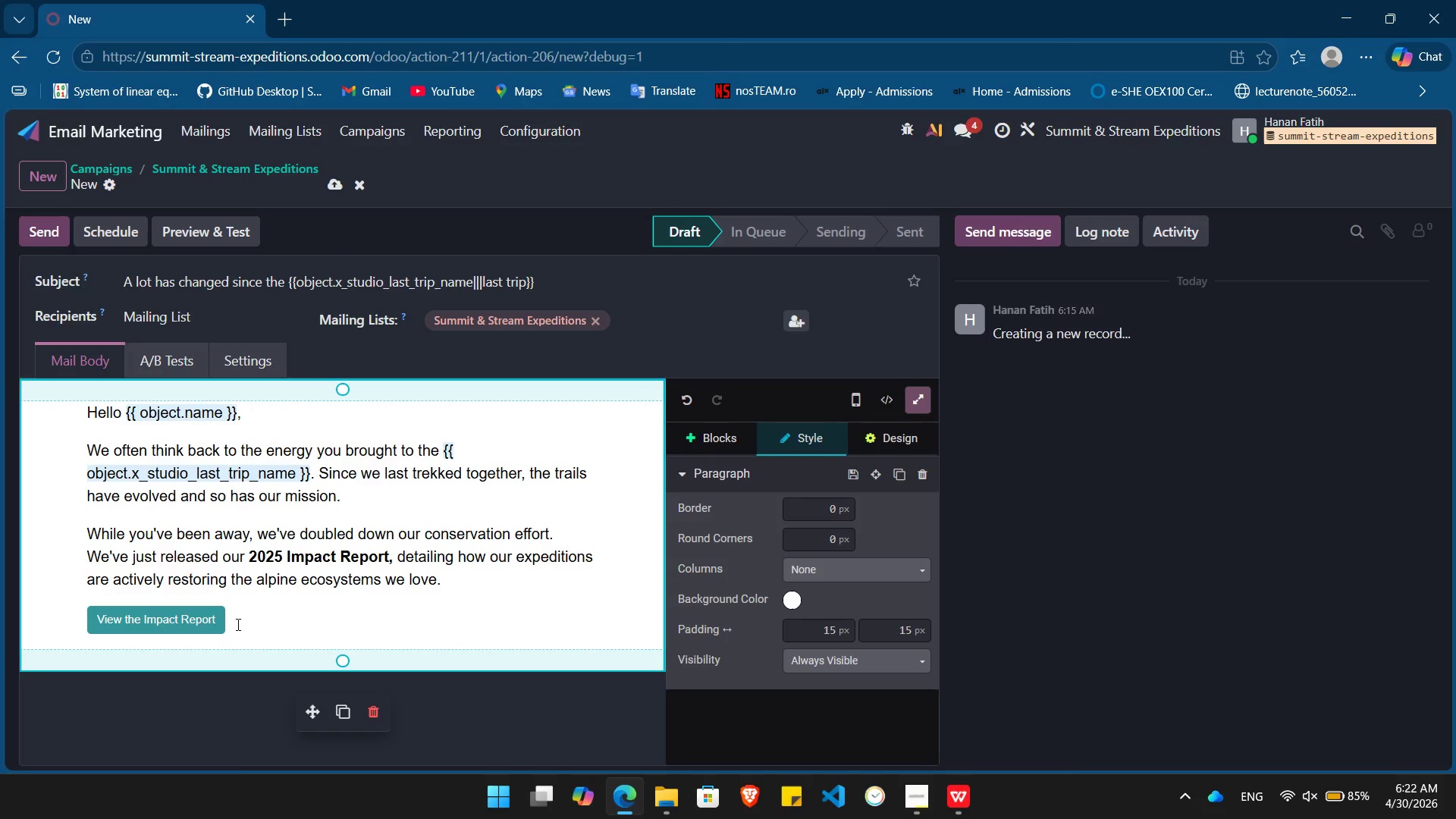 
left_click([242, 624])
 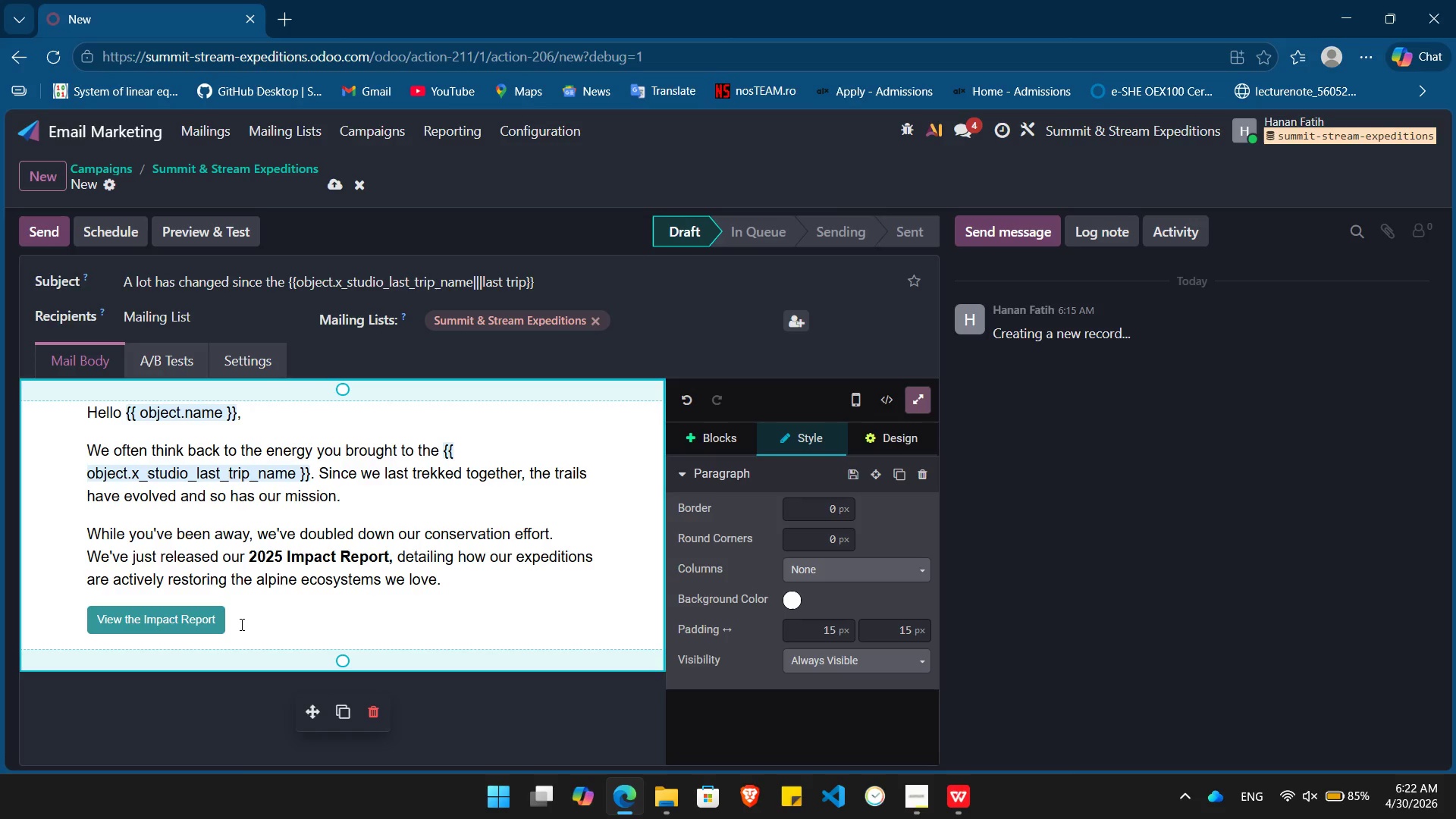 
key(Enter)
 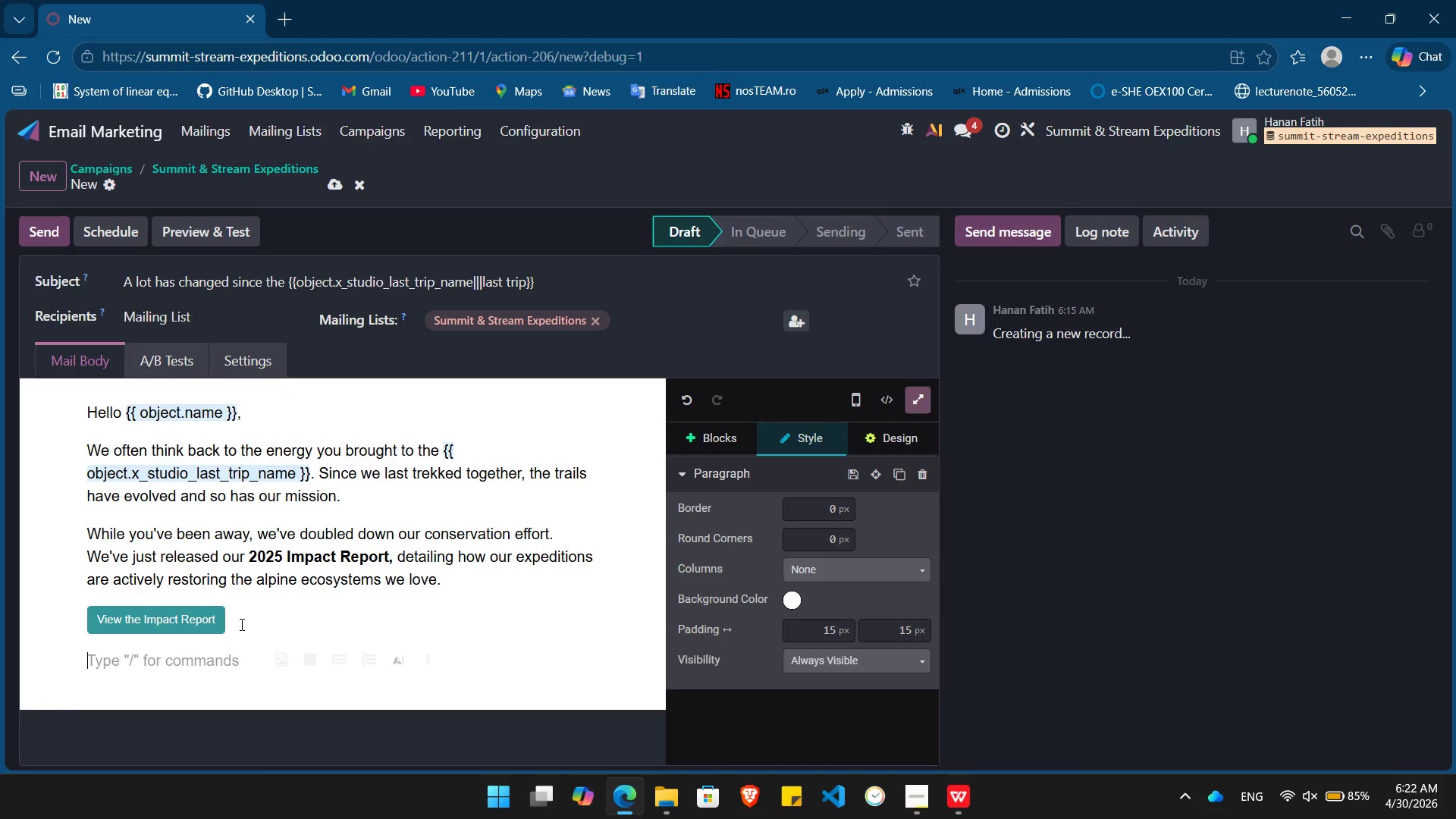 
type(No pressure to book - we just wanted to share the preo)
key(Backspace)
key(Backspace)
type(ogress you helped start.)
 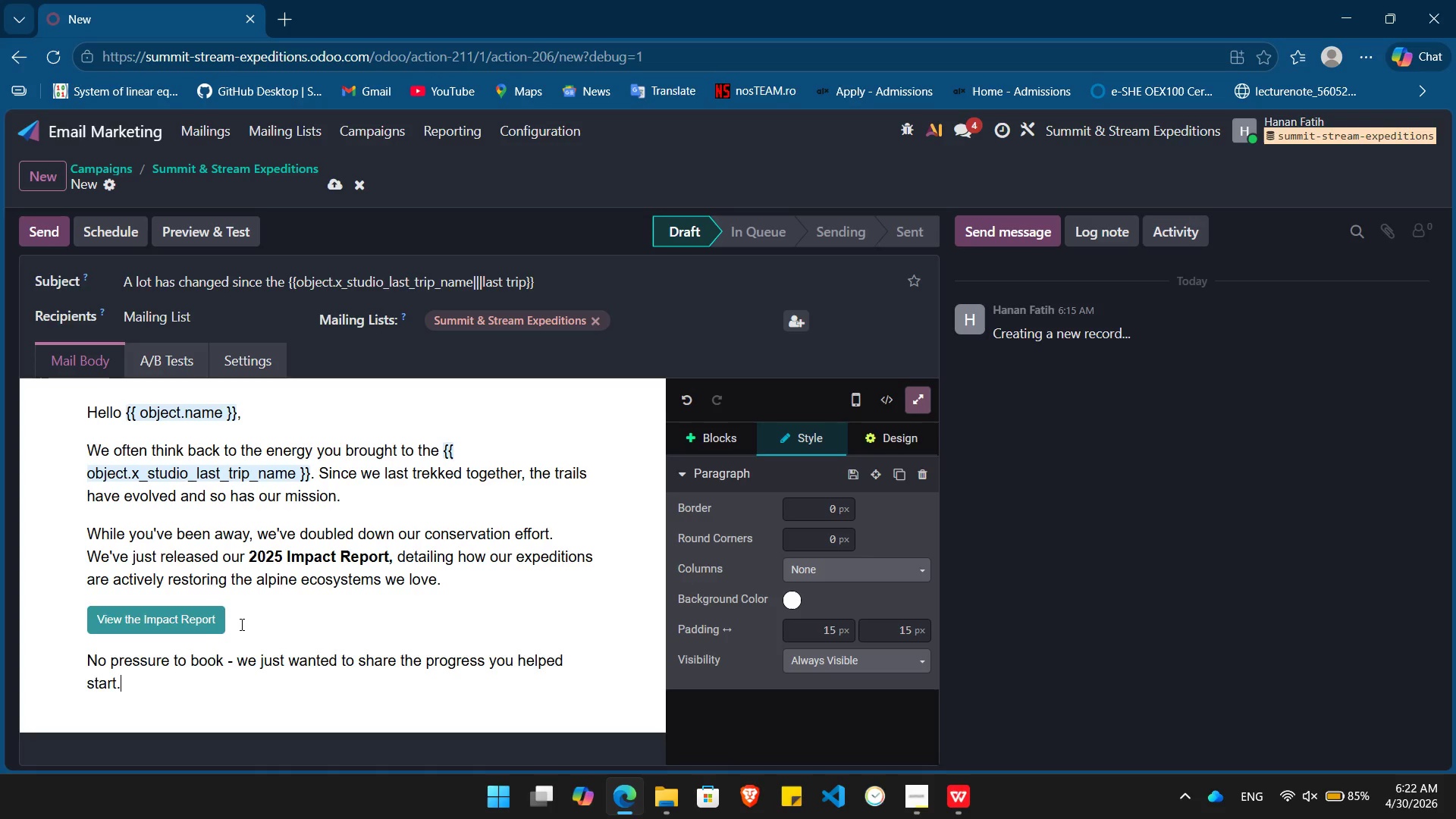 
key(Enter)
 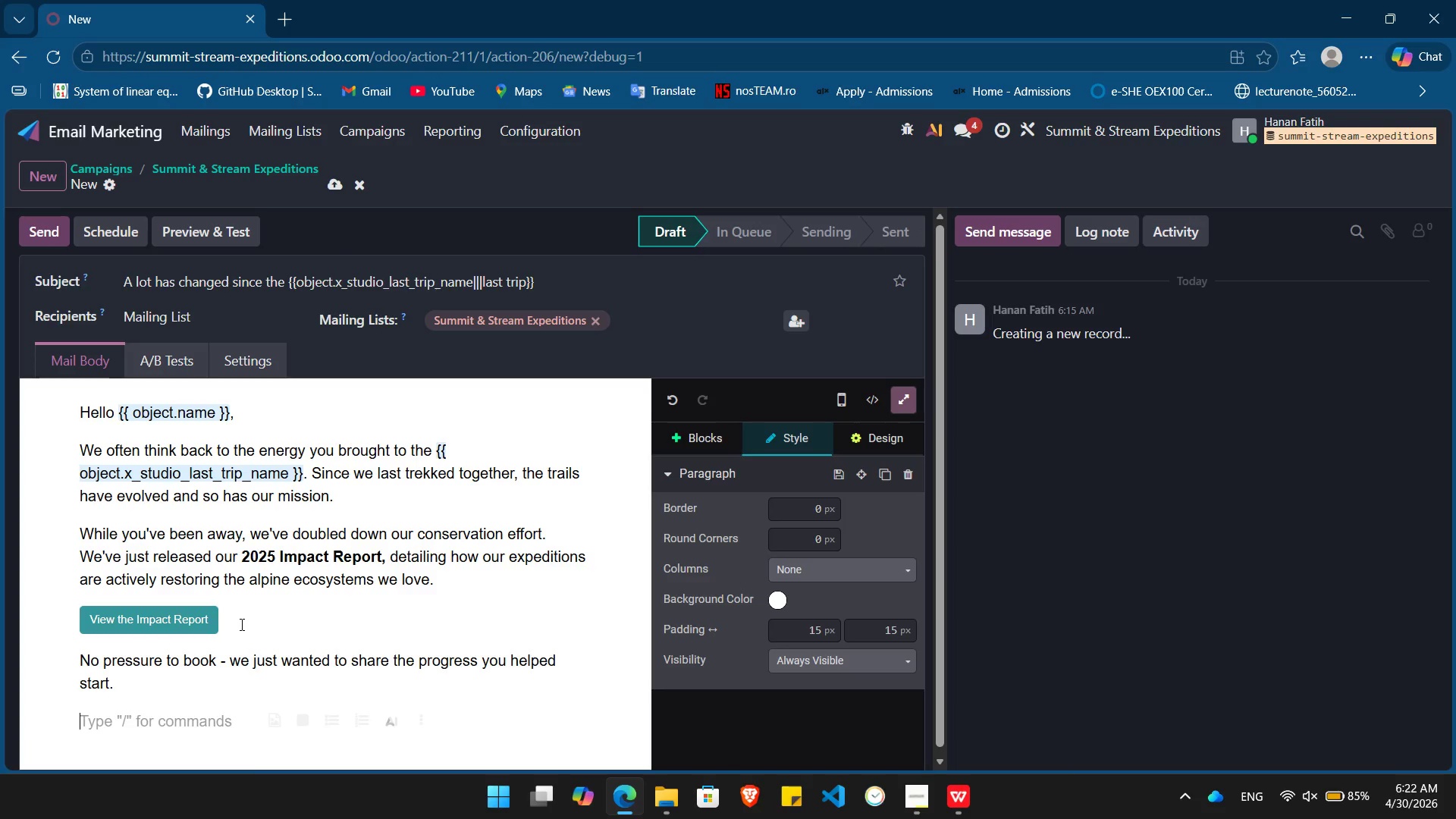 
type(Adventure awaits,)
 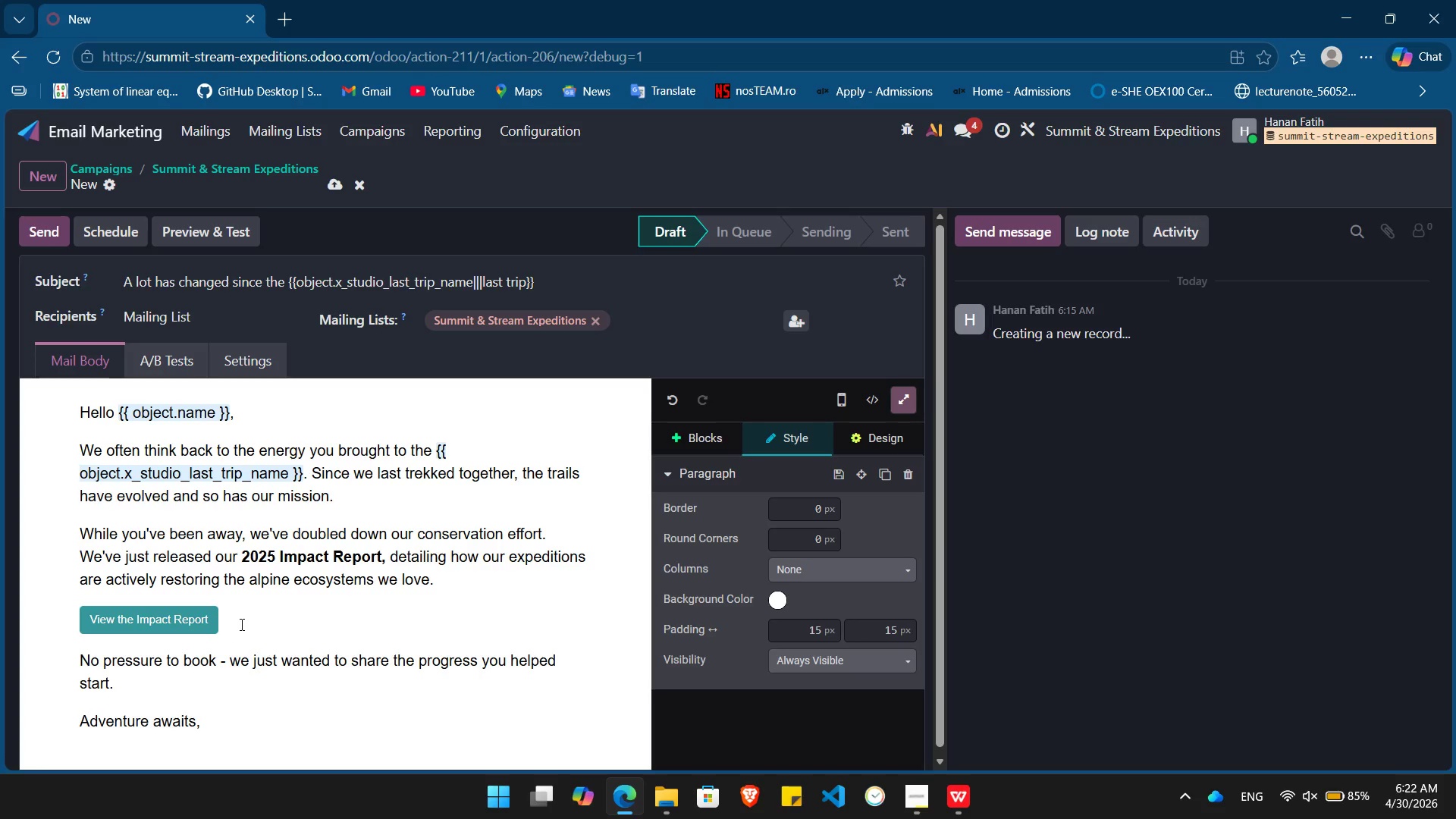 
key(Enter)
 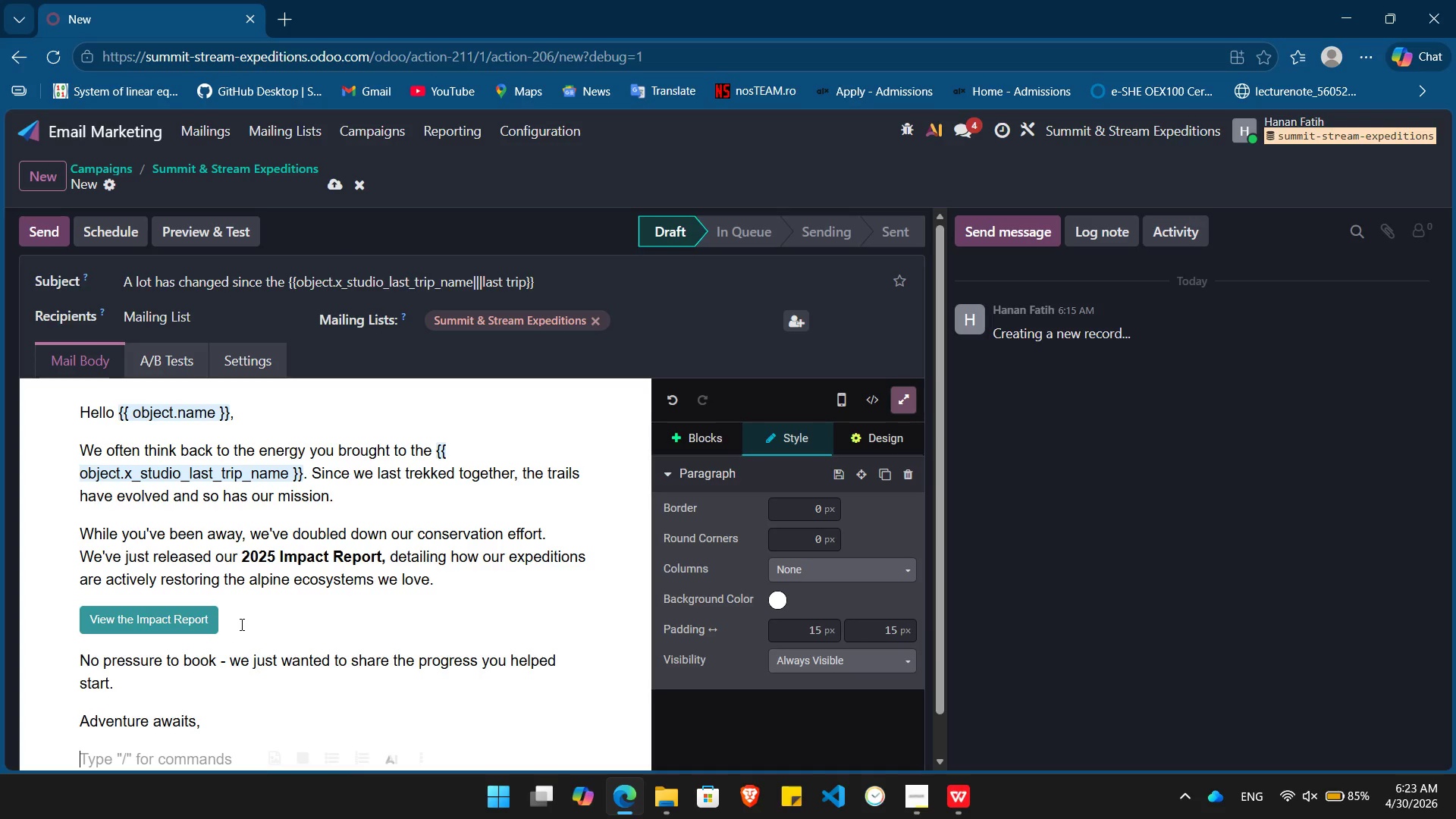 
key(Control+ControlLeft)
 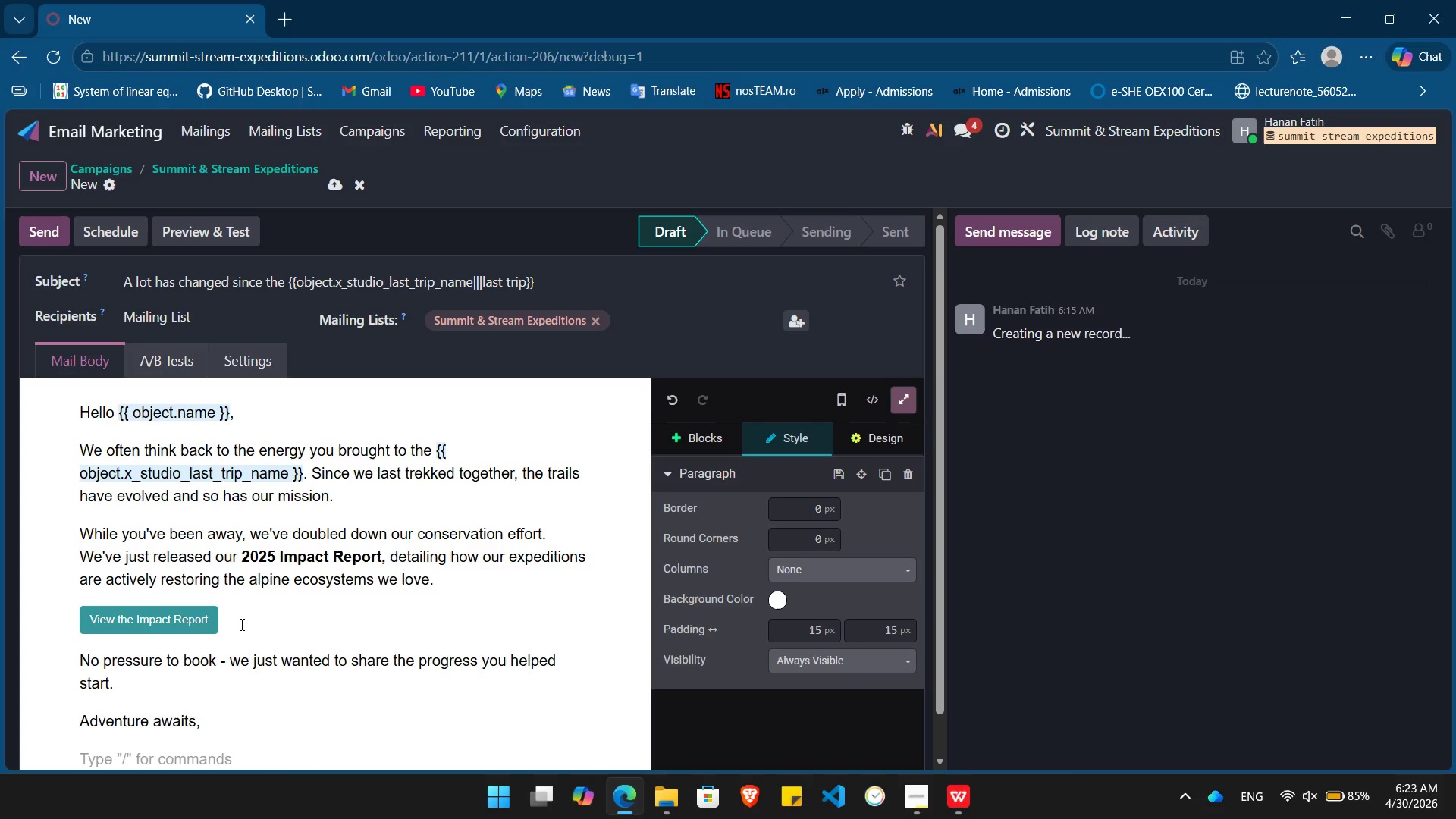 
key(Control+I)
 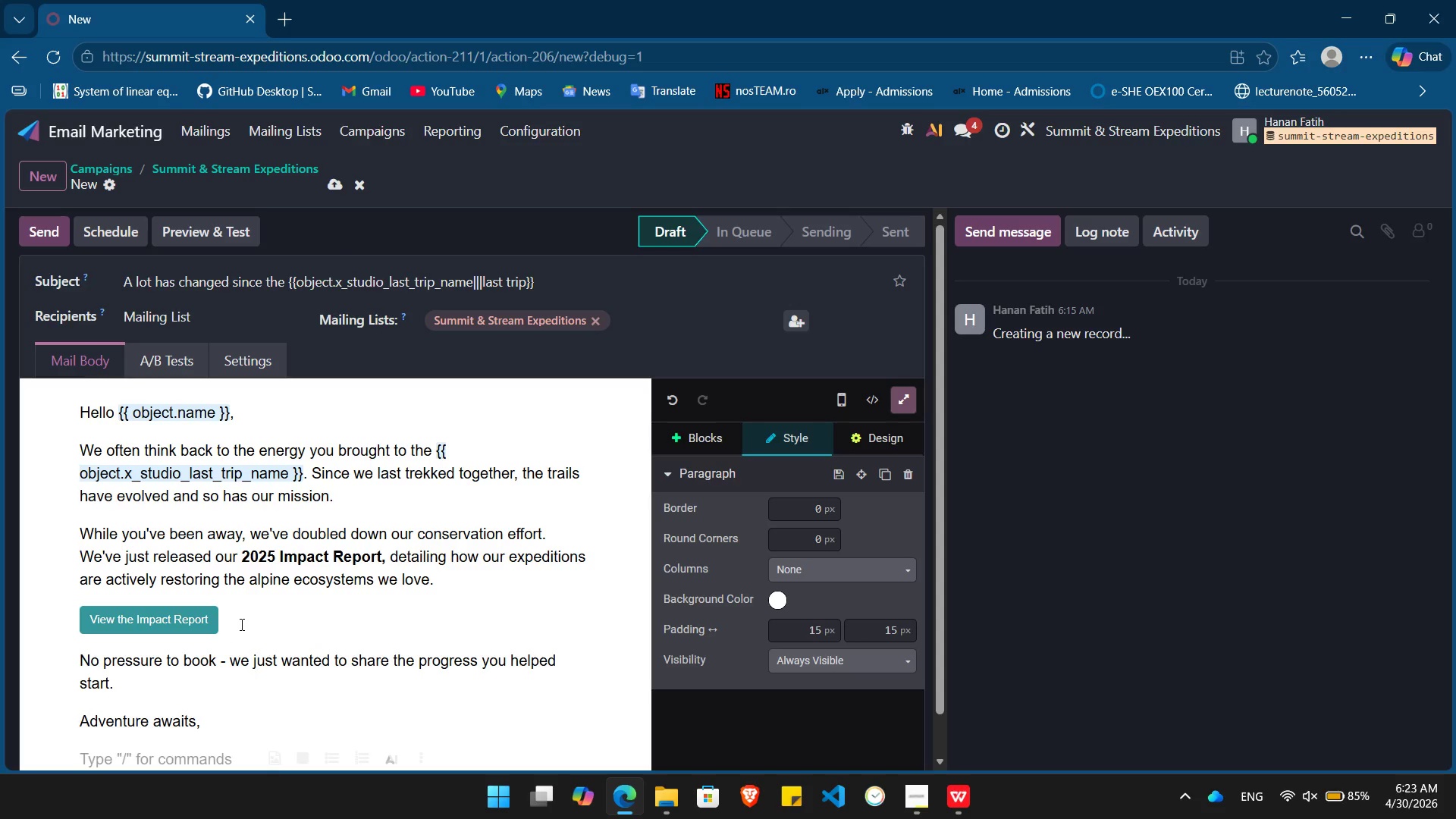 
type(TheSummi)
key(Backspace)
key(Backspace)
key(Backspace)
key(Backspace)
key(Backspace)
type( Summit & Stream Team)
 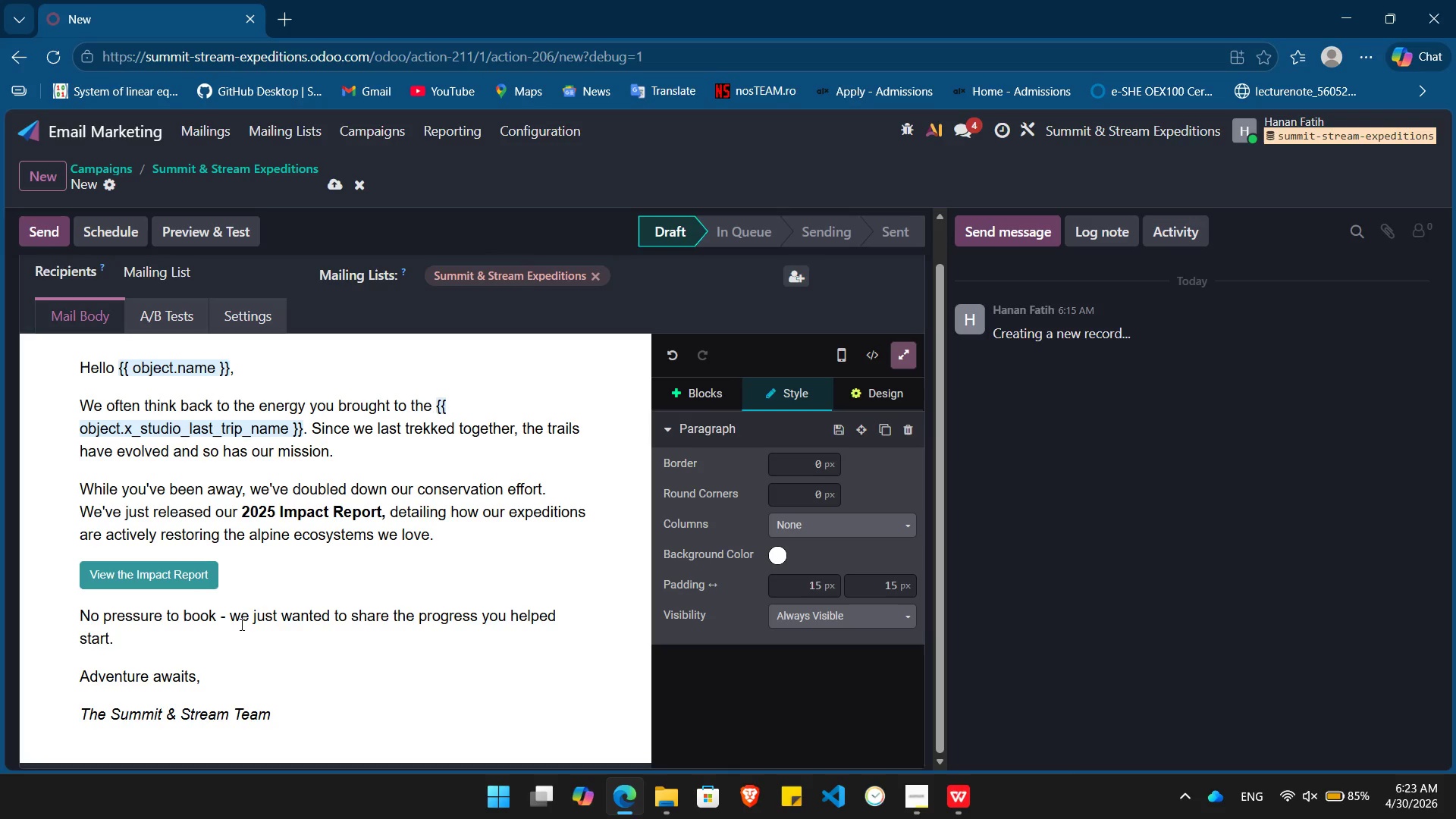 
wait(6.8)
 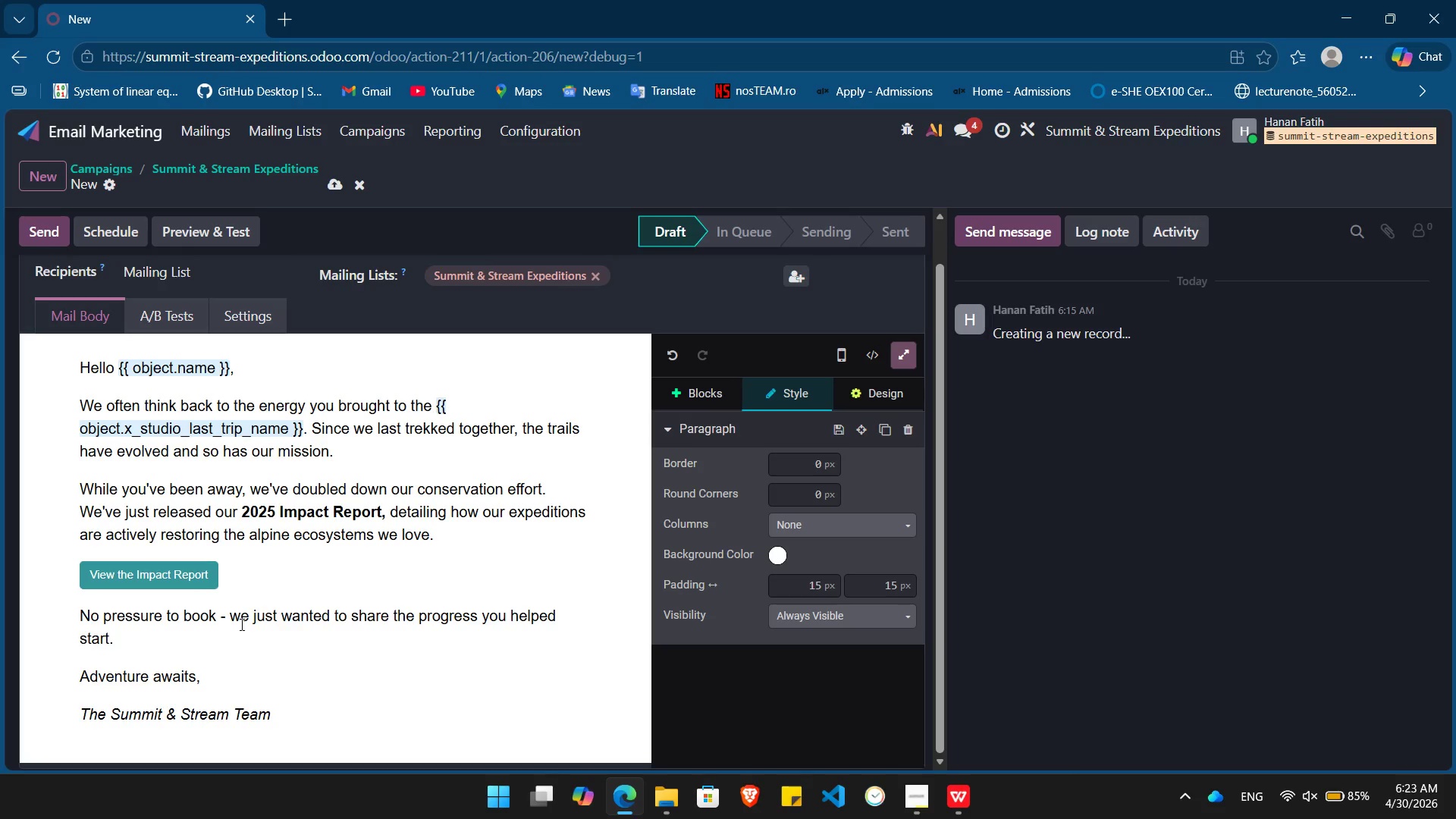 
left_click([40, 173])
 